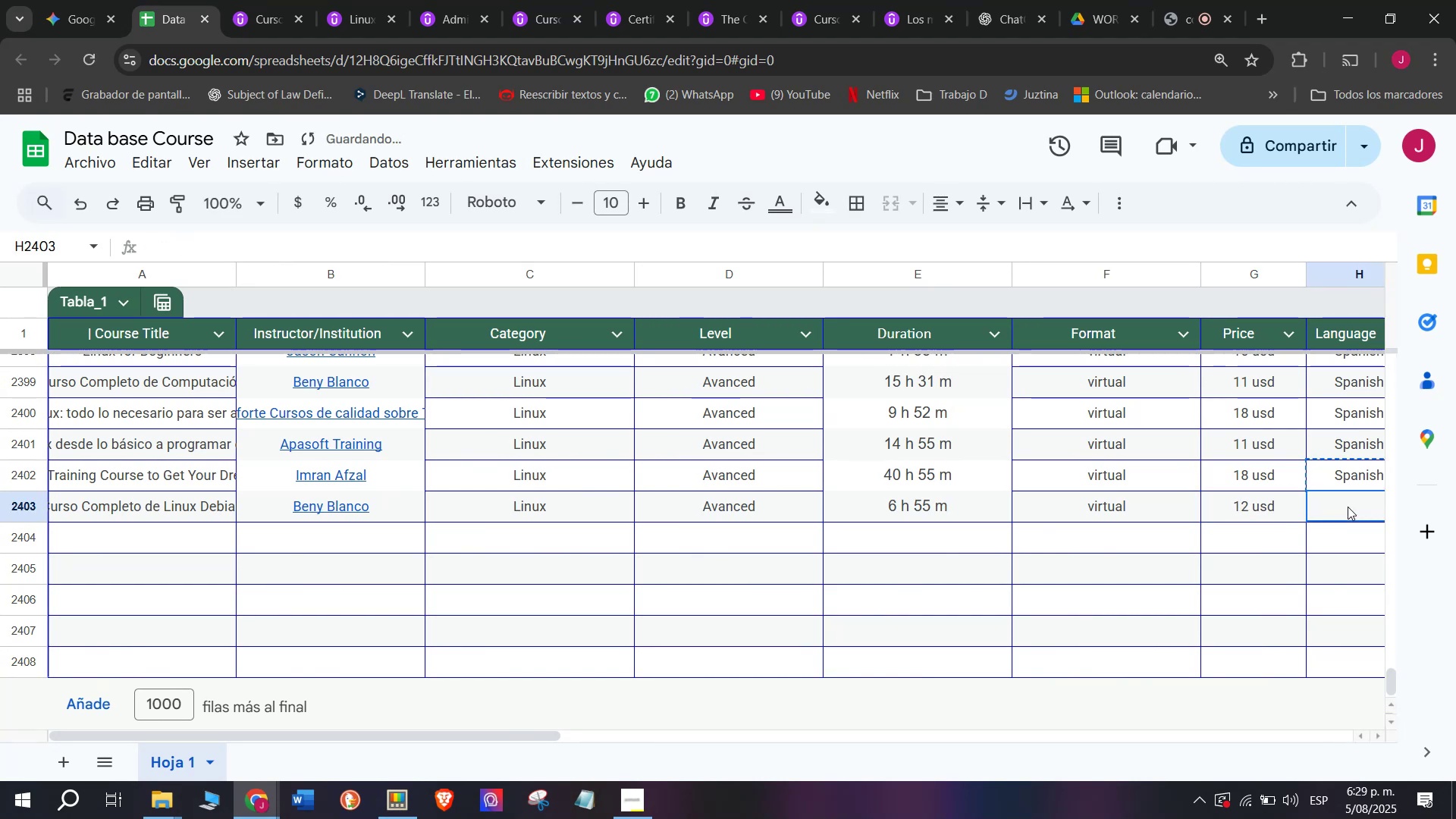 
key(Control+V)
 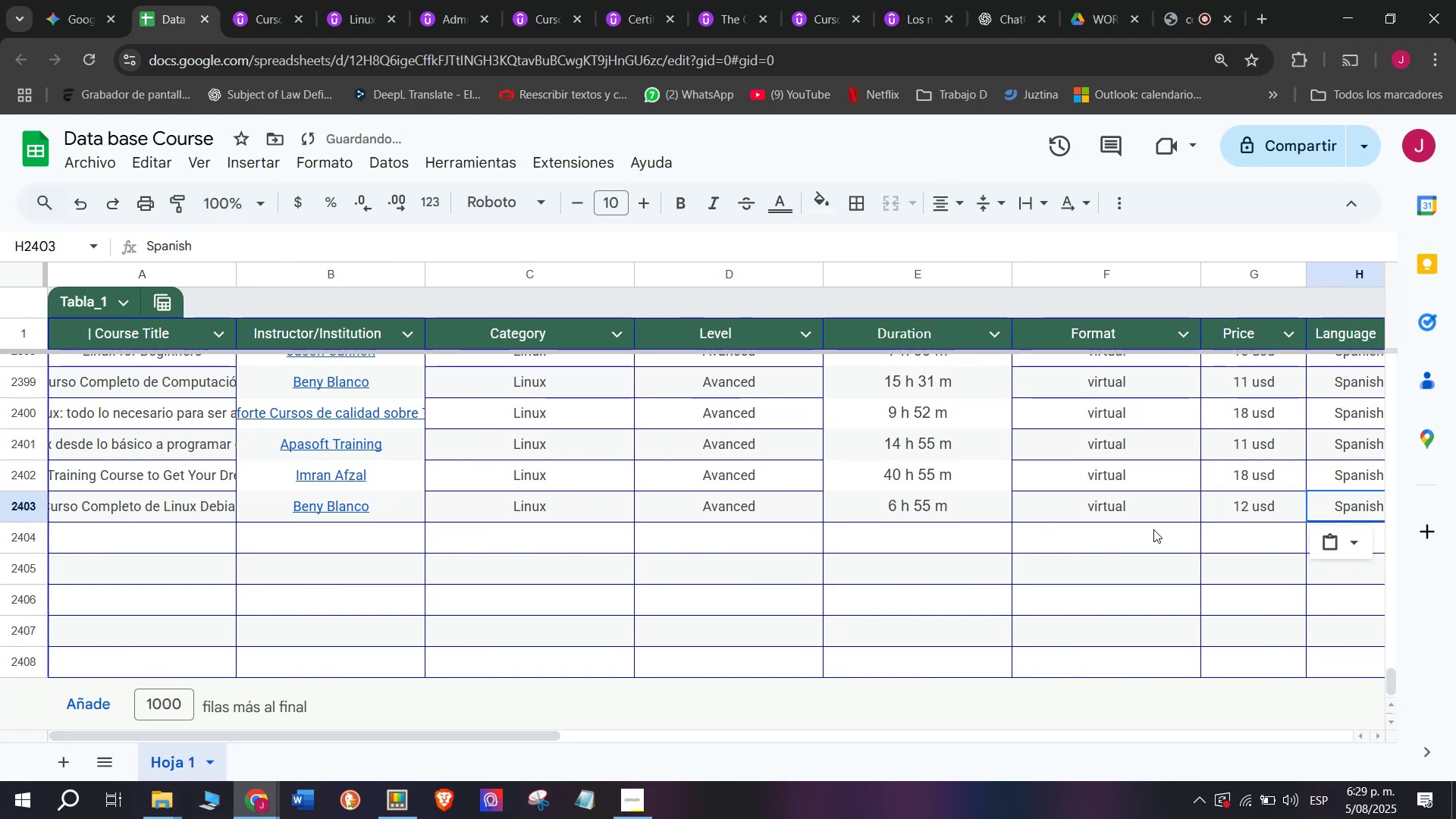 
scroll: coordinate [598, 486], scroll_direction: down, amount: 3.0
 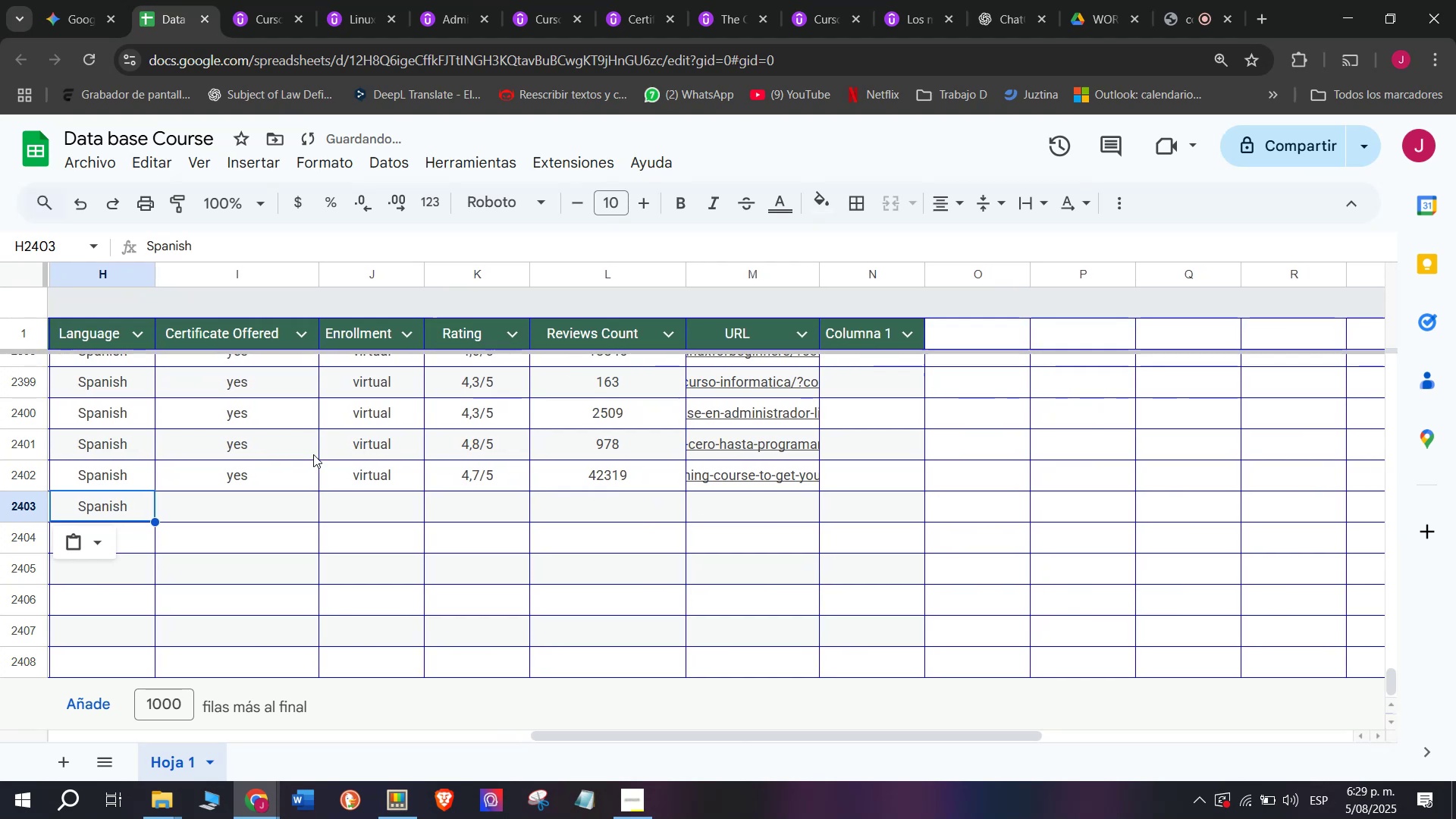 
left_click([249, 475])
 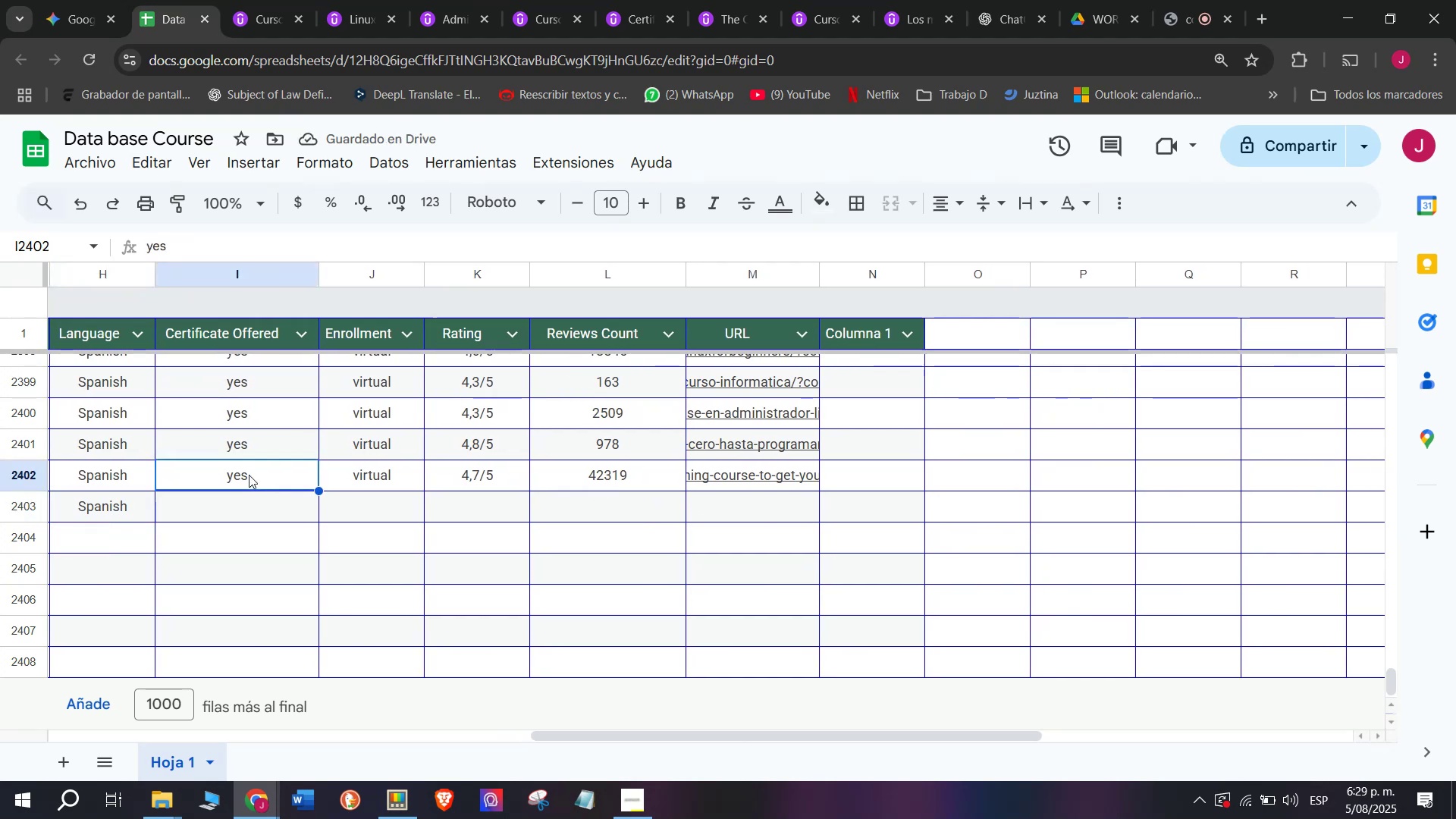 
key(Break)
 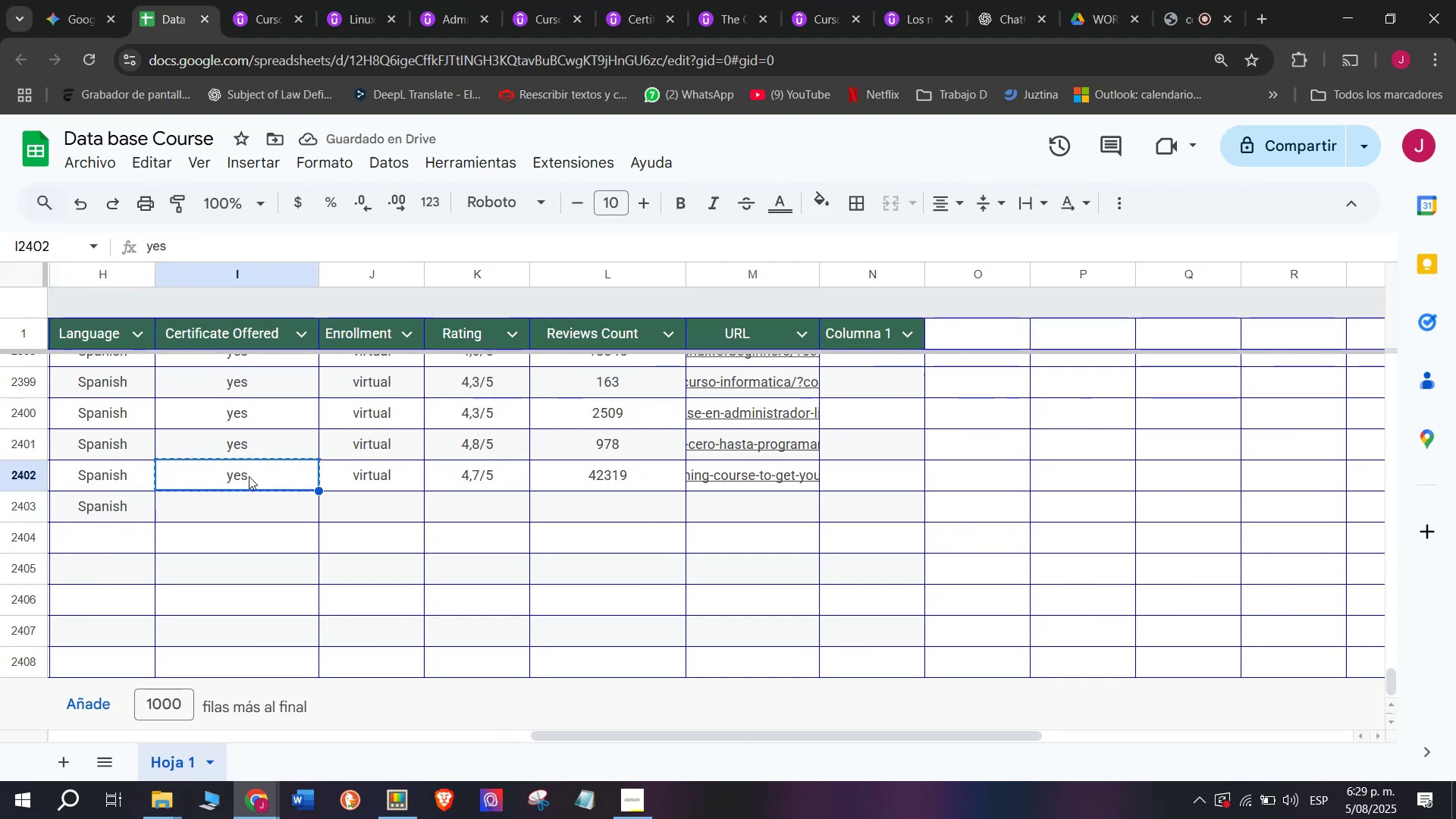 
key(Control+ControlLeft)
 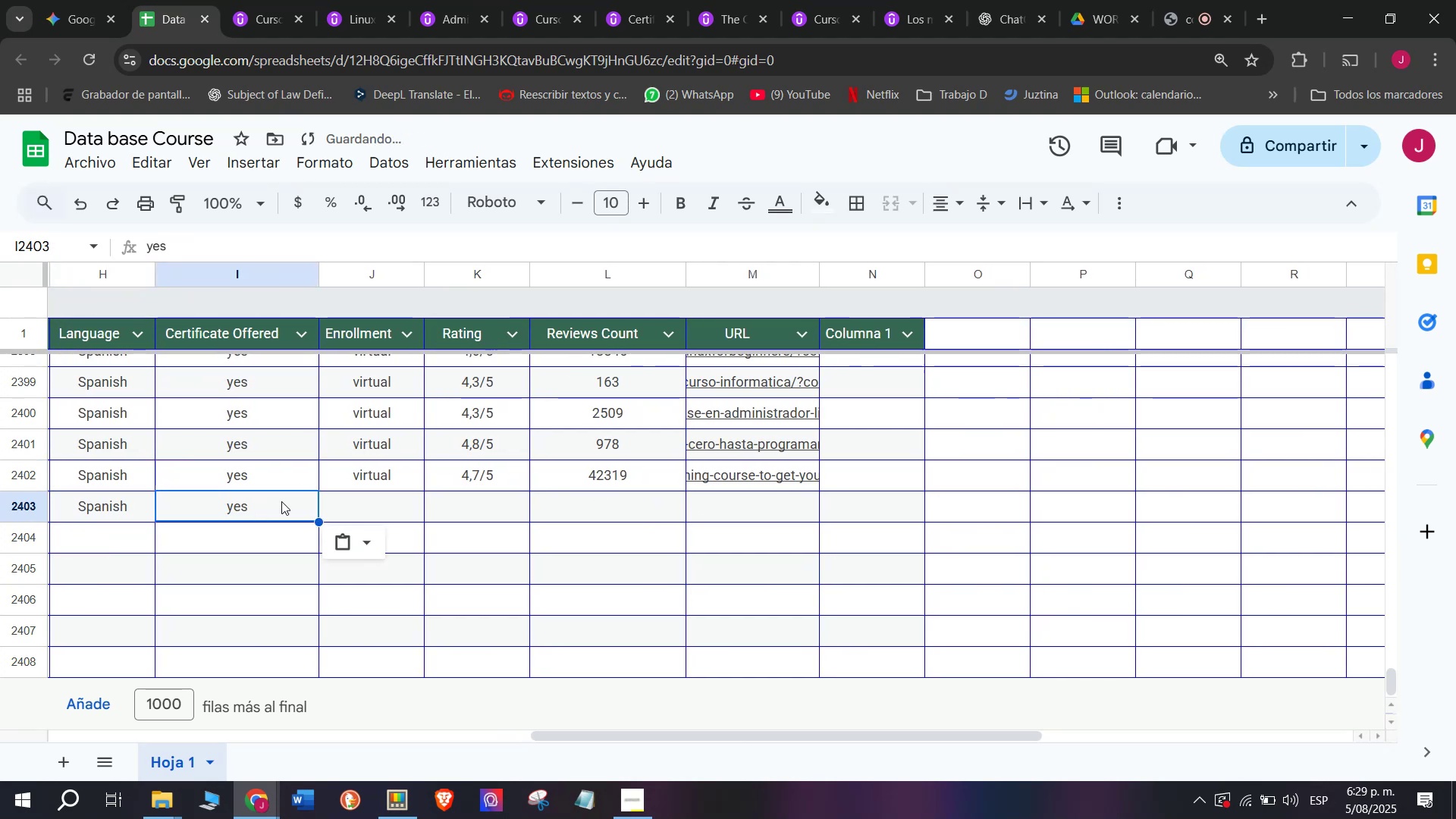 
key(Control+C)
 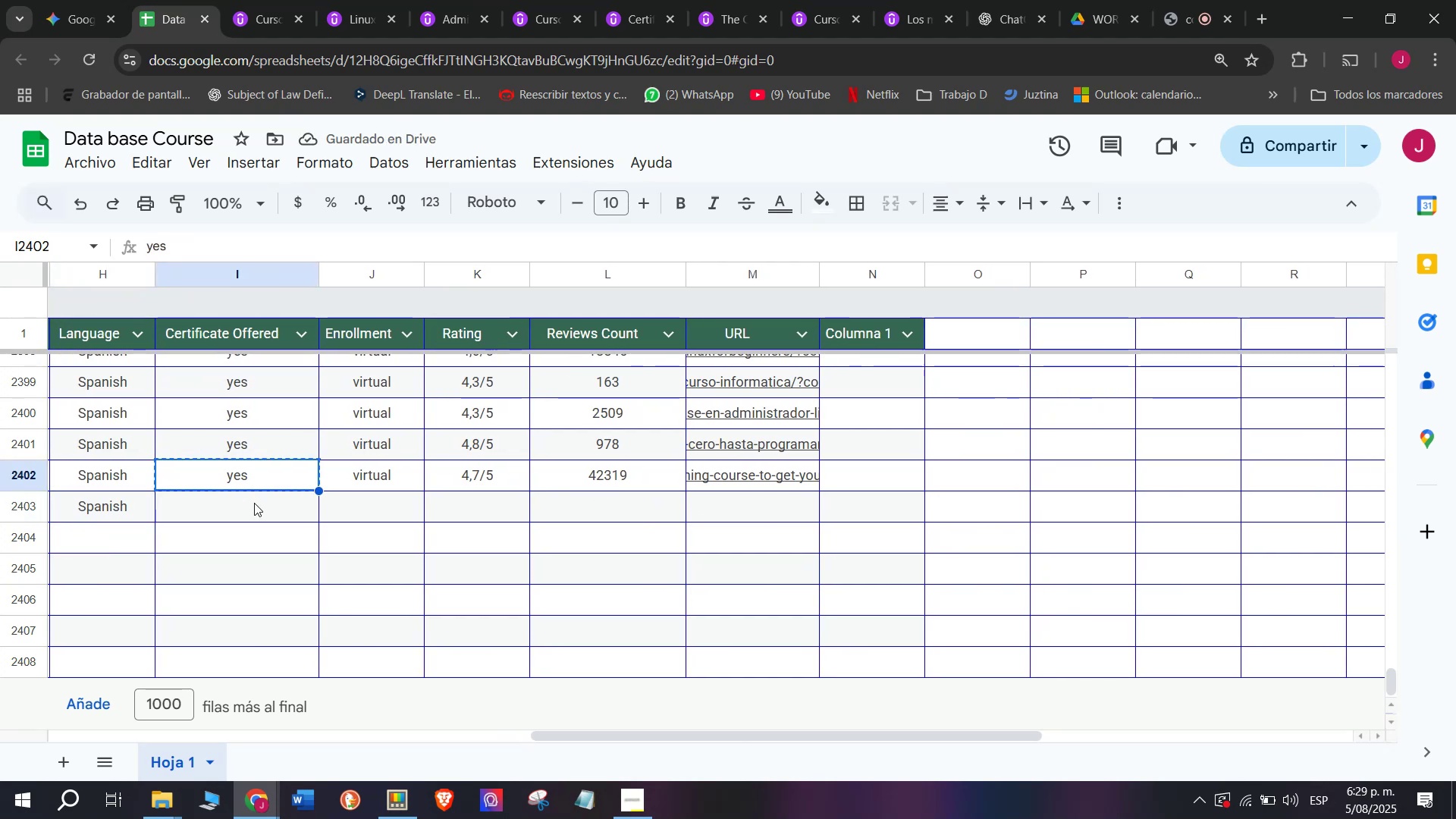 
double_click([254, 503])
 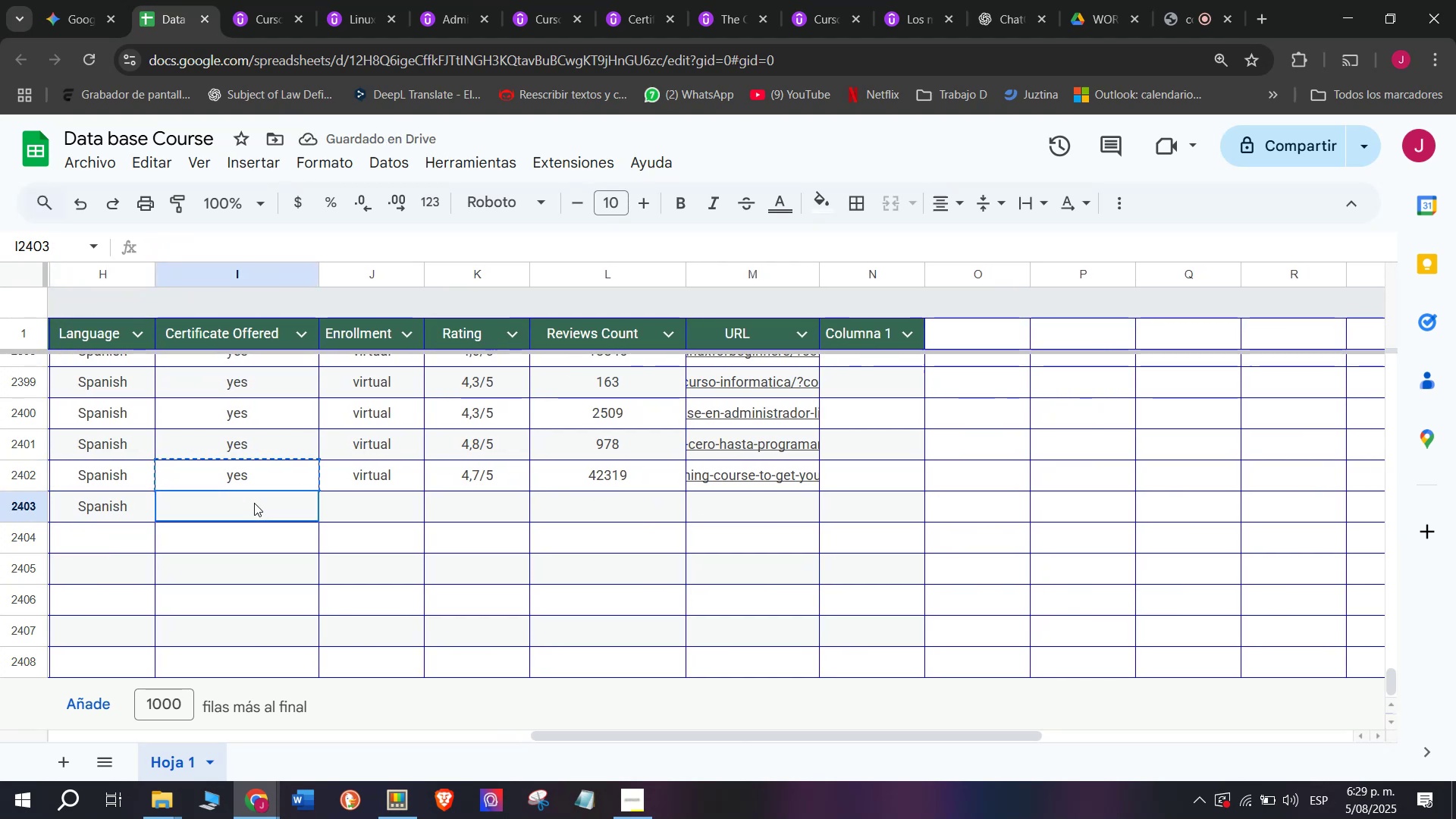 
key(Z)
 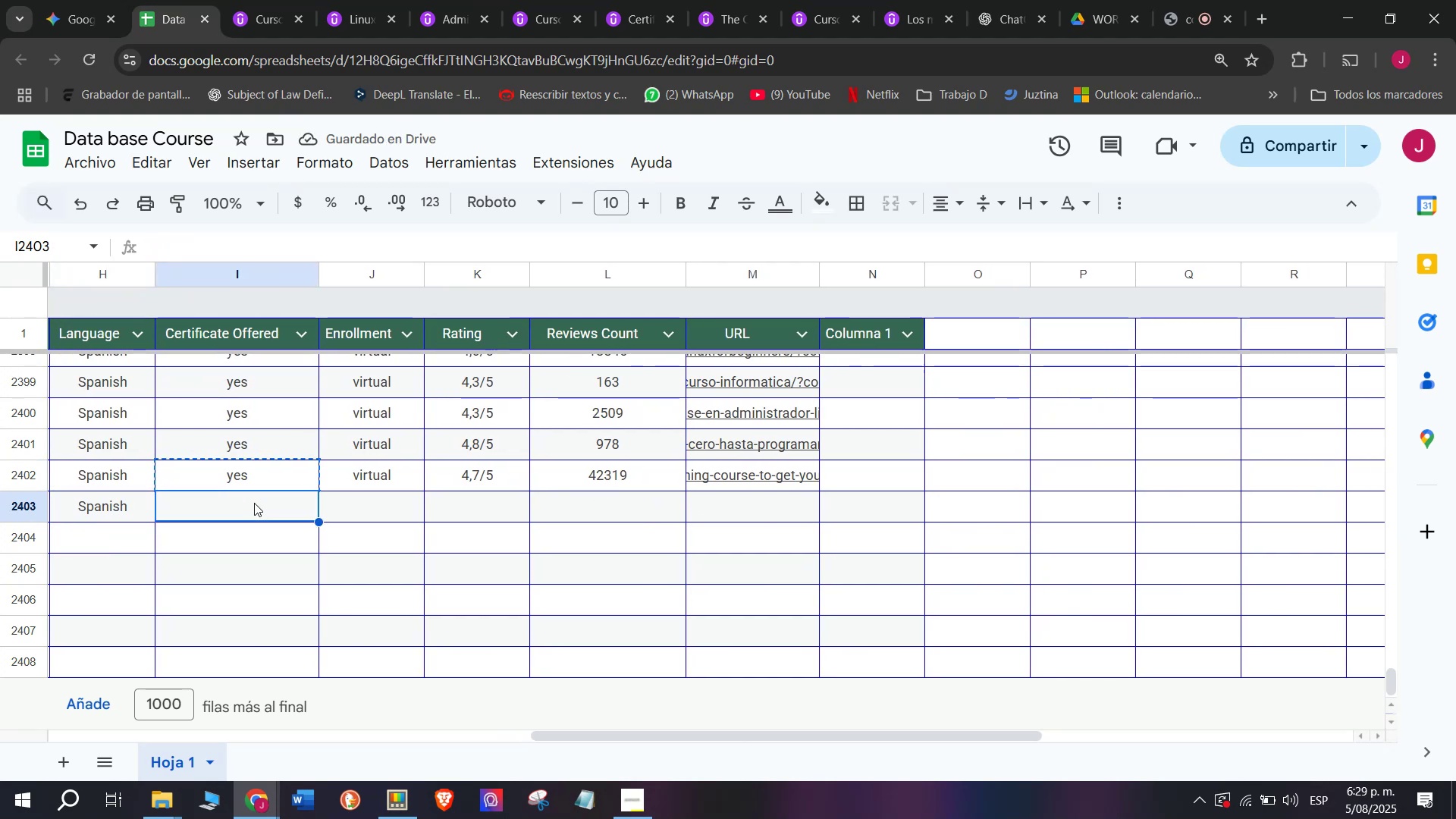 
key(Control+ControlLeft)
 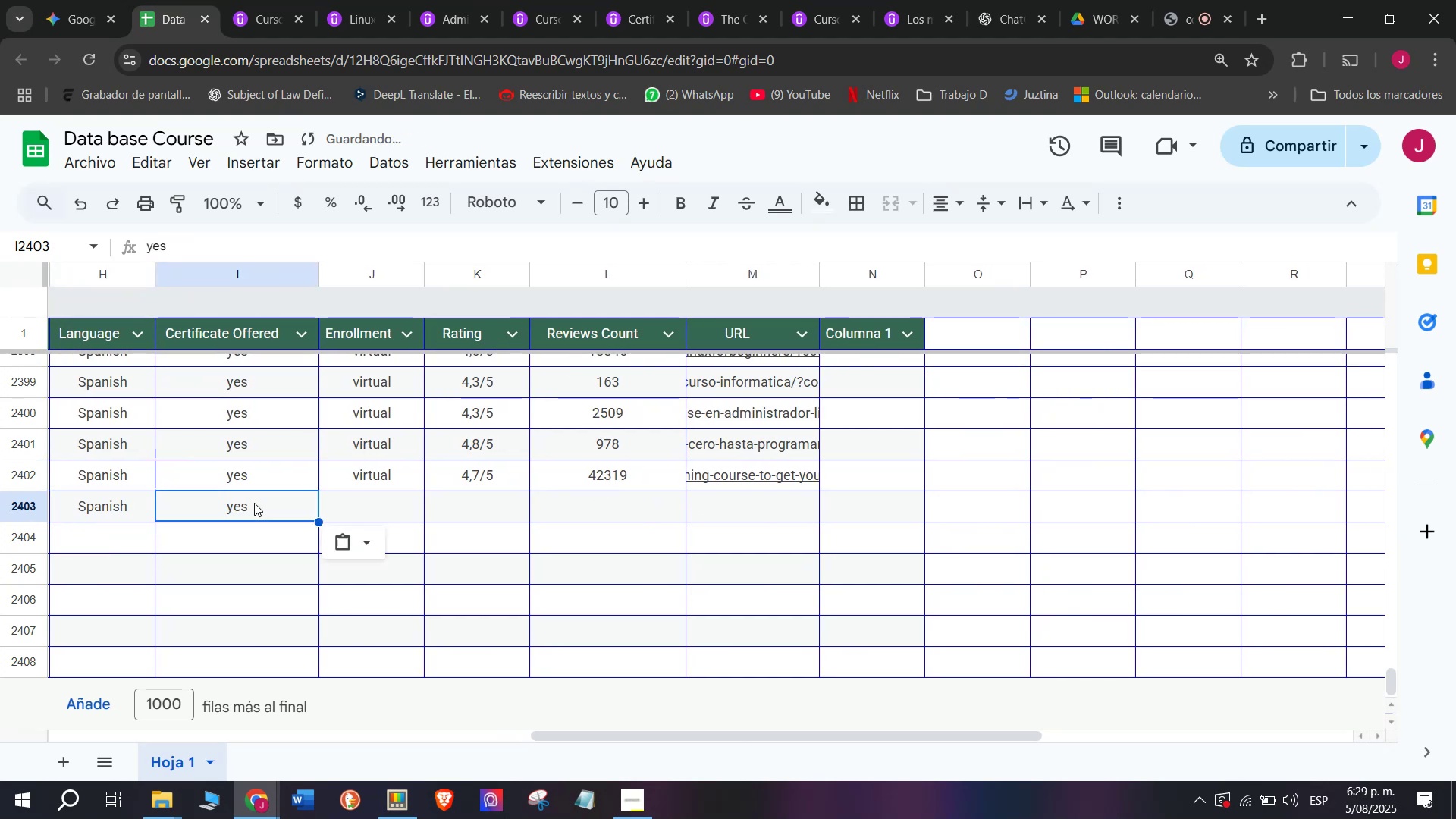 
key(Control+V)
 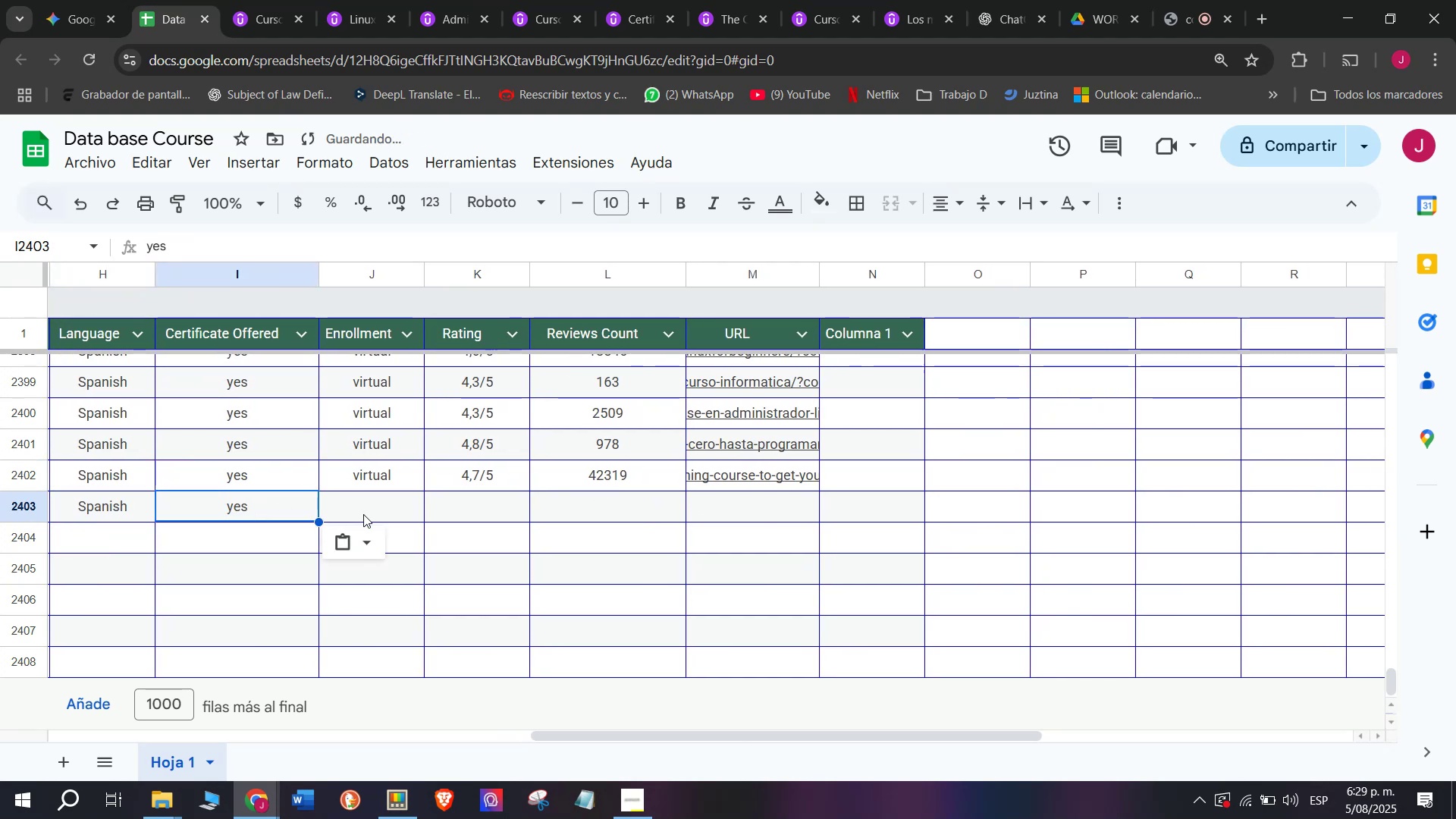 
triple_click([363, 514])
 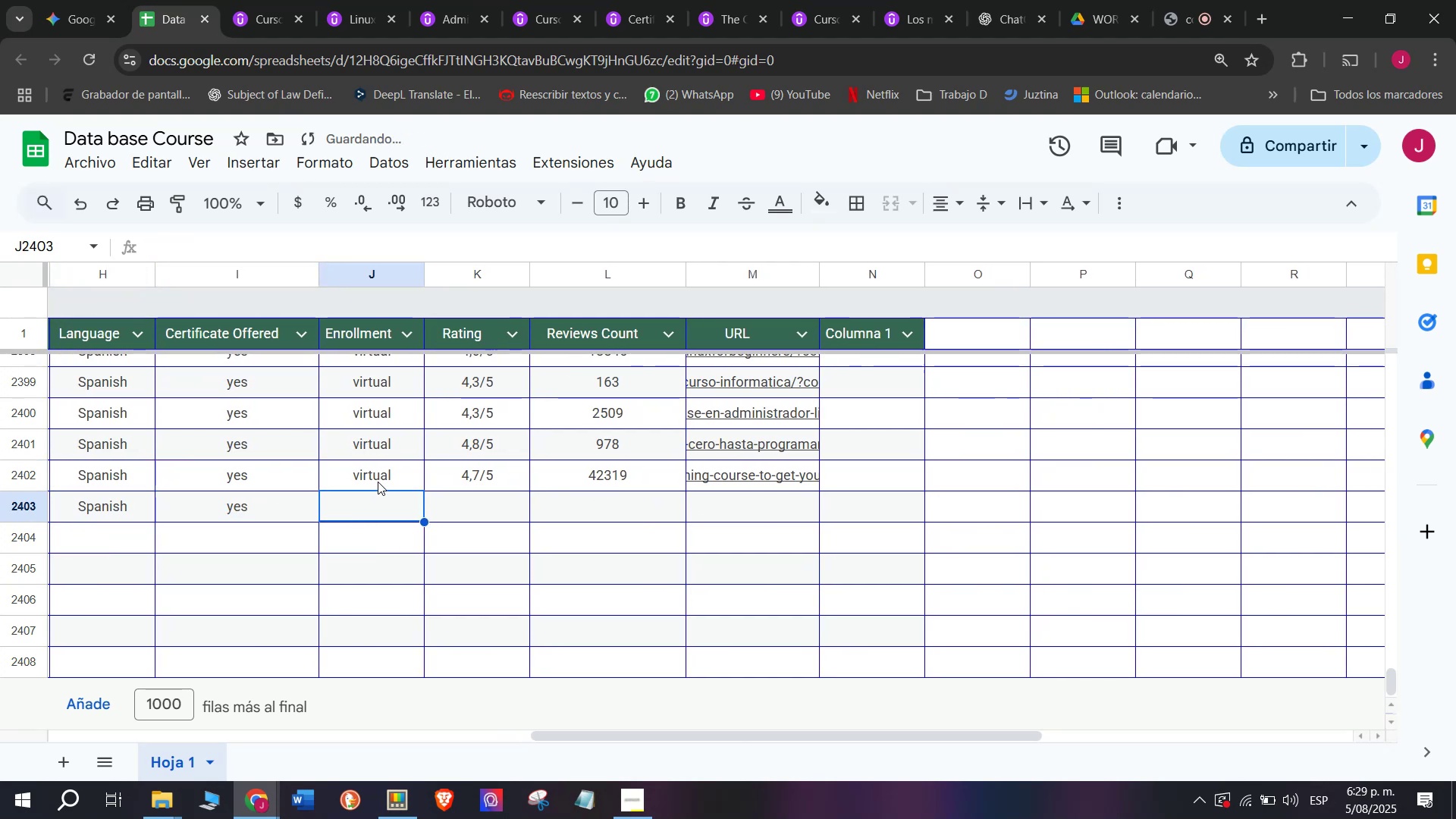 
triple_click([378, 482])
 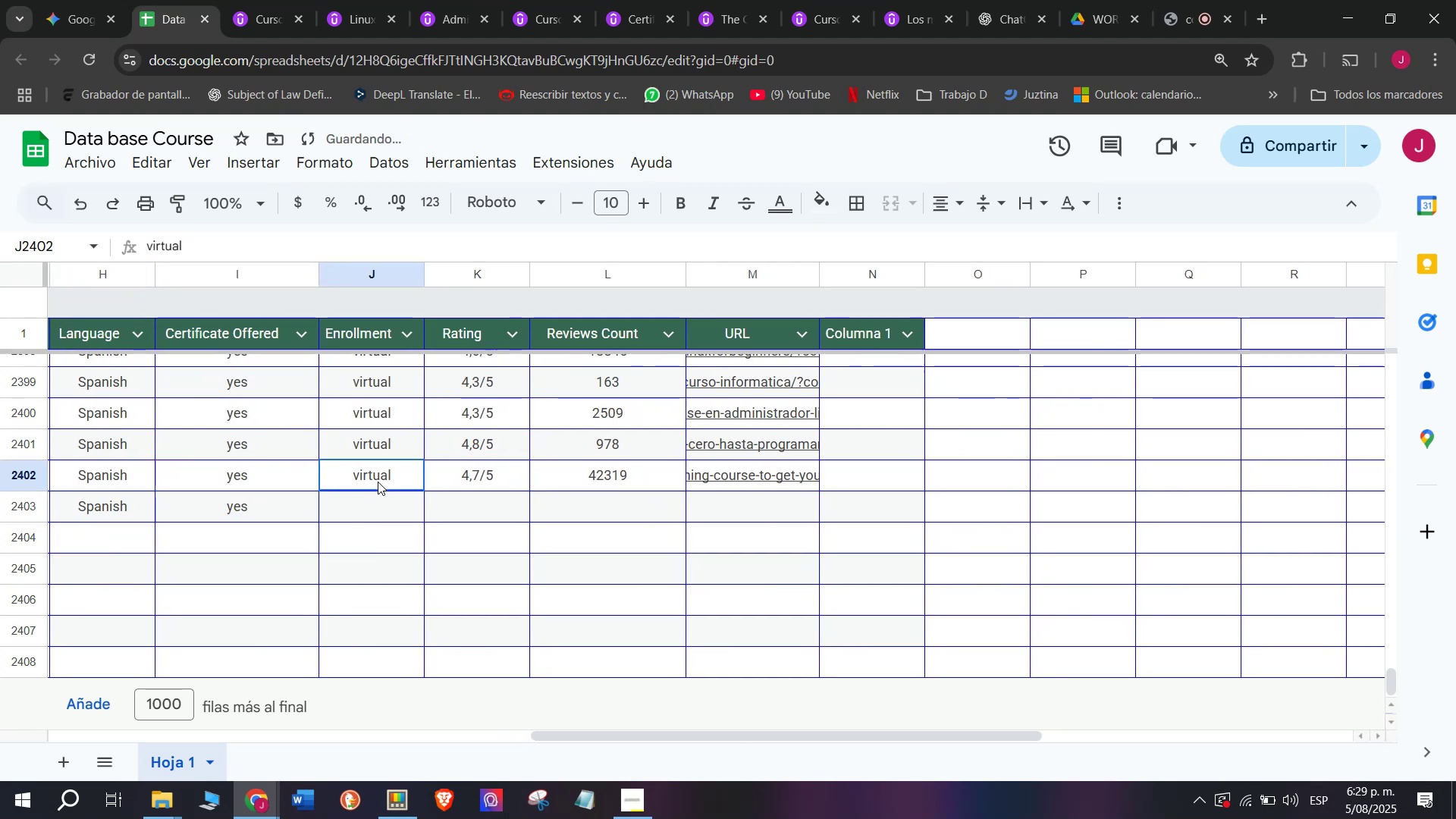 
key(Control+ControlLeft)
 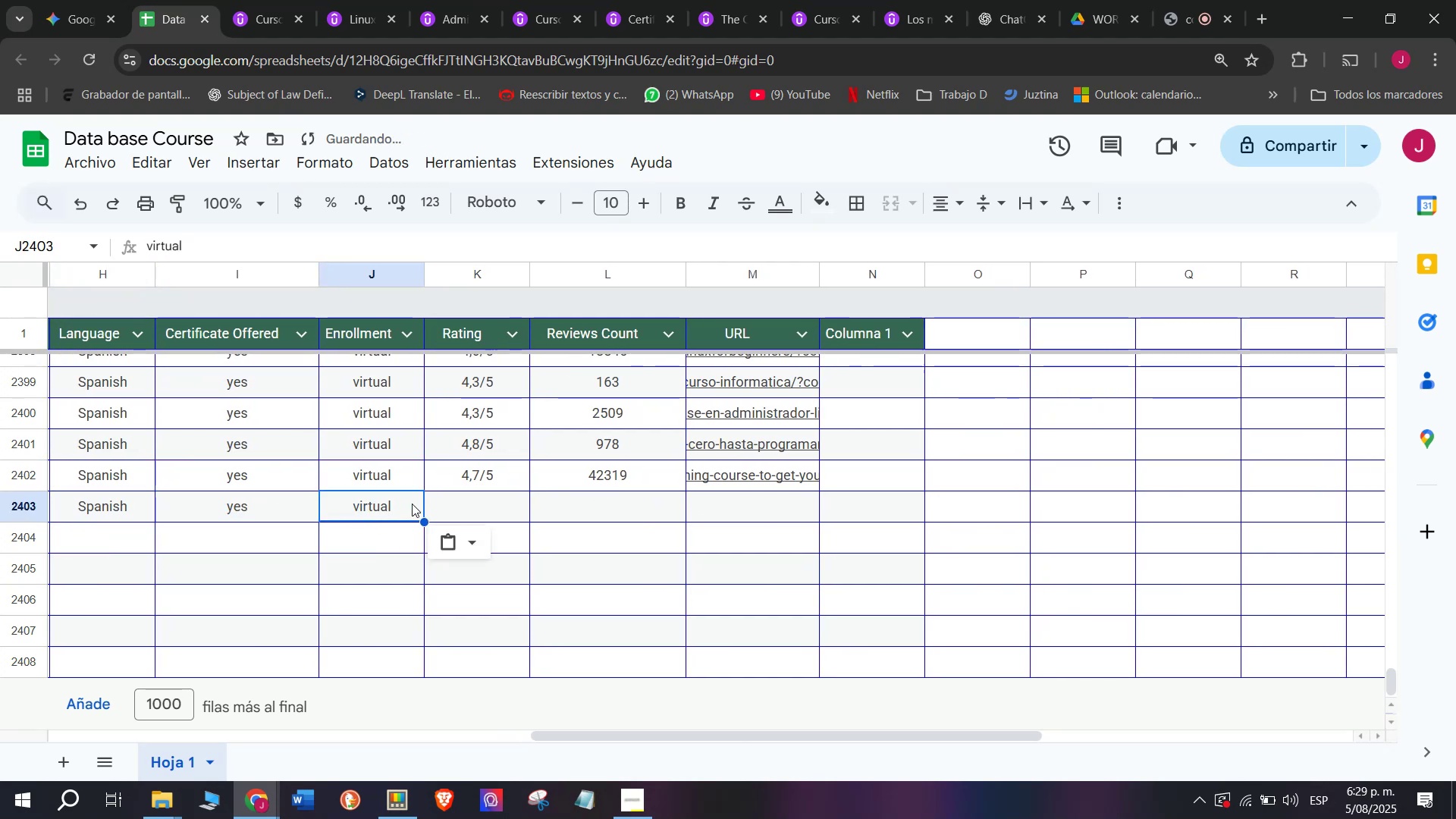 
key(Control+C)
 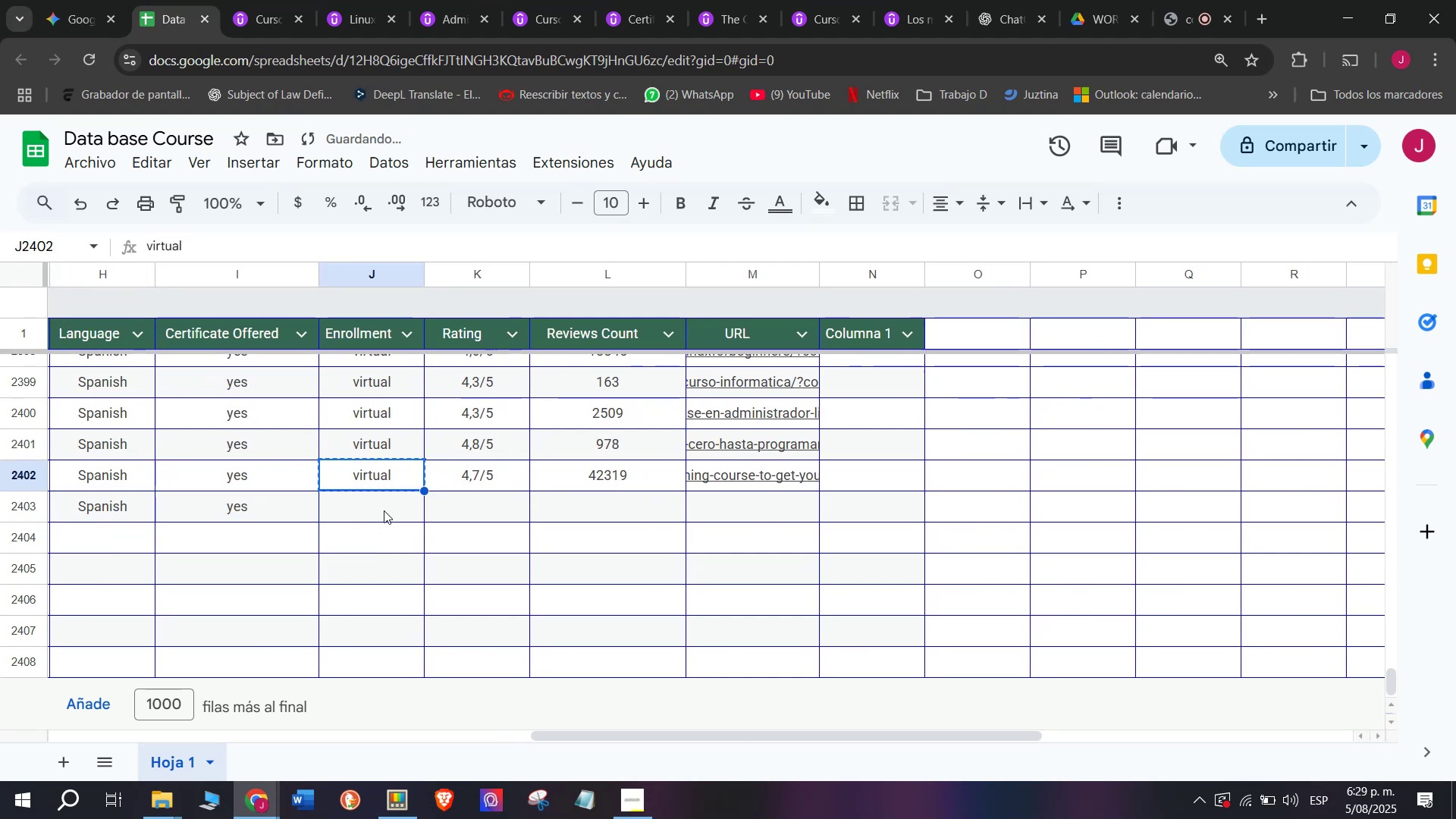 
key(Break)
 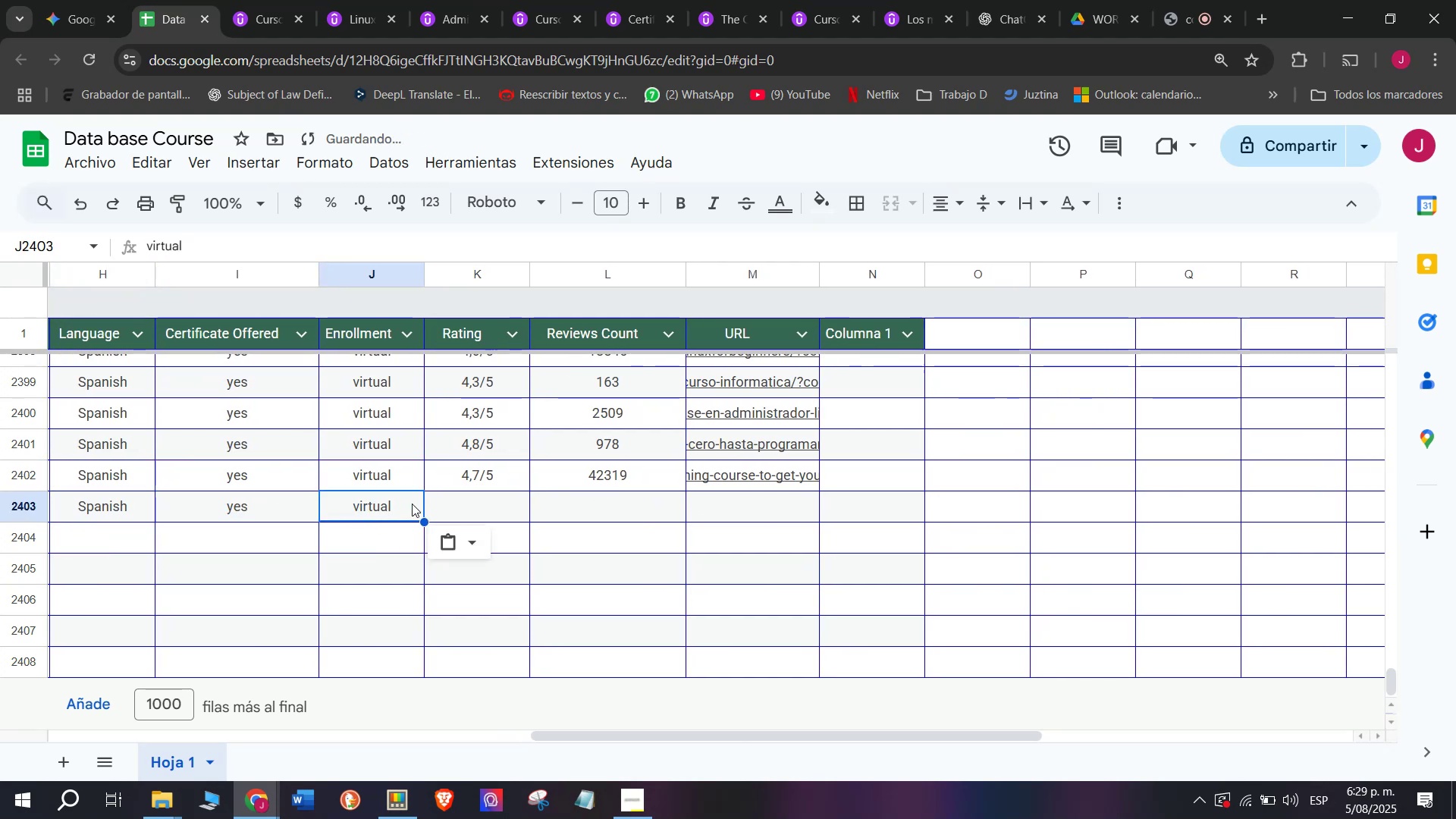 
triple_click([384, 510])
 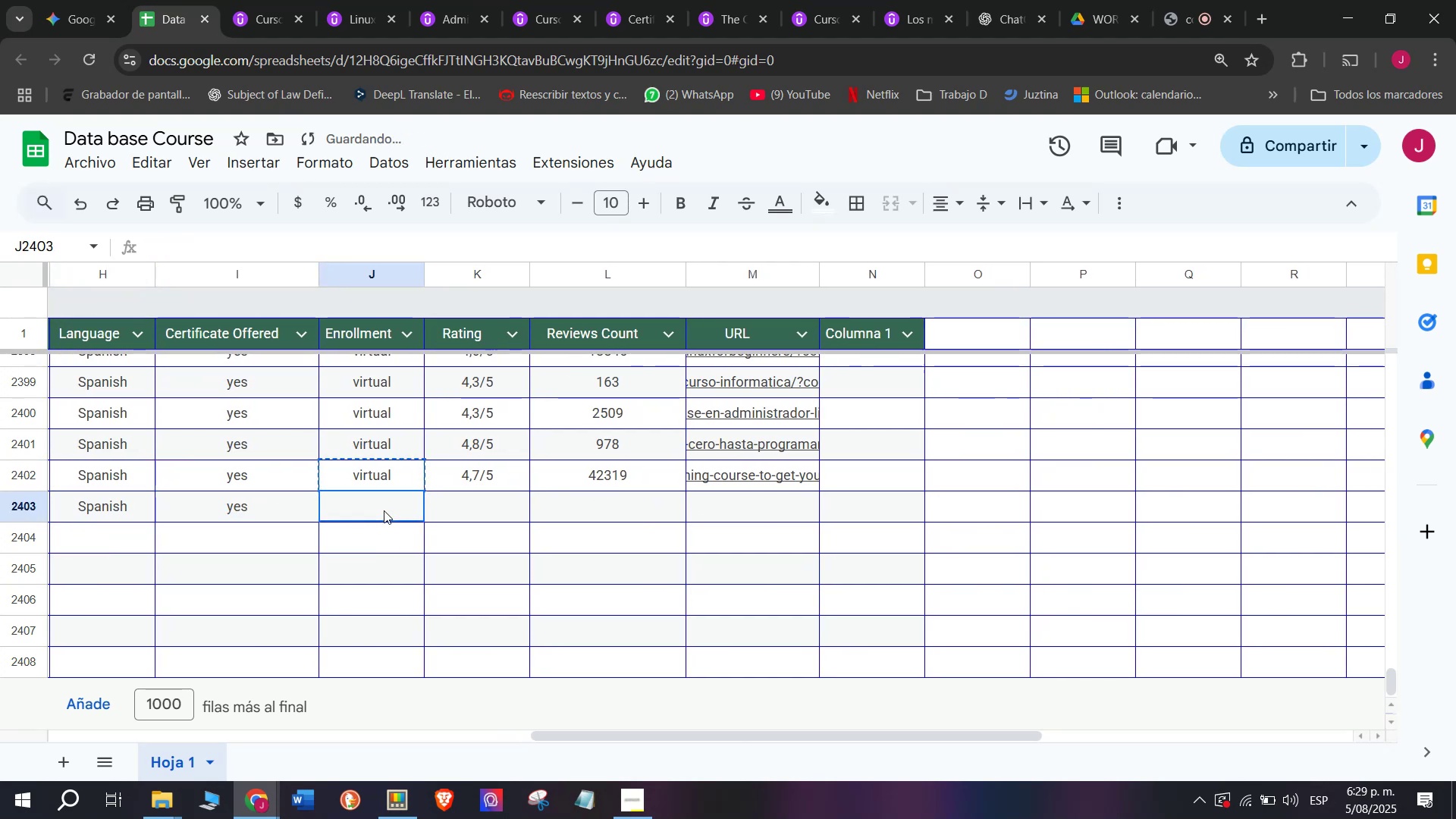 
key(Control+ControlLeft)
 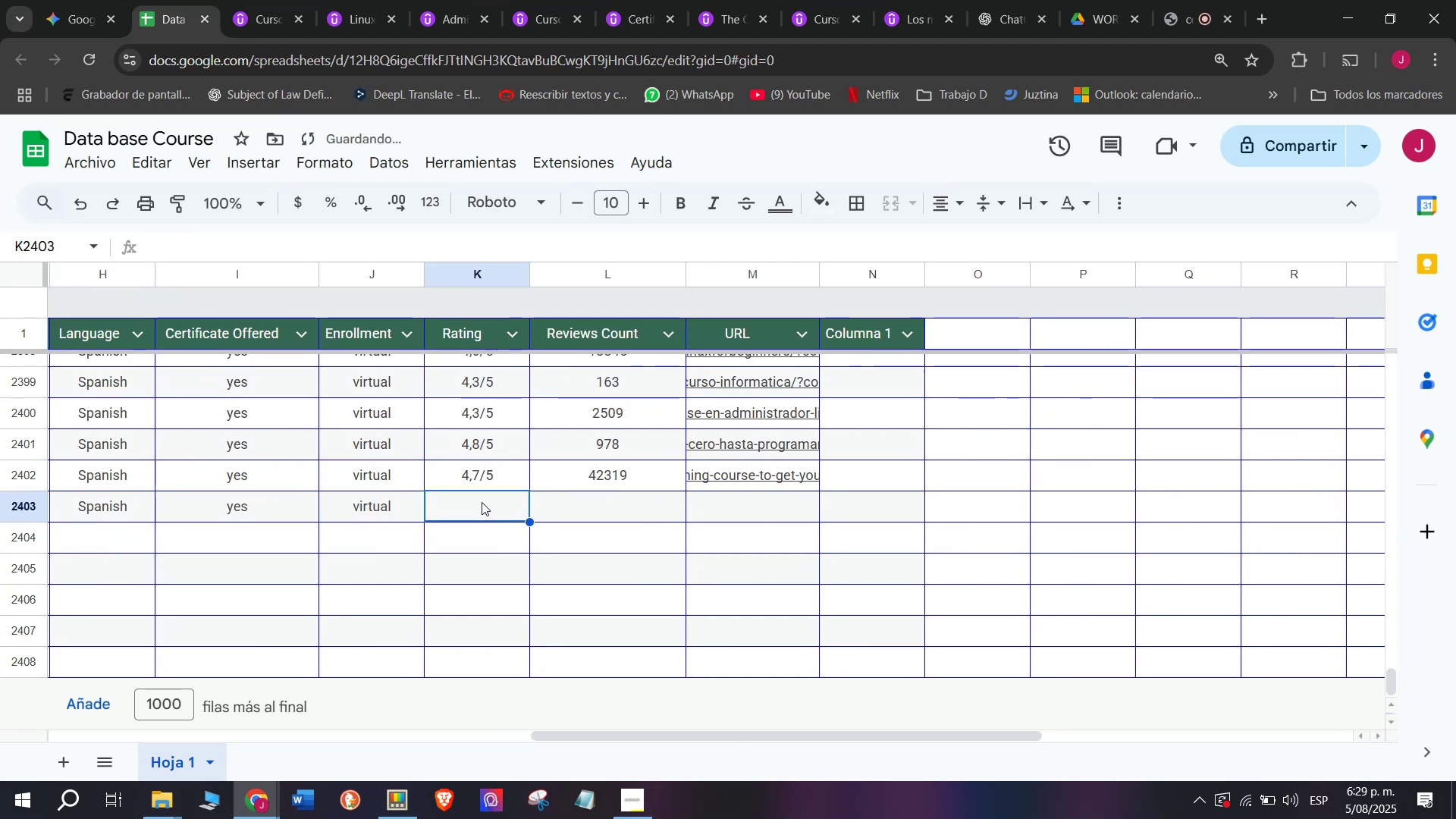 
key(Z)
 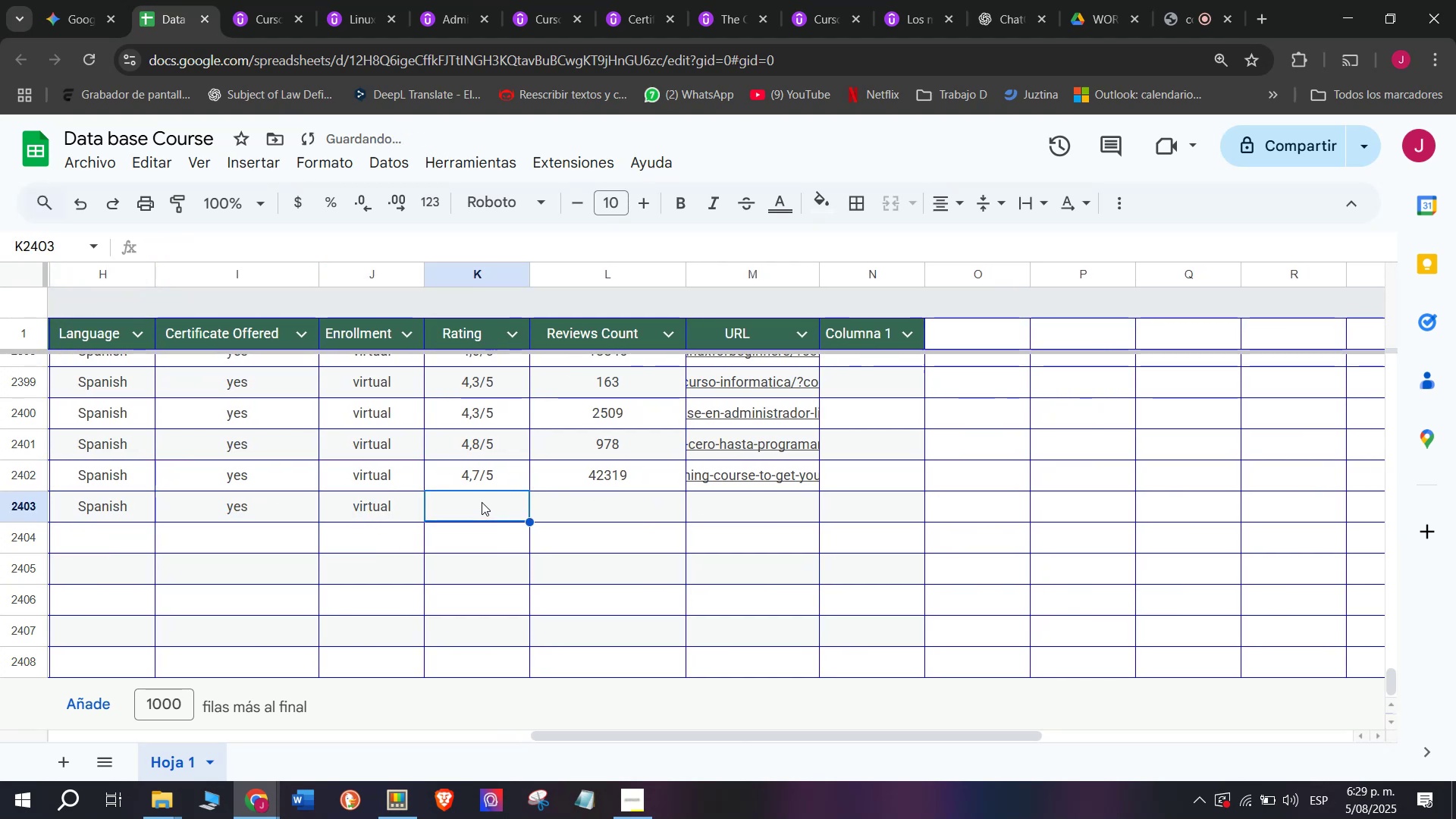 
key(Control+V)
 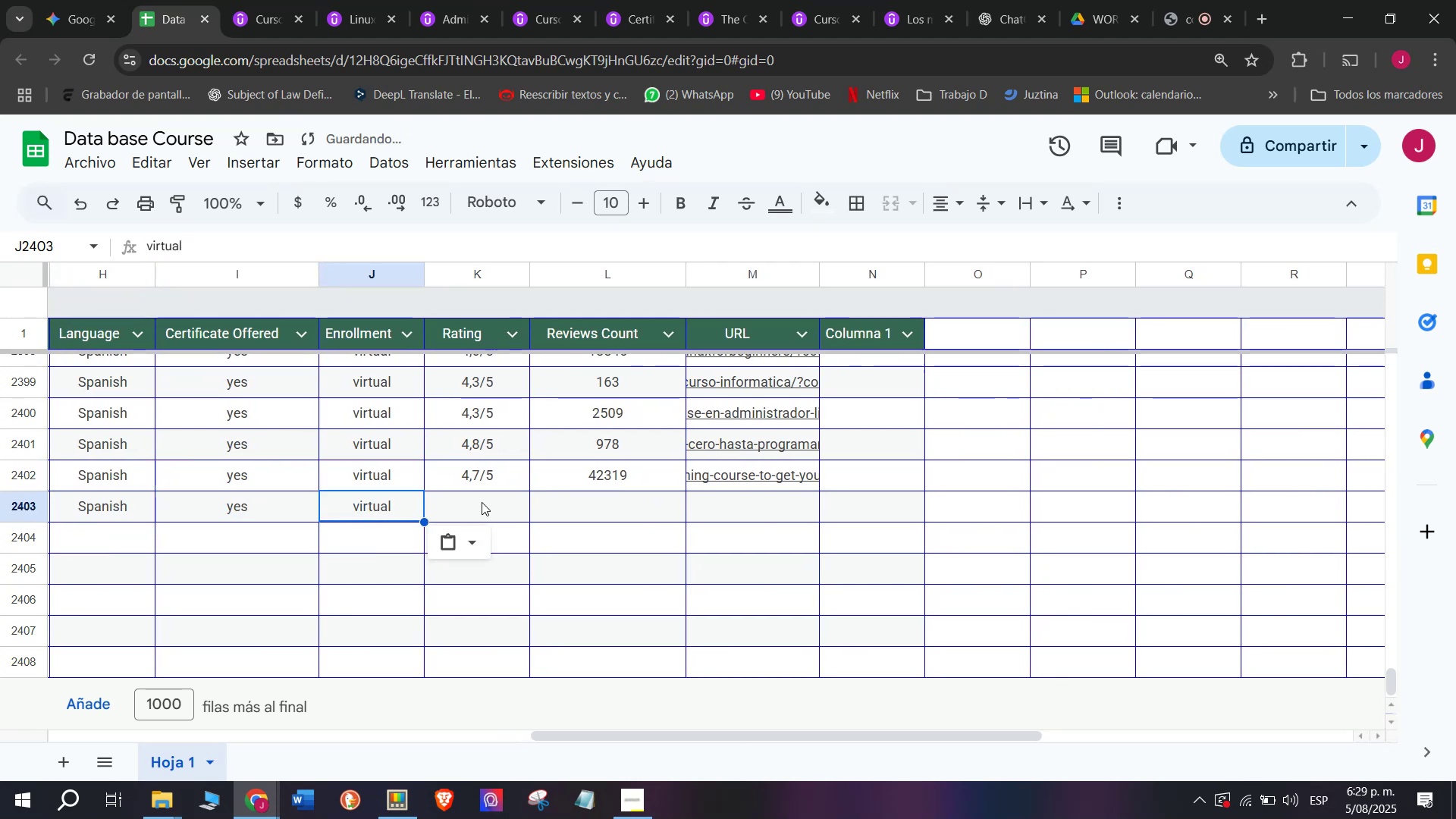 
triple_click([482, 502])
 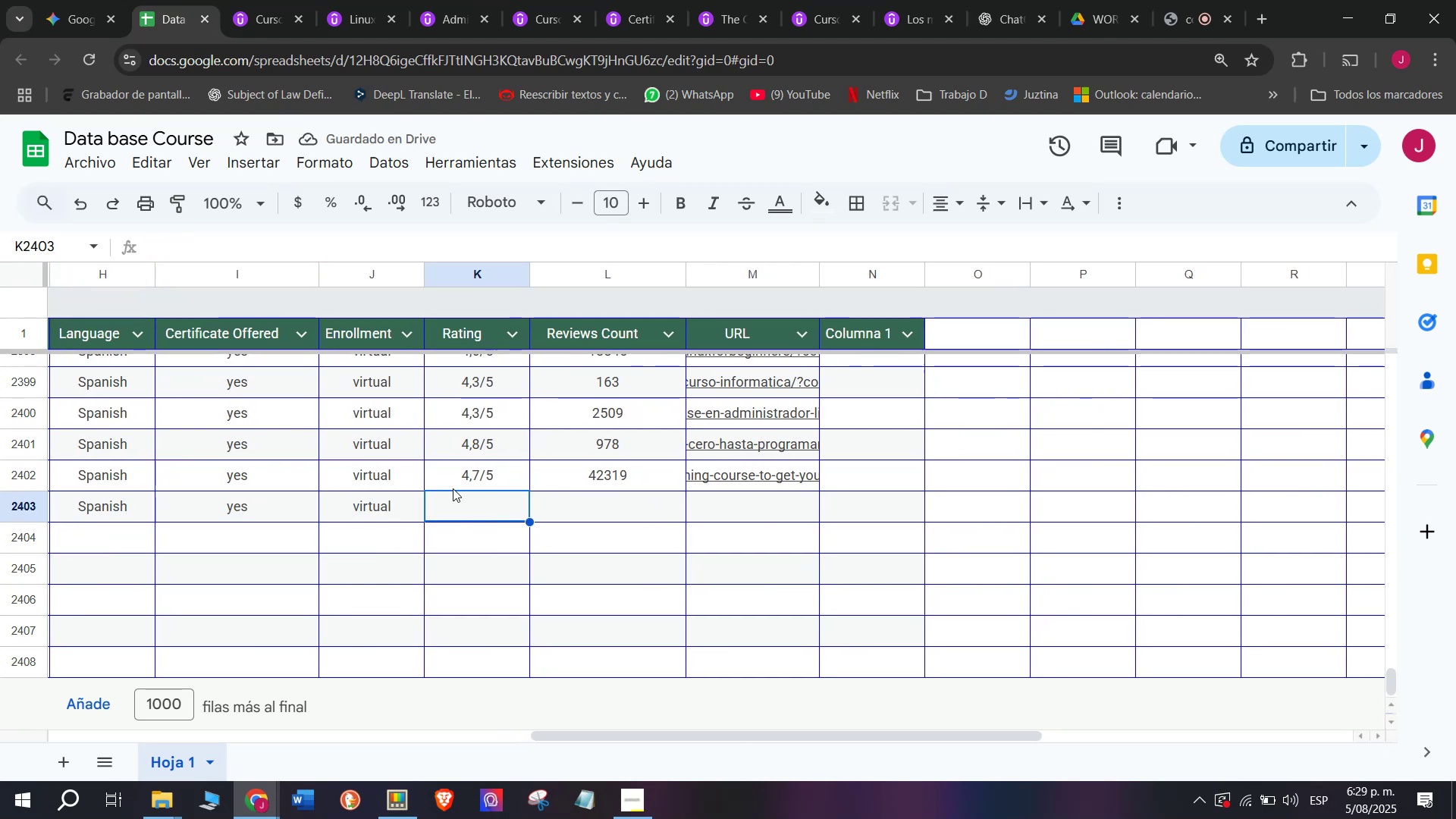 
wait(8.38)
 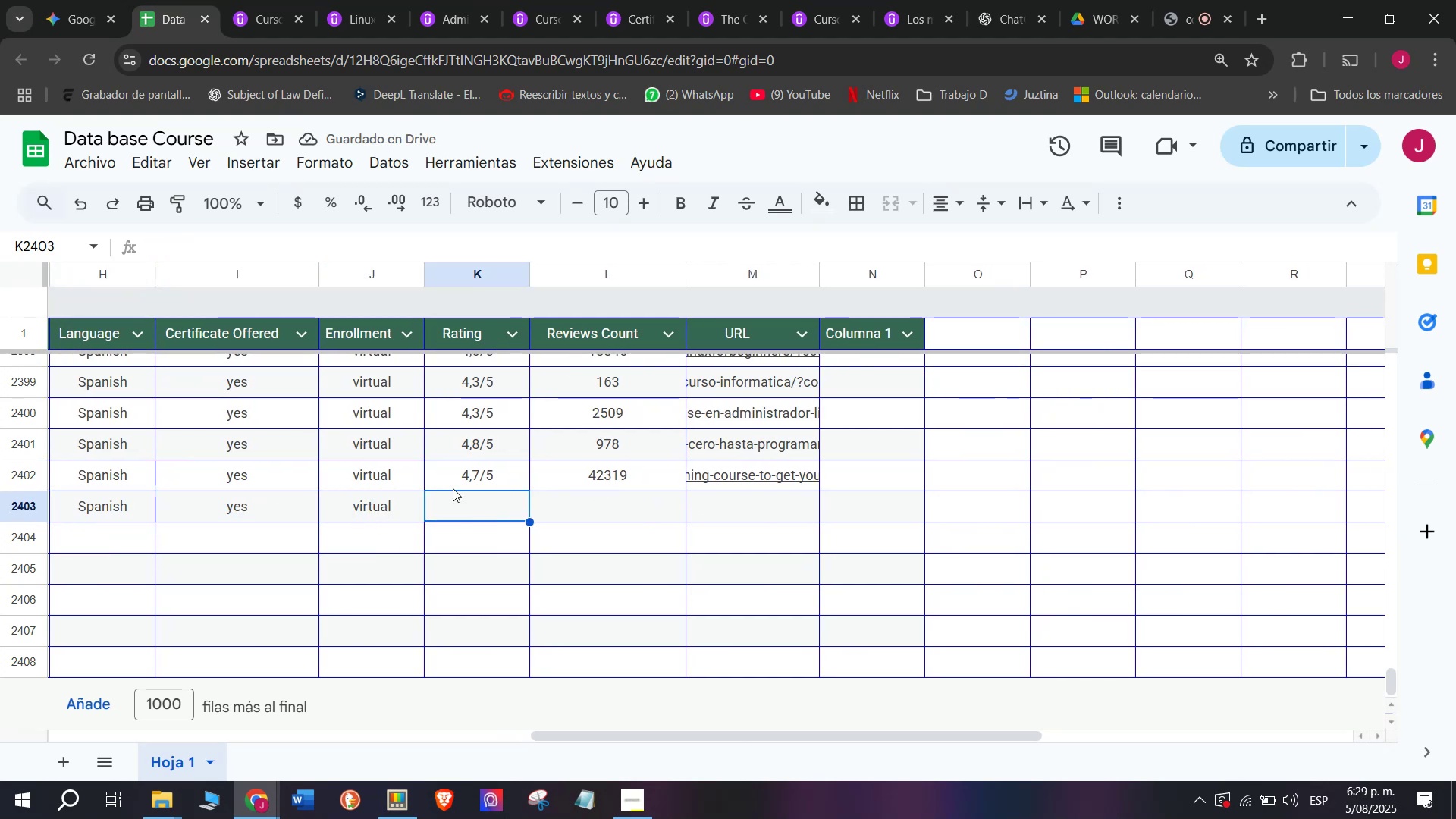 
left_click([245, 0])
 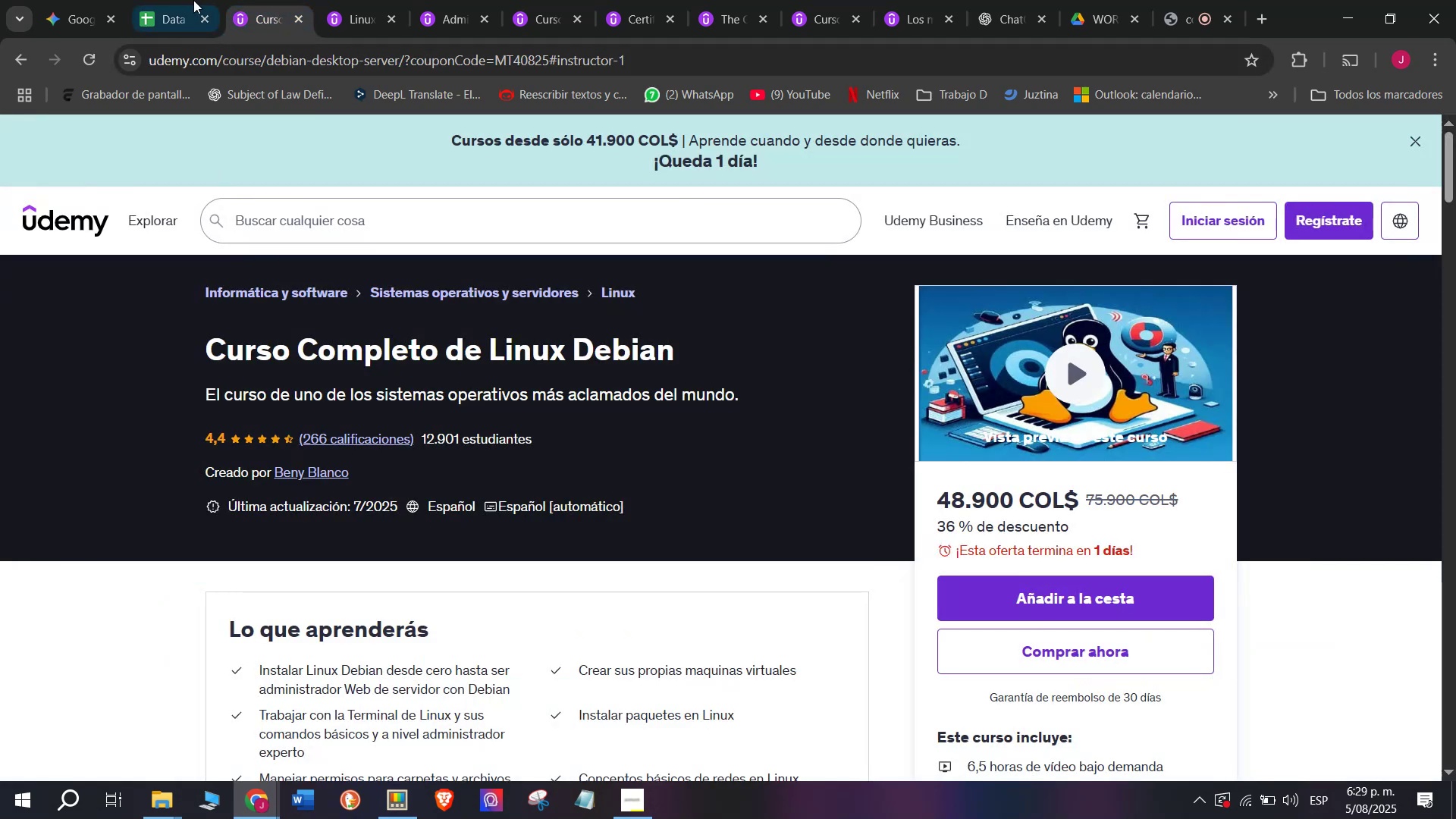 
left_click([162, 0])
 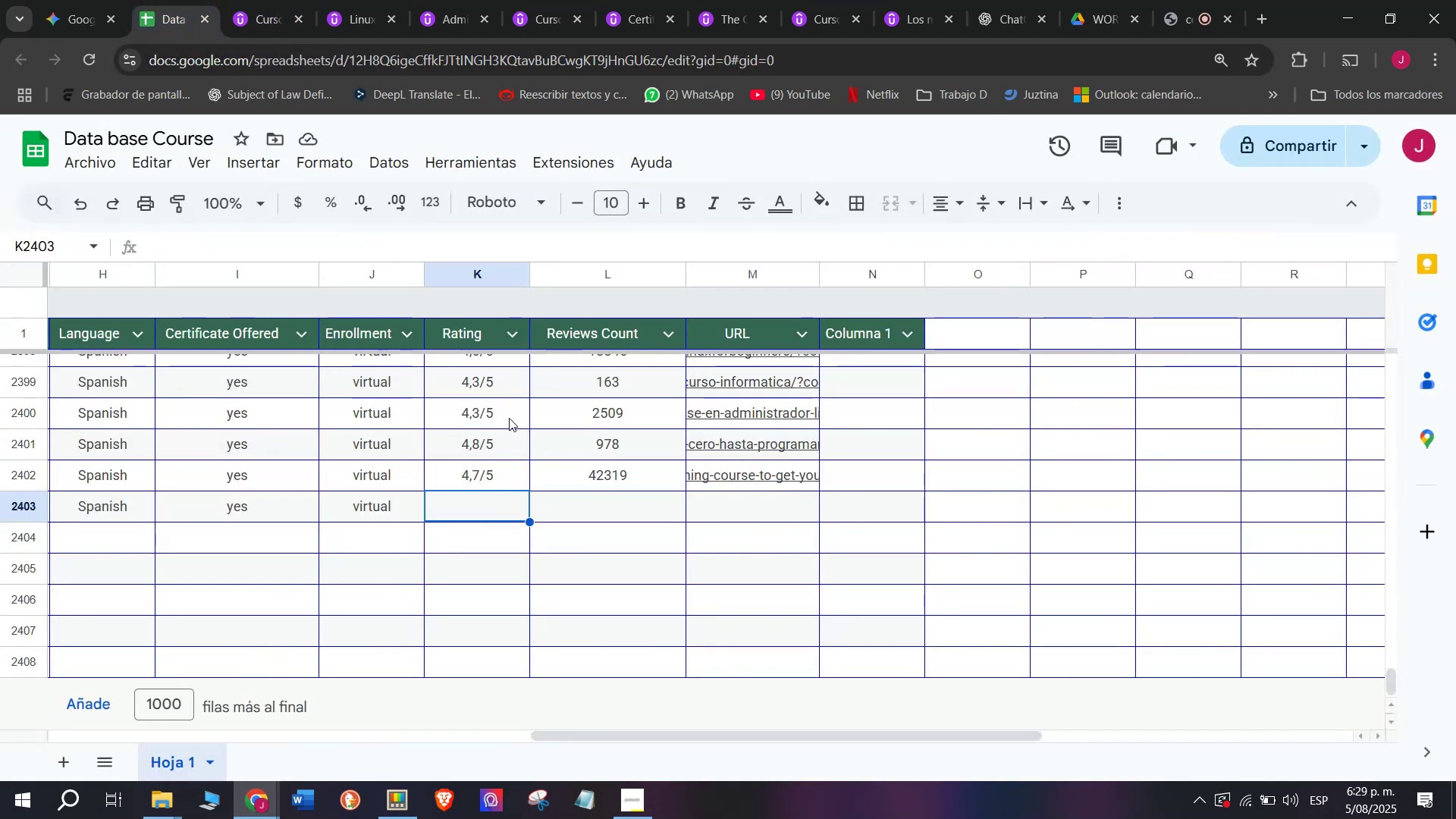 
left_click([513, 388])
 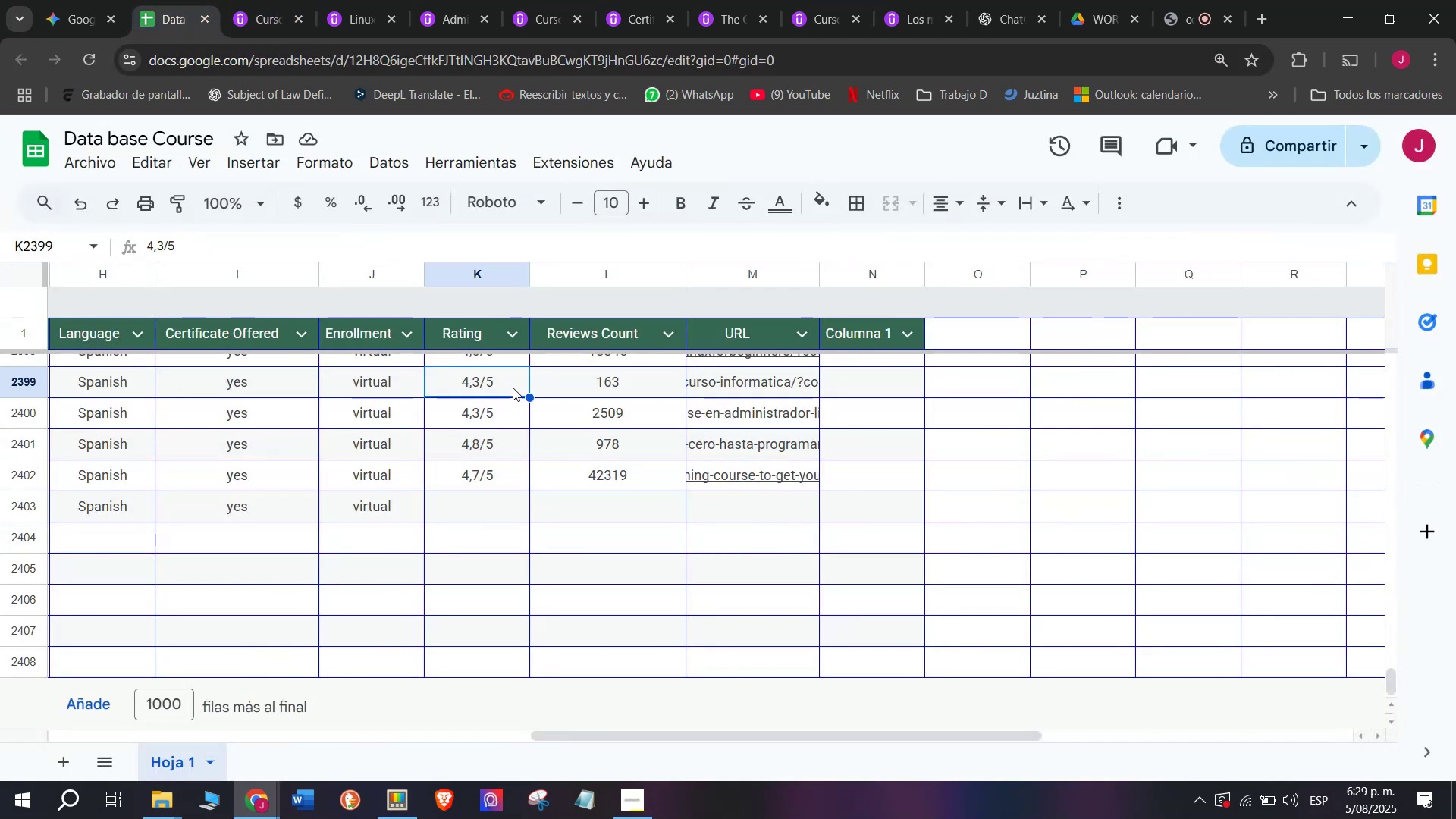 
key(Break)
 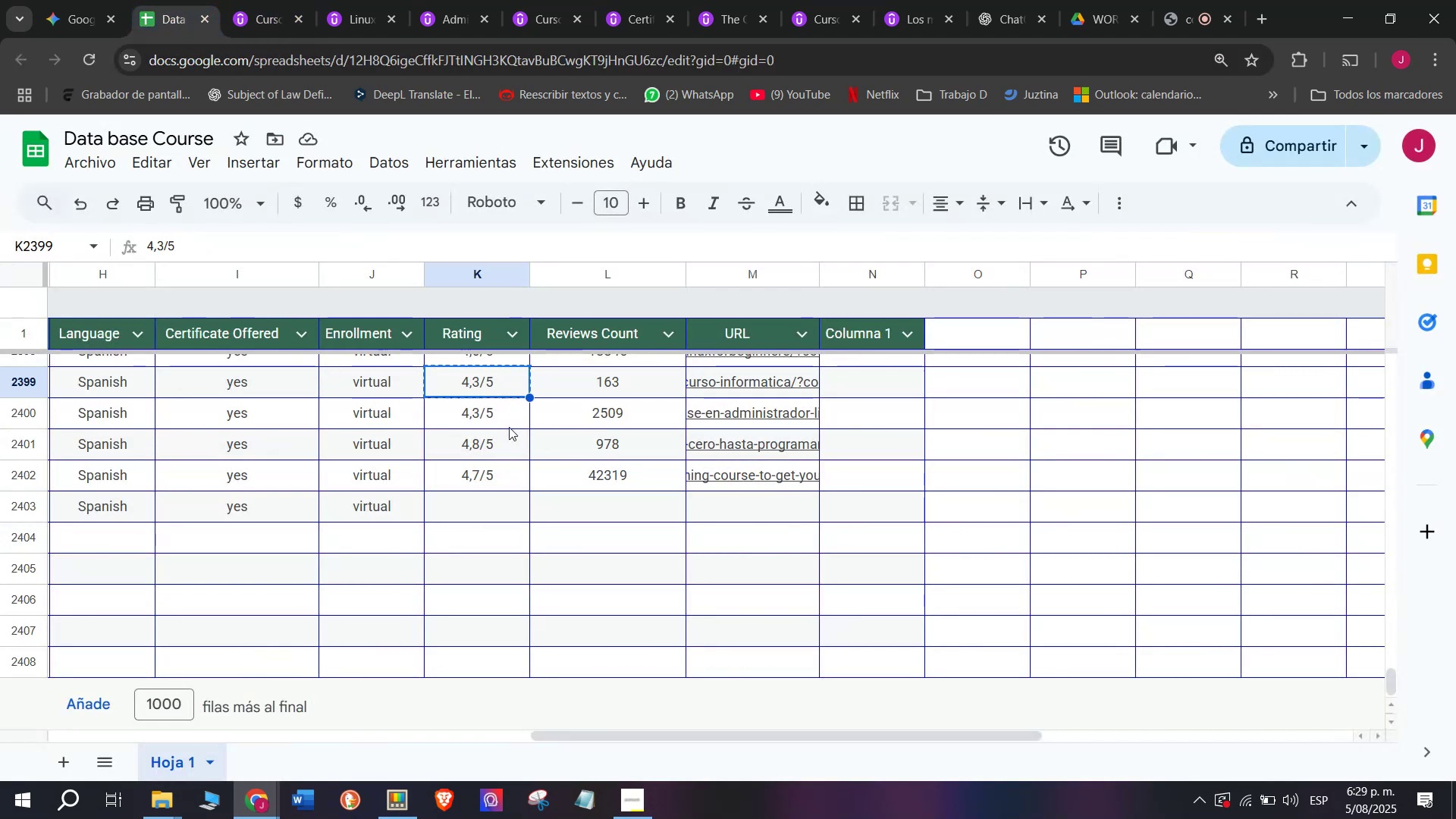 
key(Control+ControlLeft)
 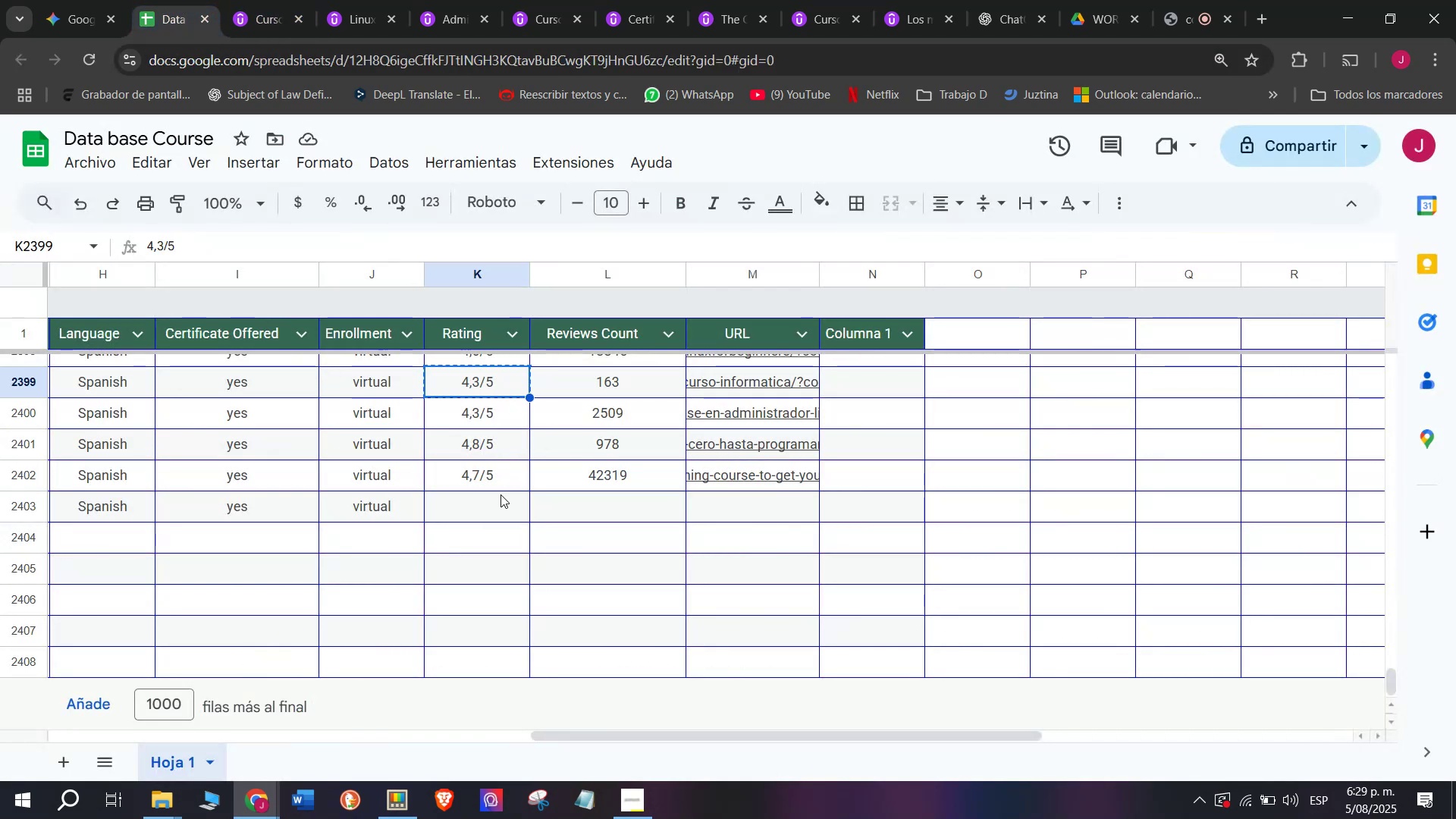 
key(Control+C)
 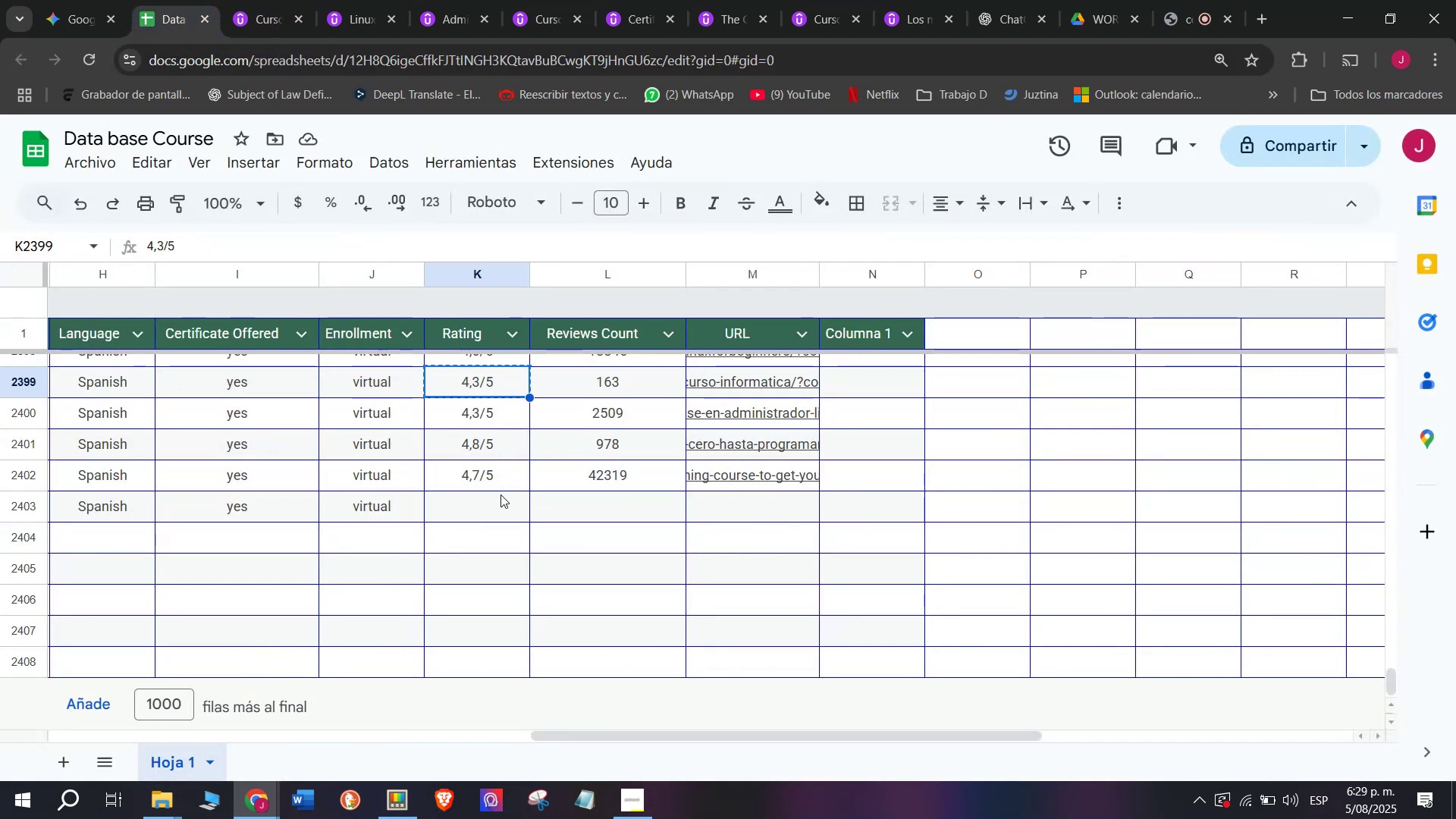 
left_click([500, 494])
 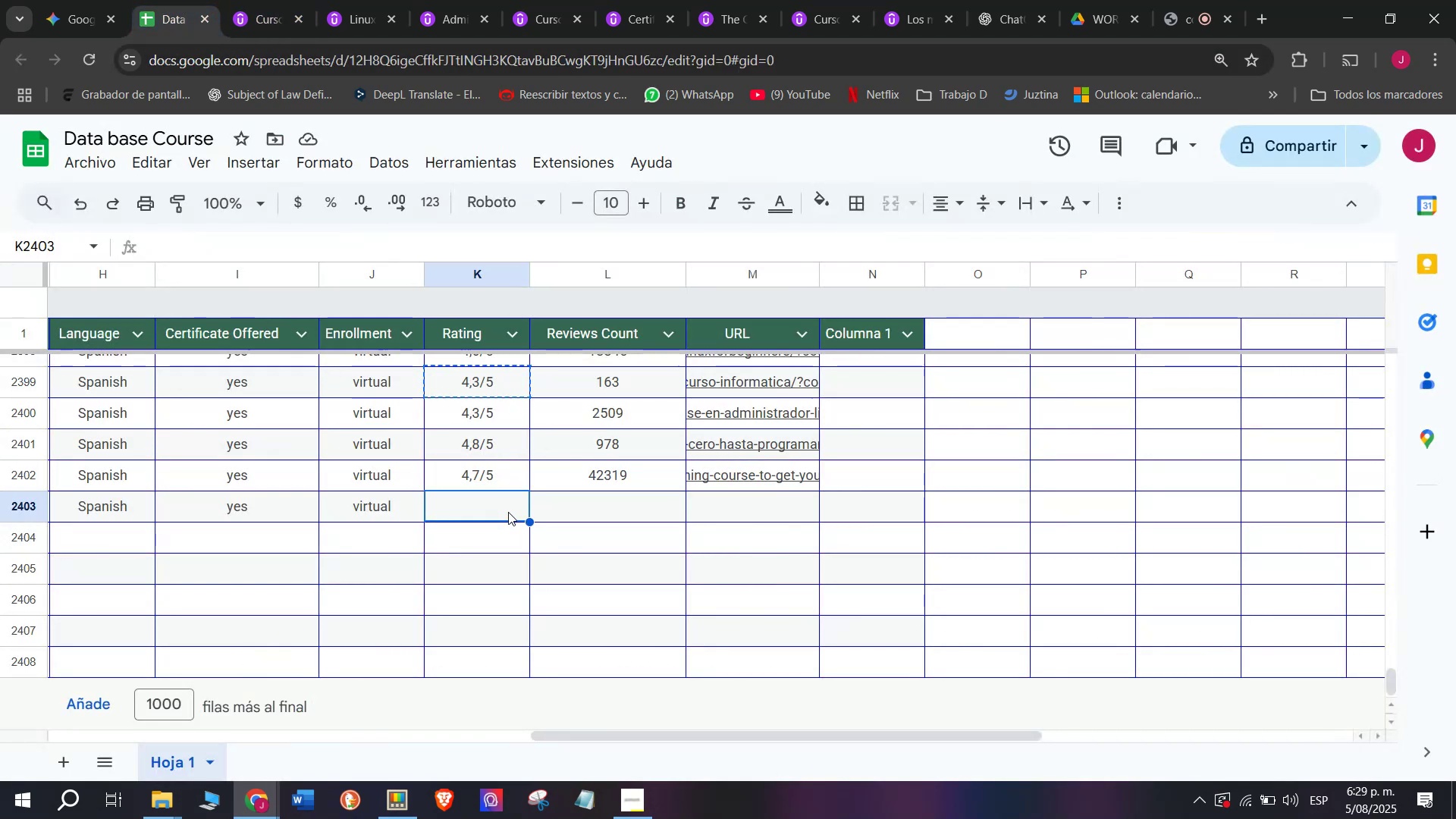 
key(Z)
 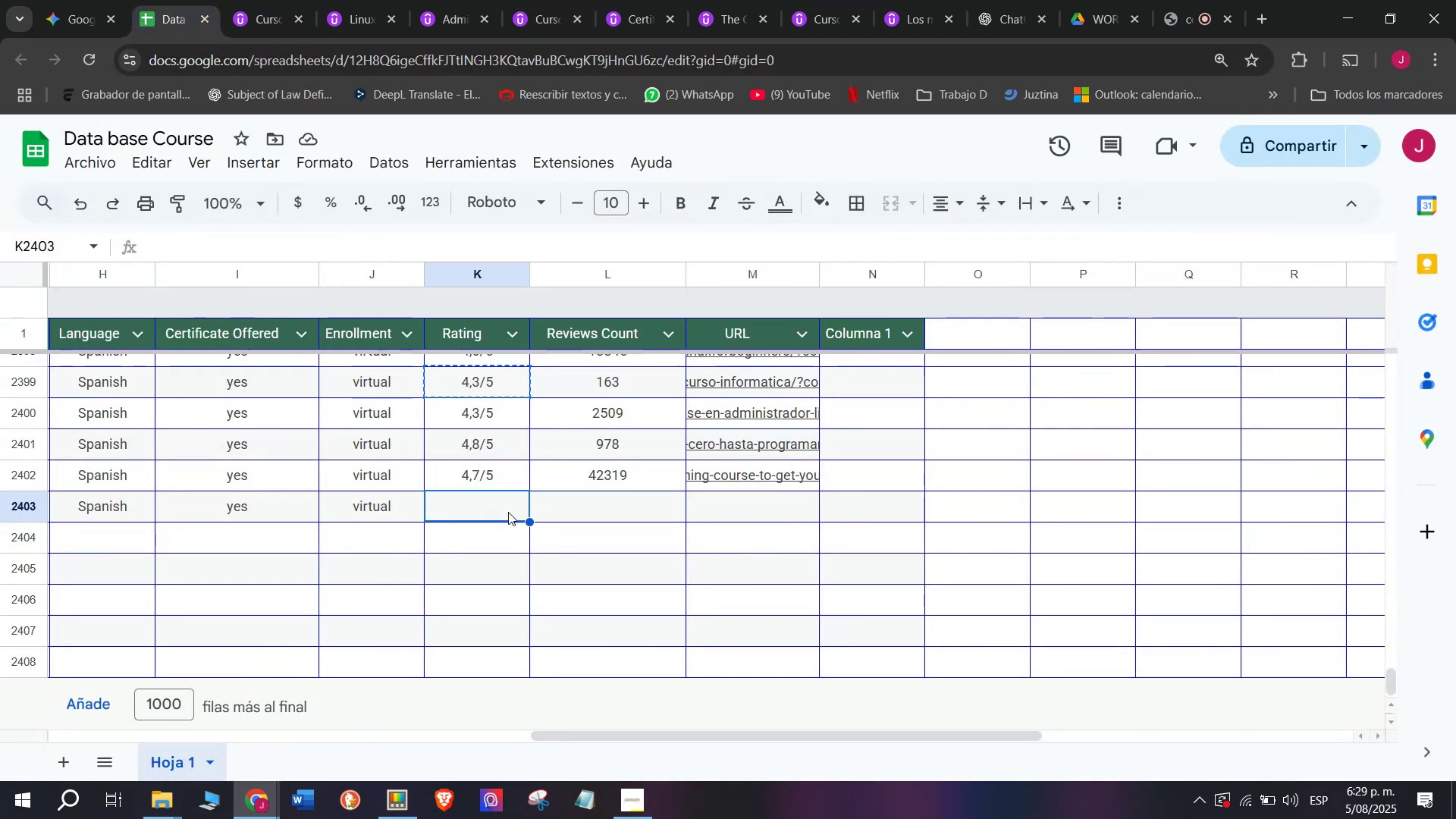 
key(Control+ControlLeft)
 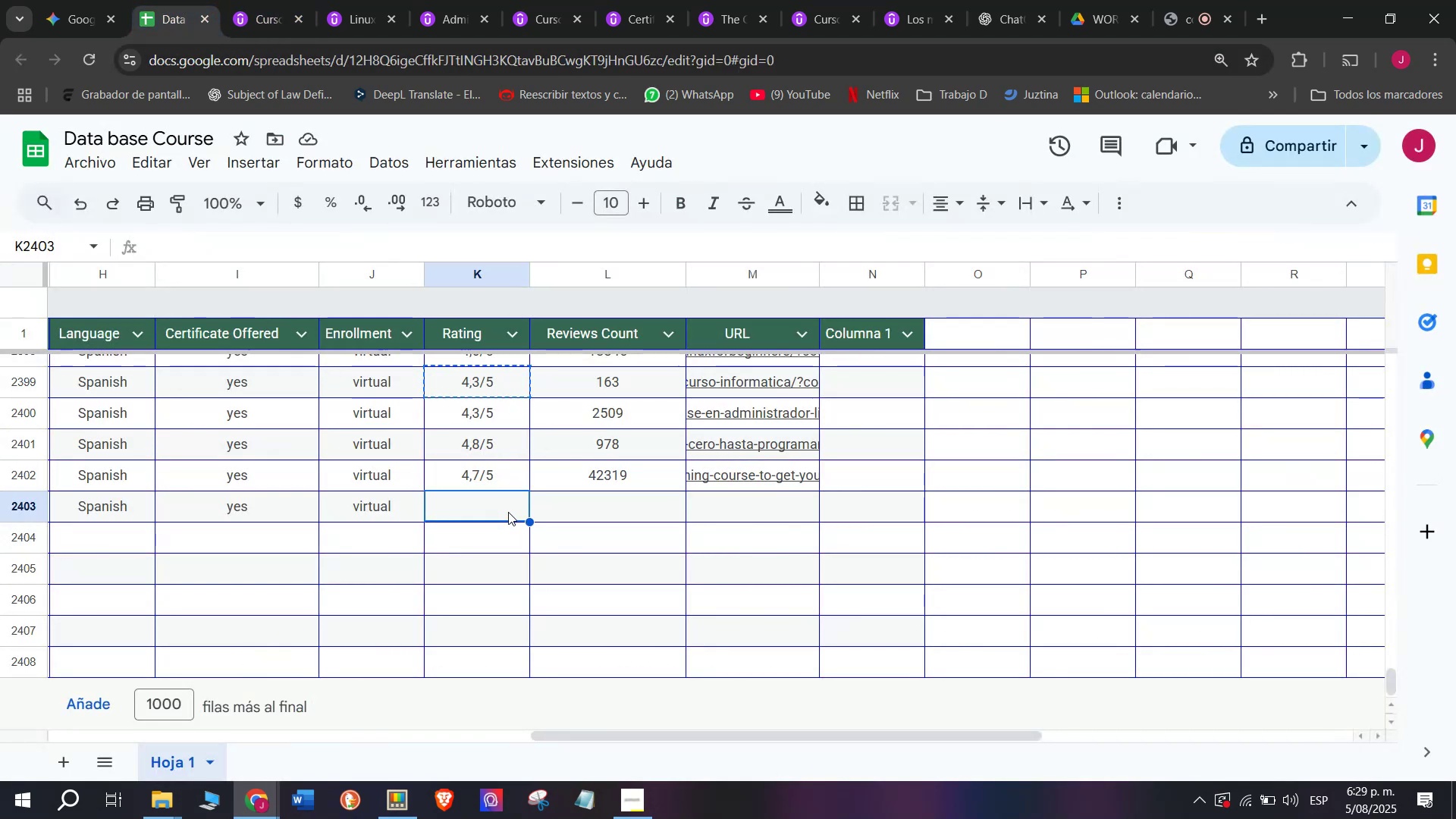 
key(Control+V)
 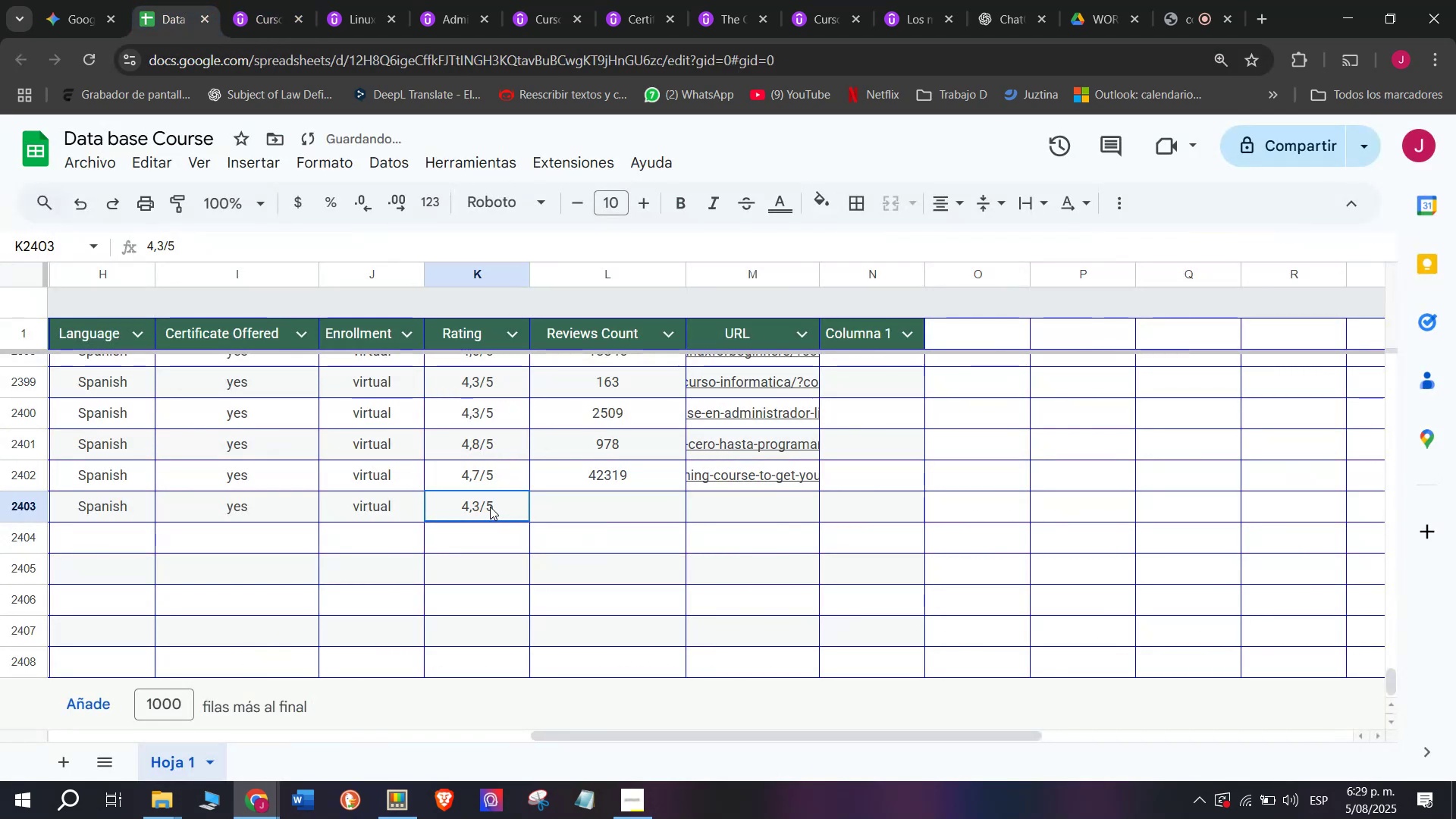 
double_click([490, 507])
 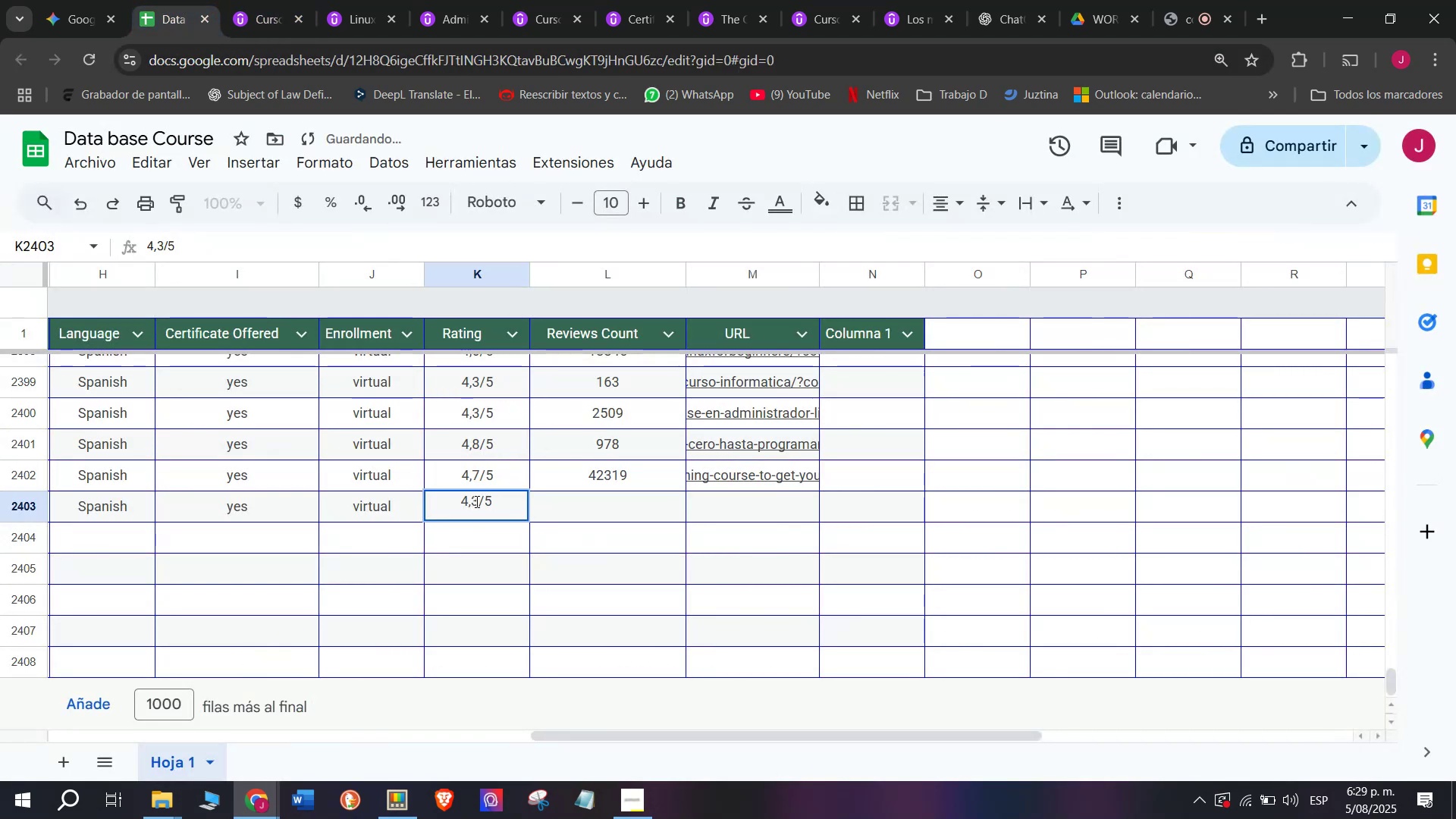 
left_click([479, 503])
 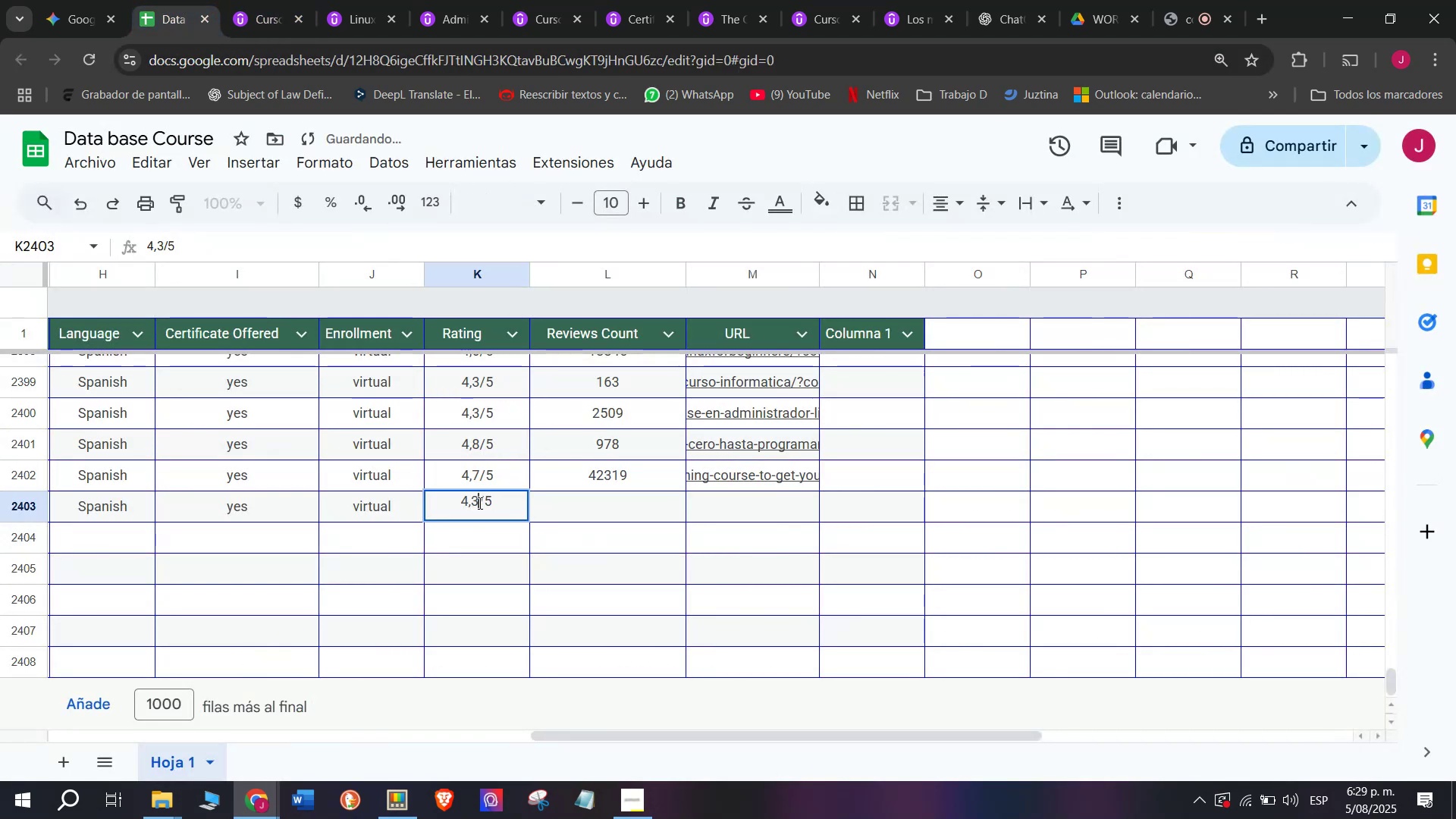 
key(Q)
 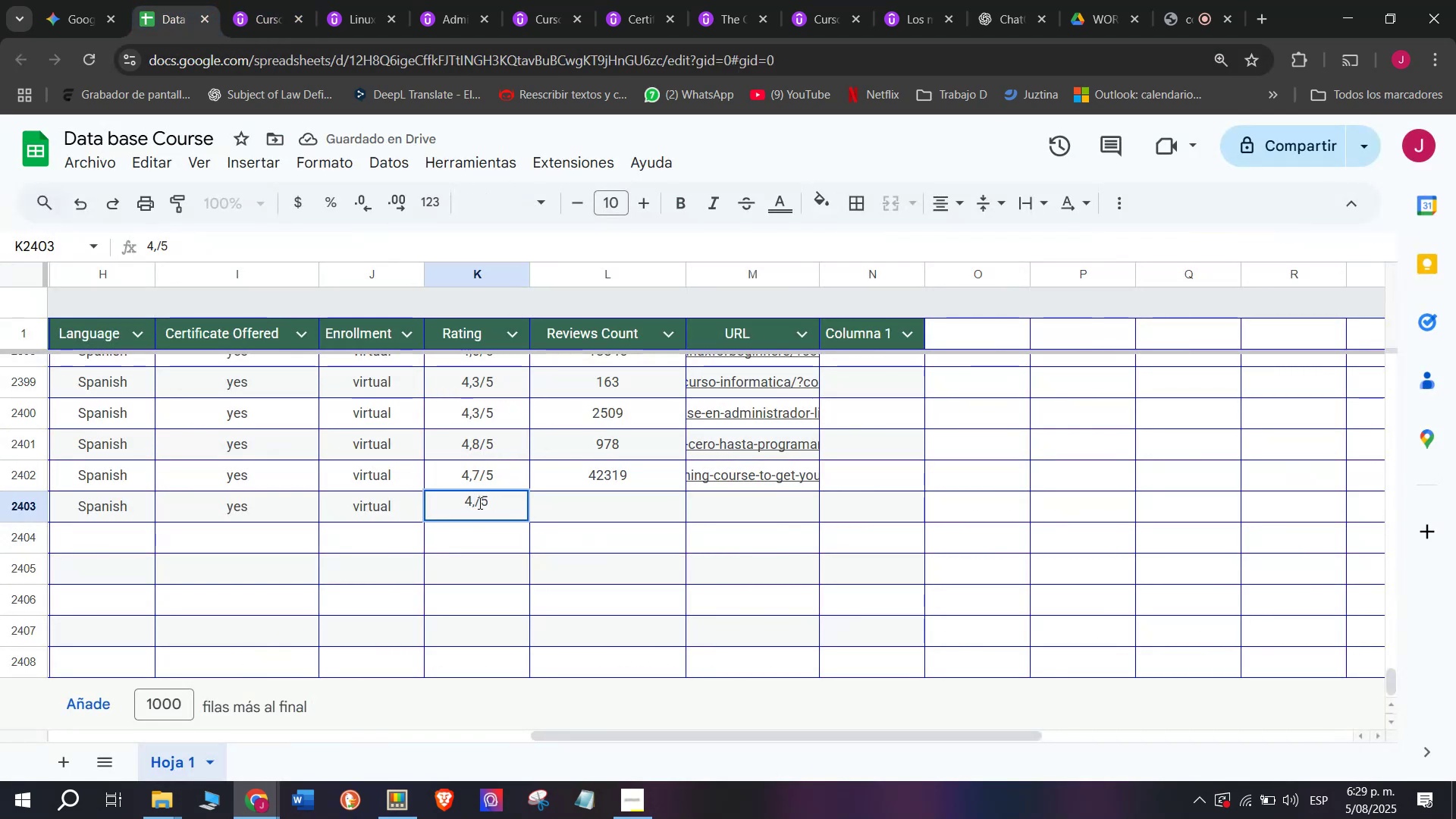 
key(Backspace)
 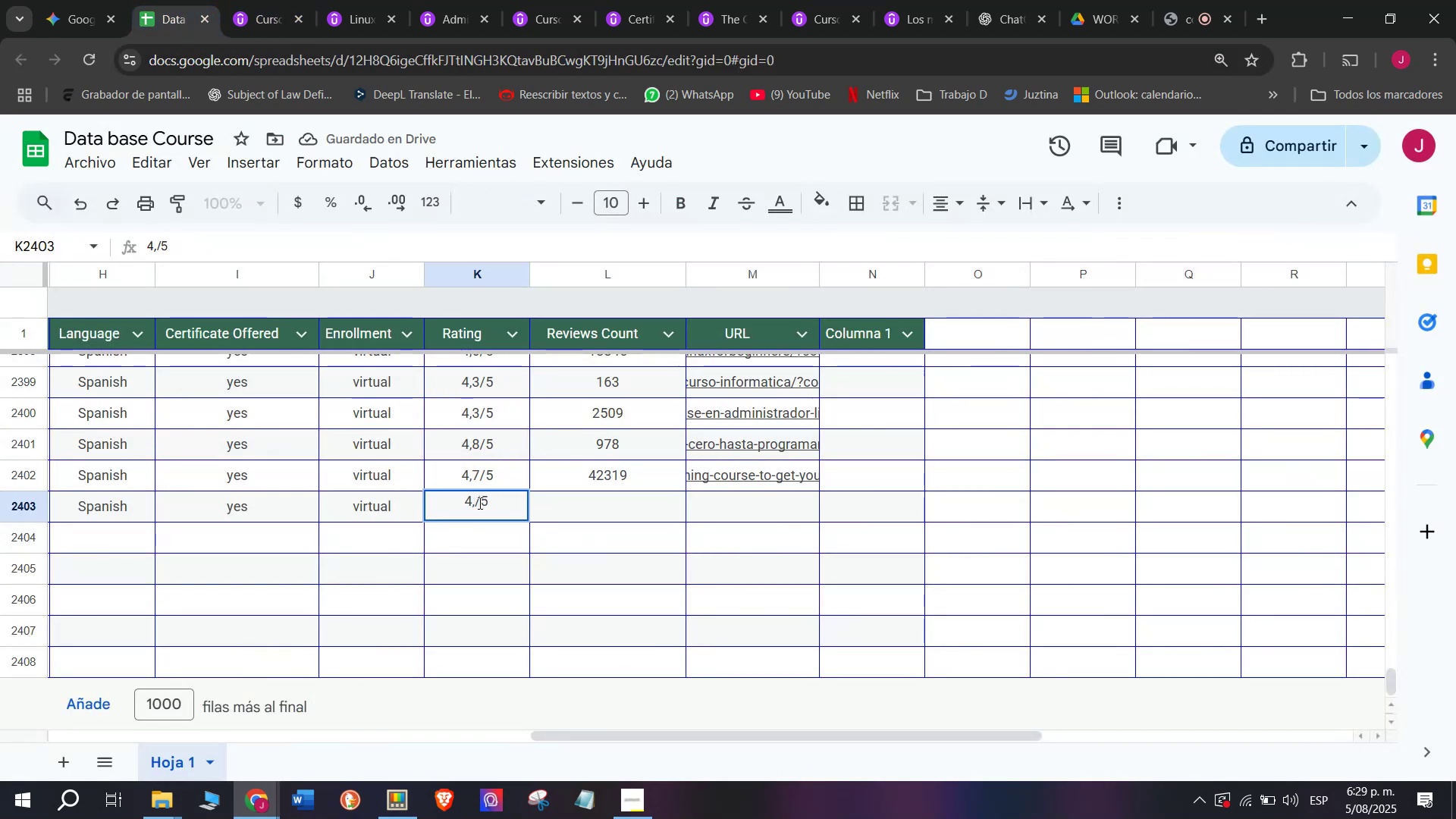 
key(4)
 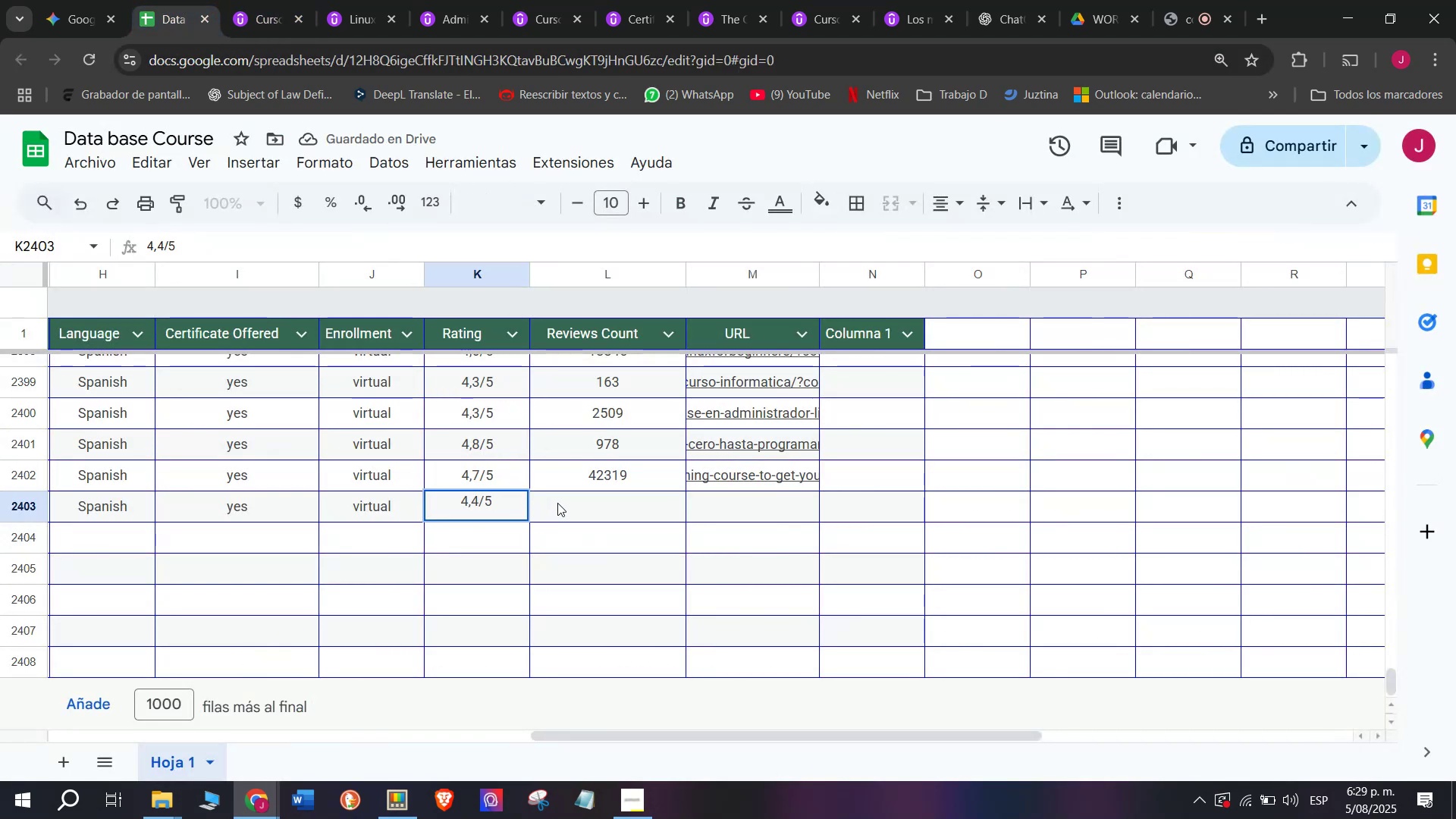 
left_click([603, 503])
 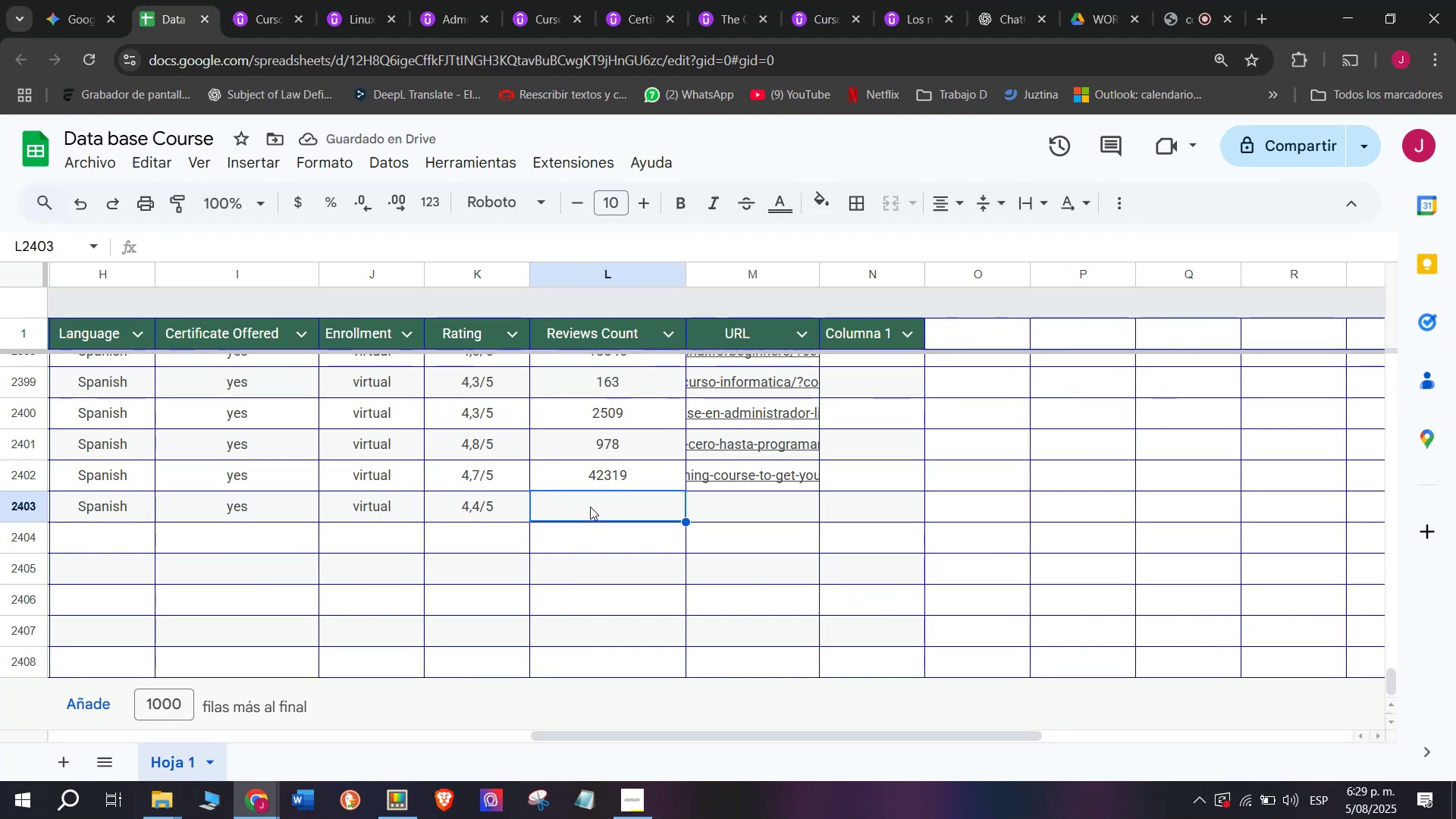 
left_click([273, 0])
 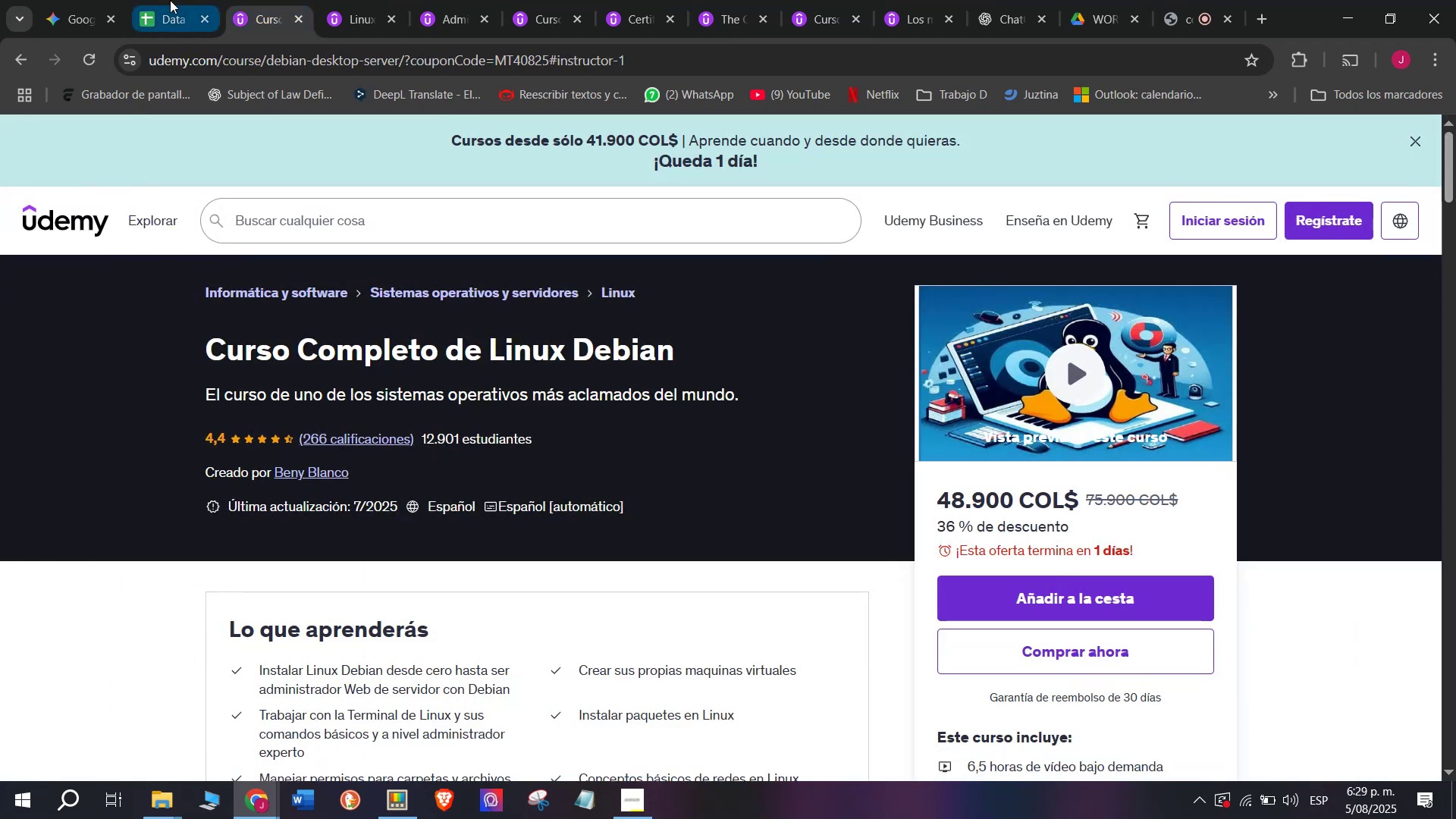 
left_click([170, 0])
 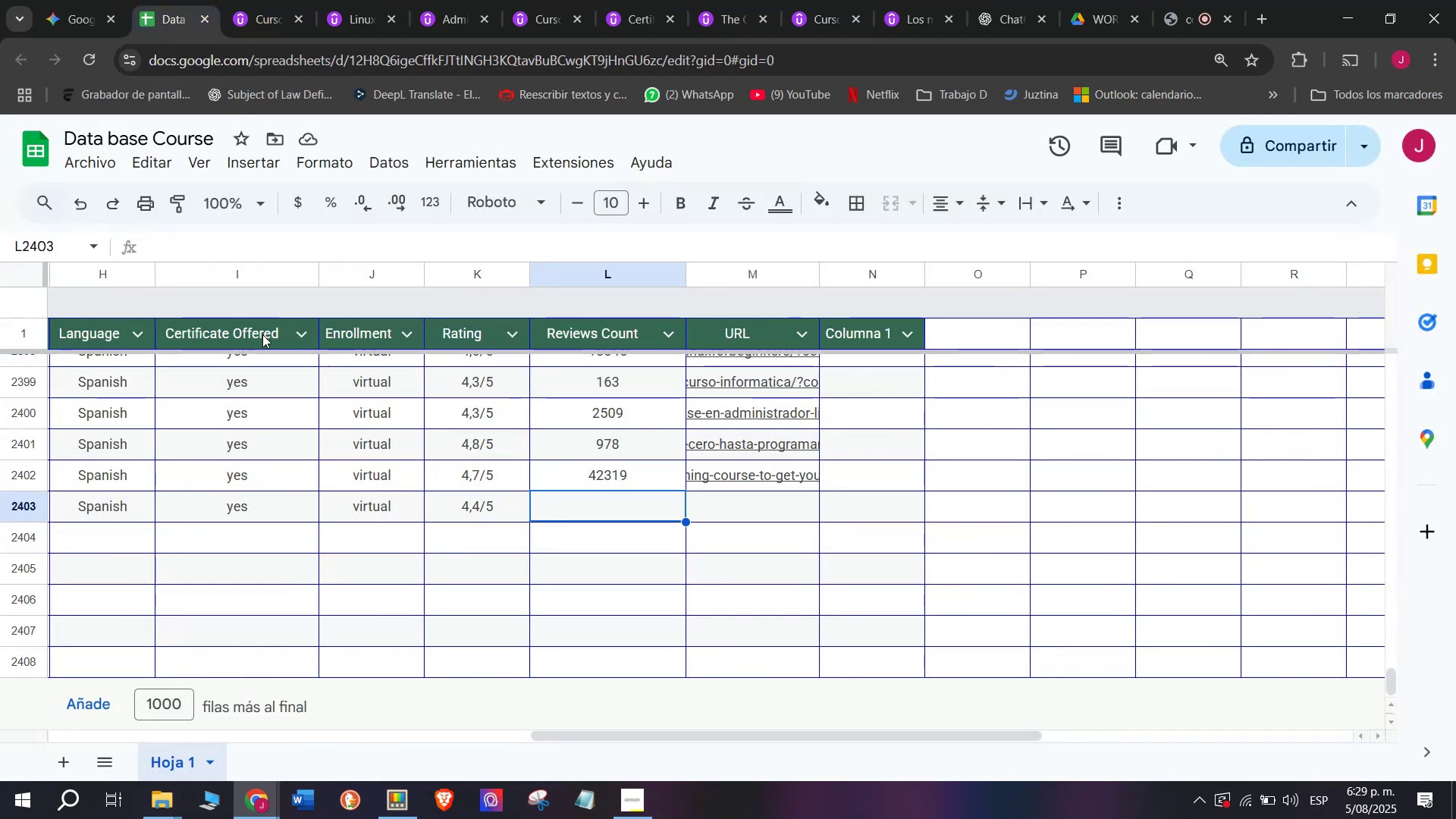 
type(266)
 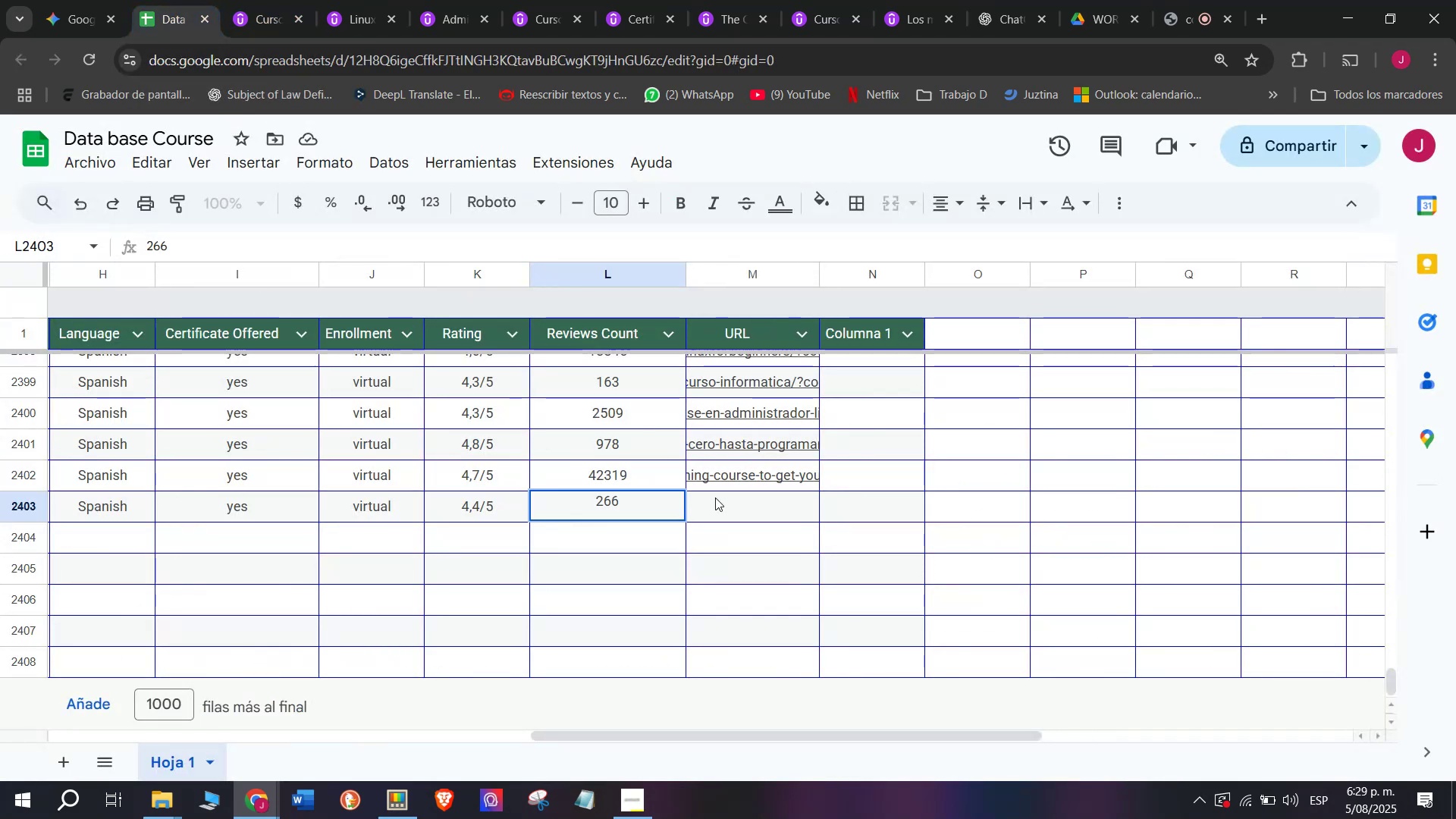 
left_click([747, 516])
 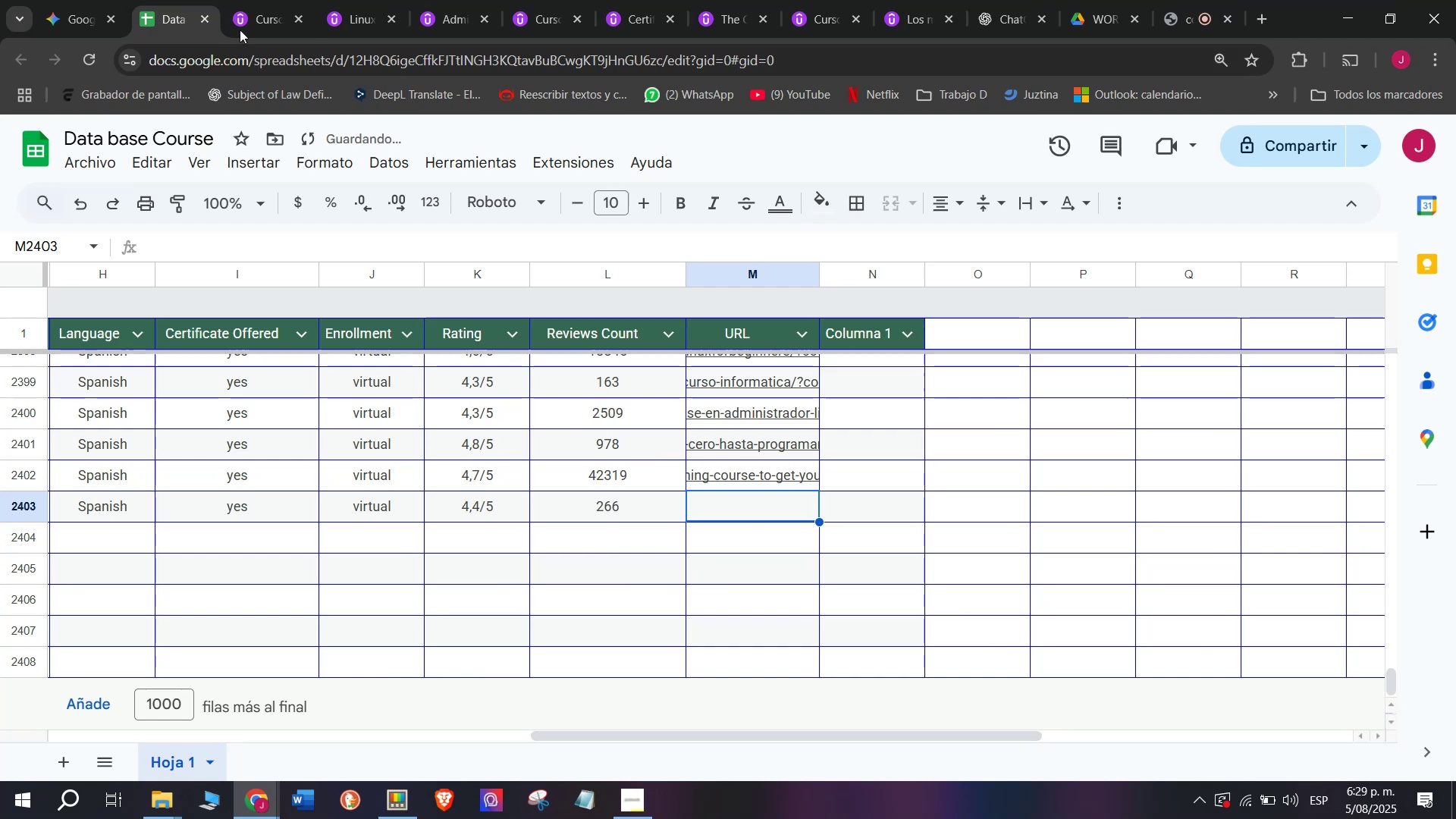 
left_click([247, 0])
 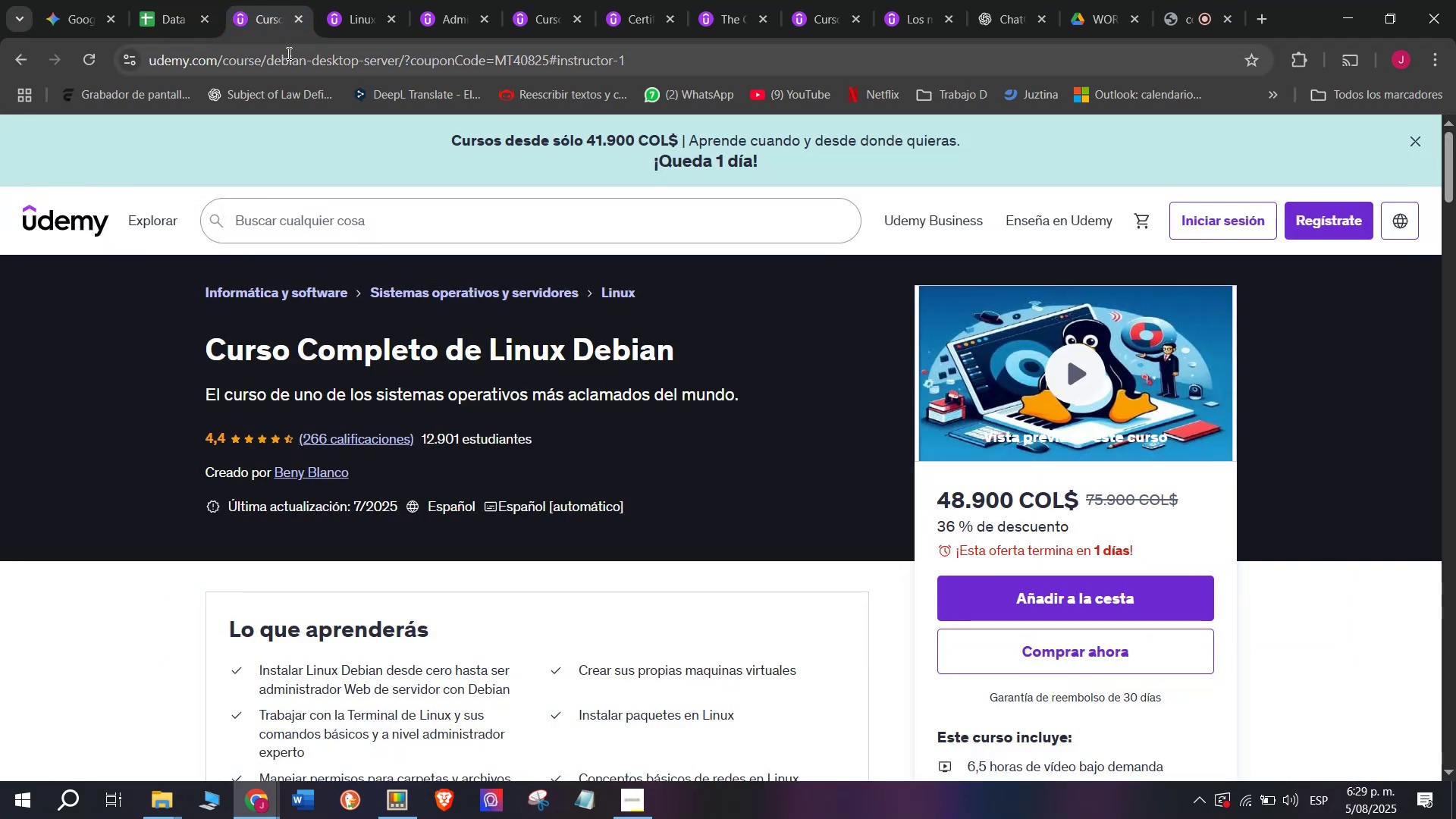 
double_click([287, 53])
 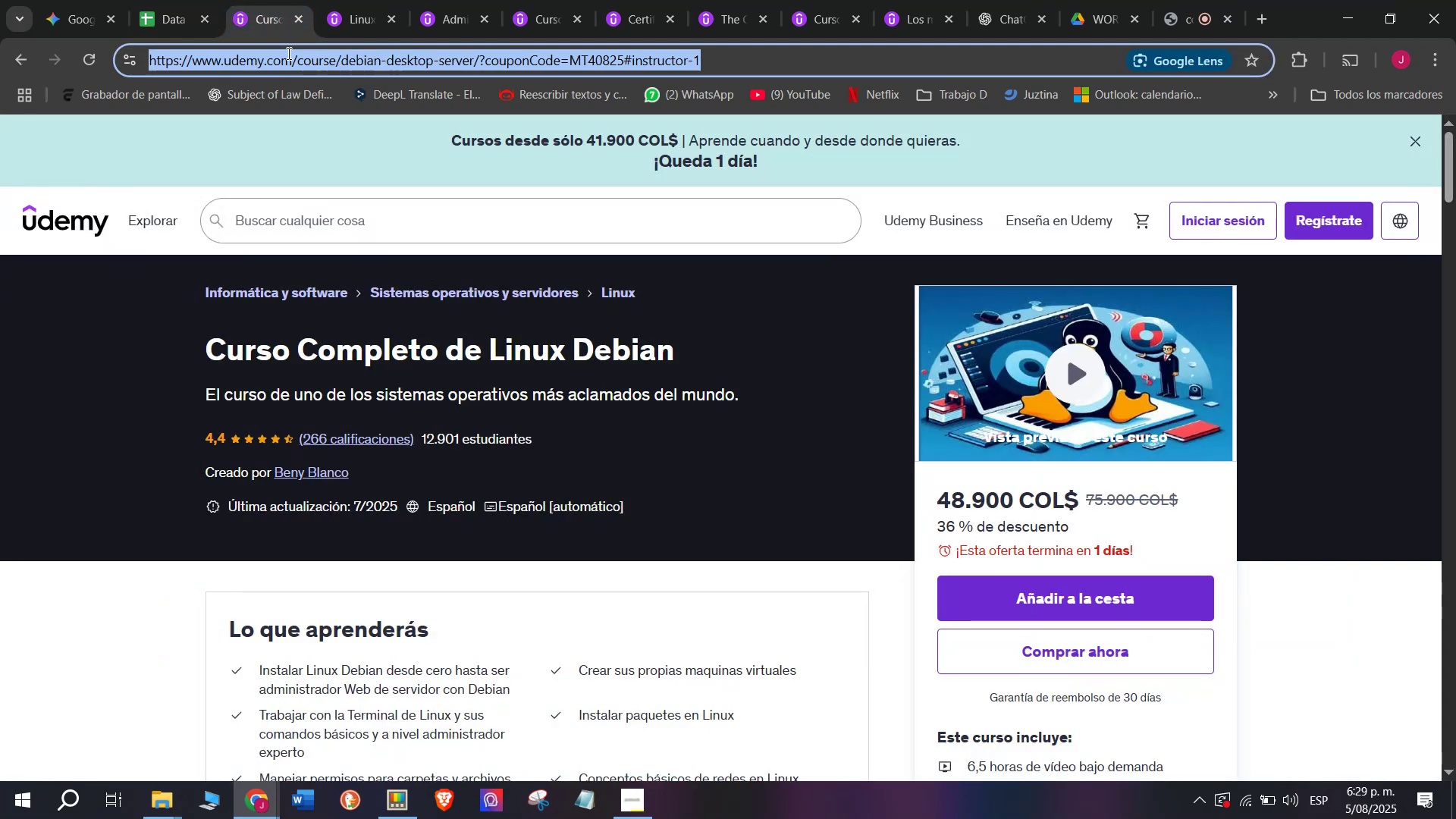 
triple_click([287, 53])
 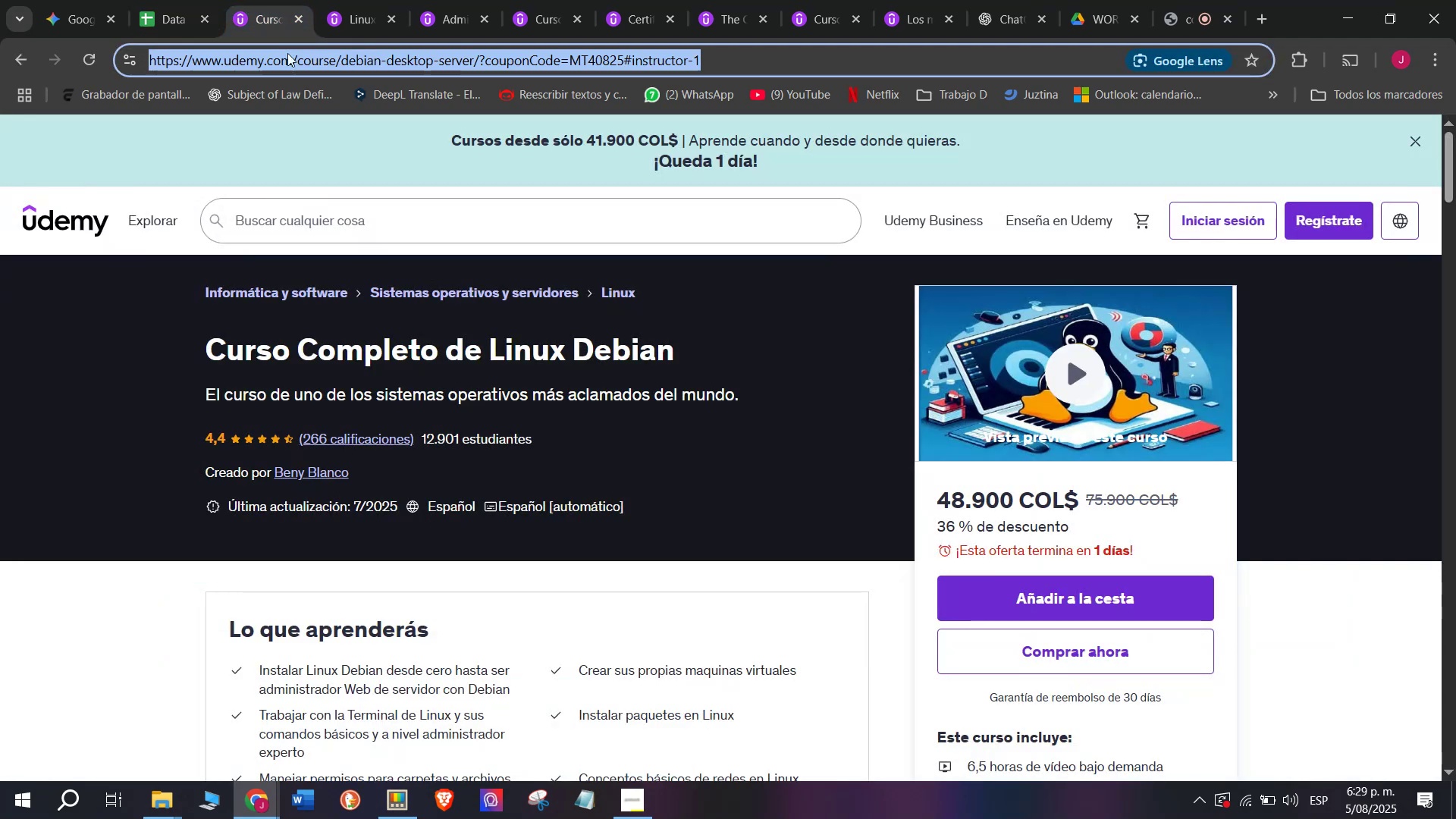 
key(Break)
 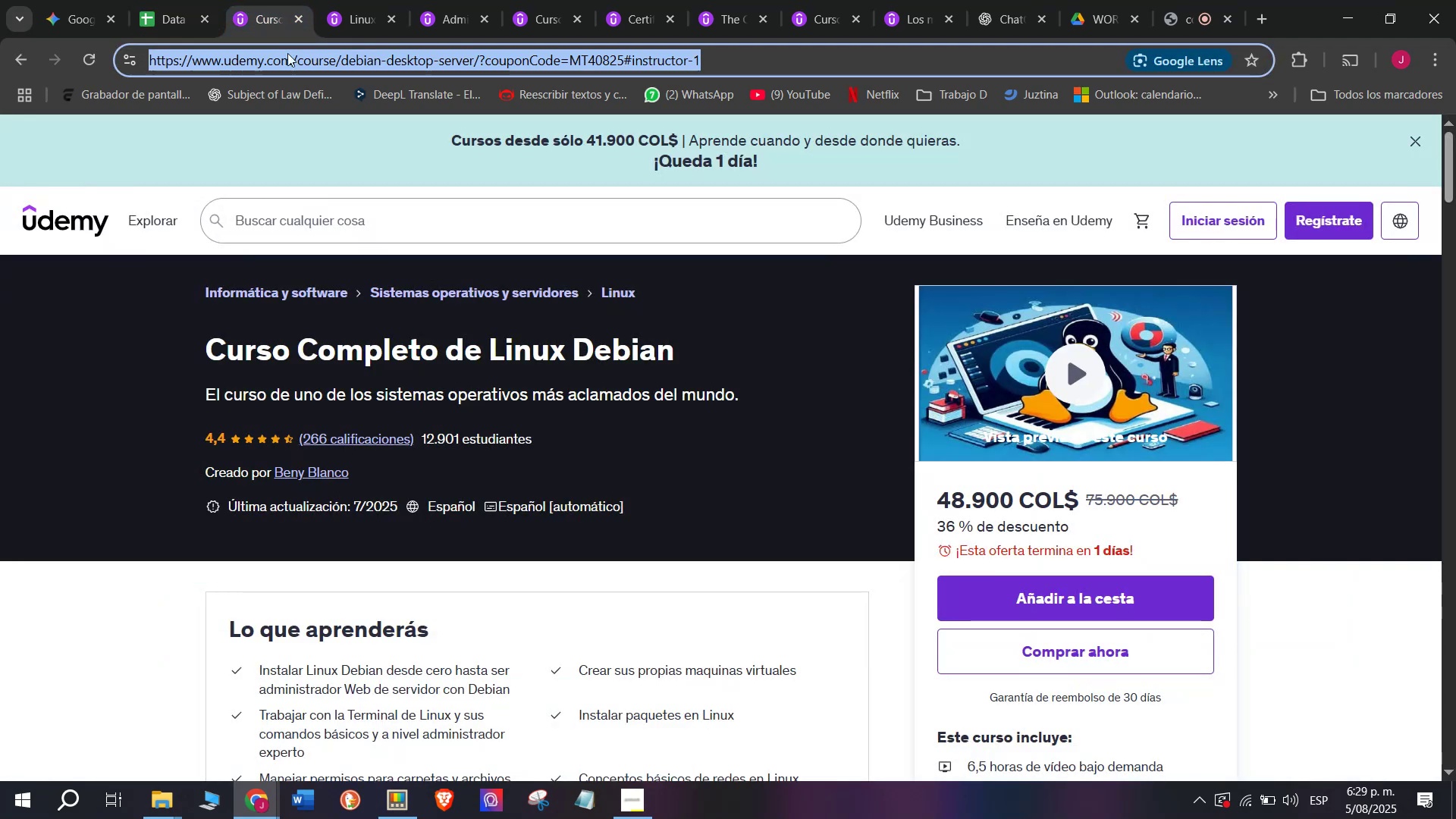 
key(Control+ControlLeft)
 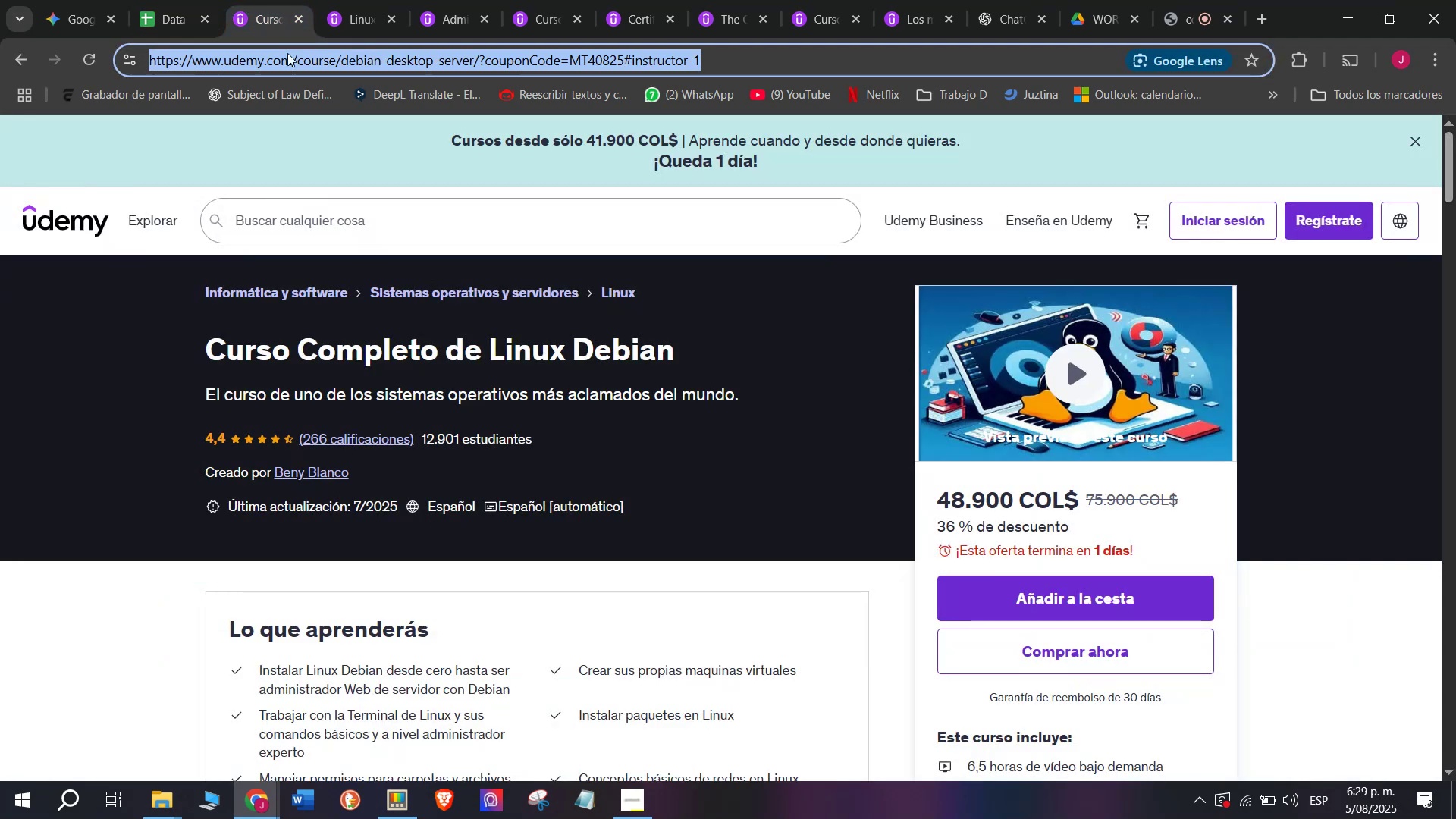 
key(Control+C)
 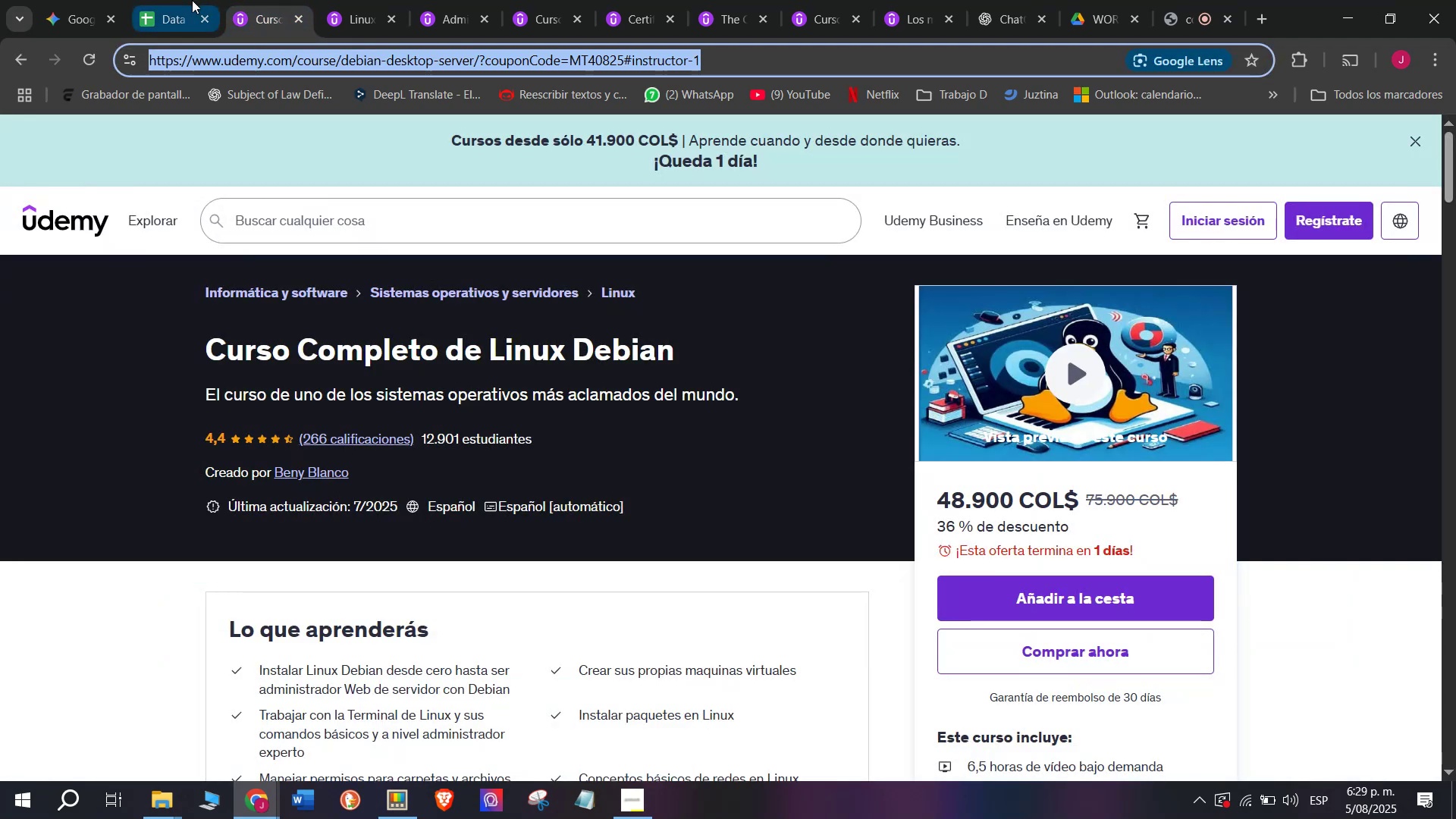 
left_click([192, 0])
 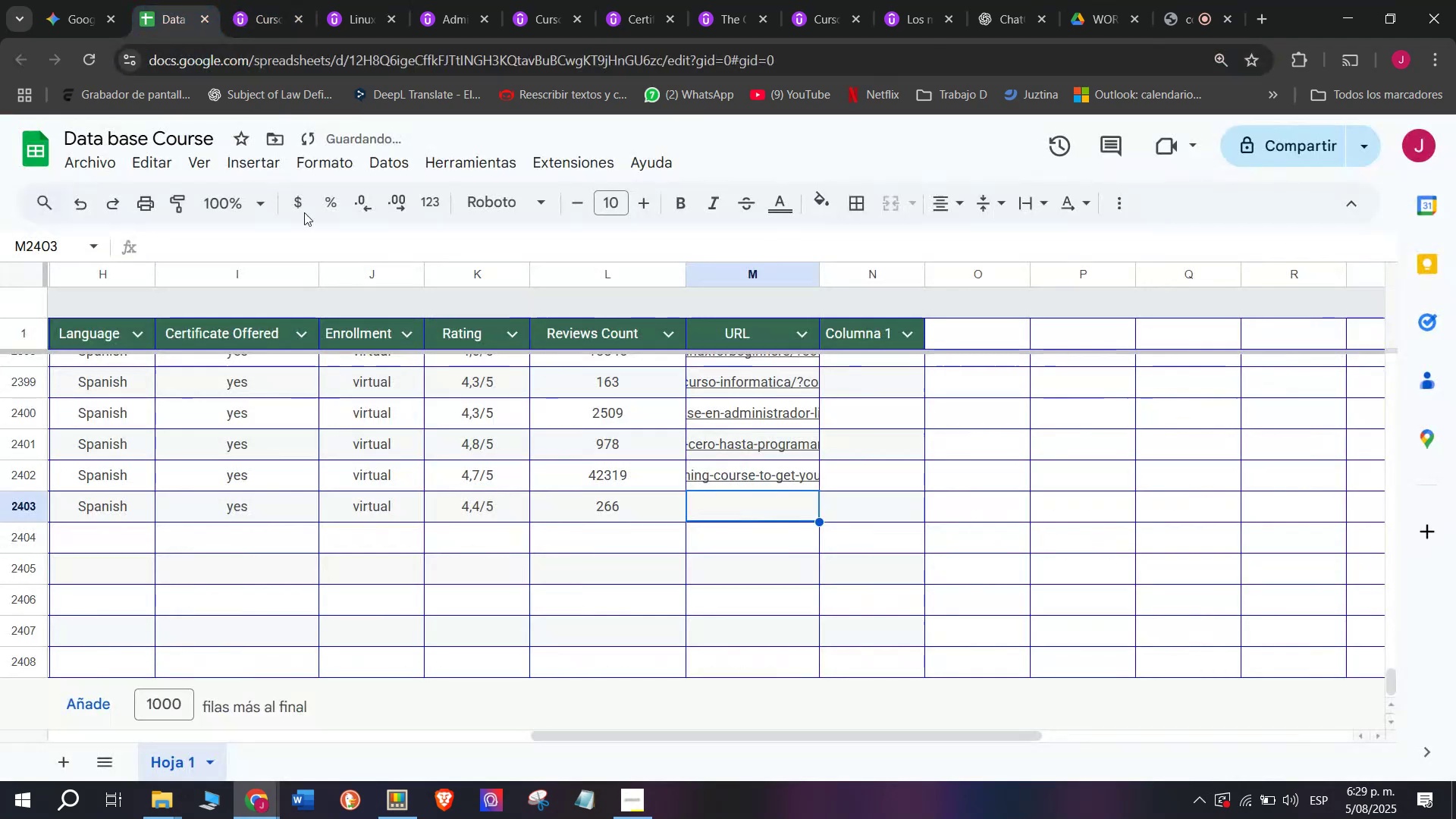 
key(Z)
 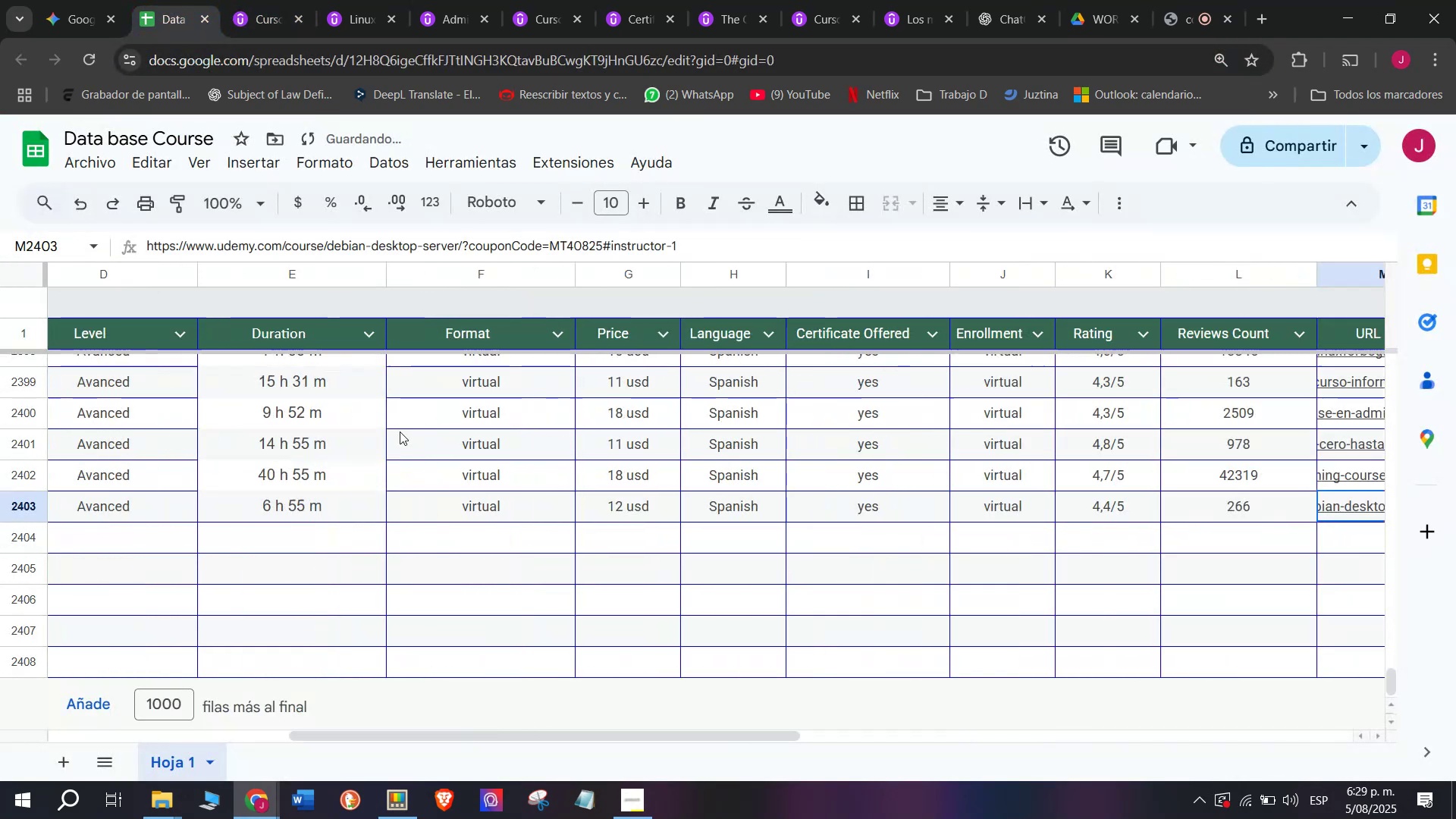 
key(Control+ControlLeft)
 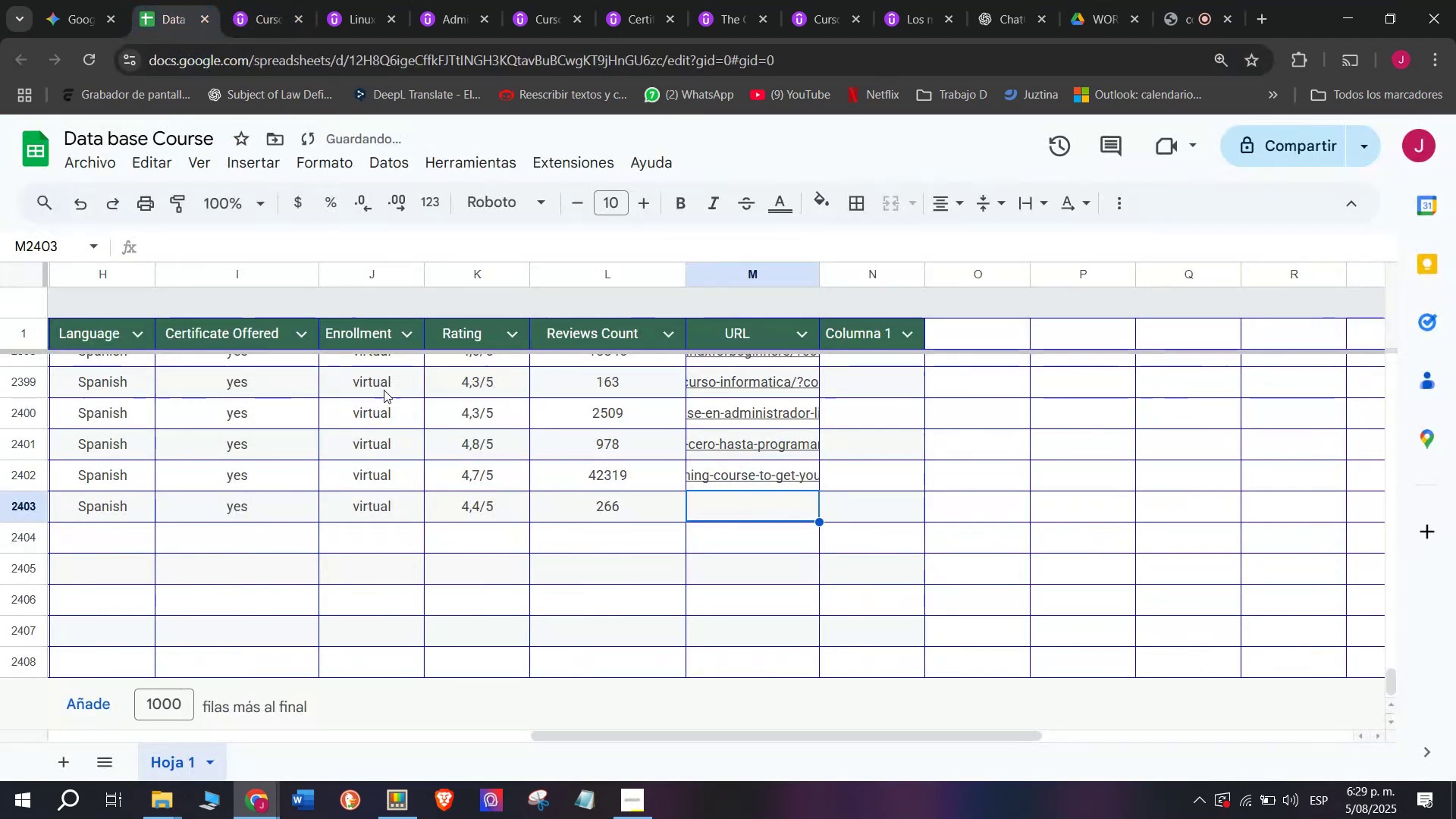 
key(Control+V)
 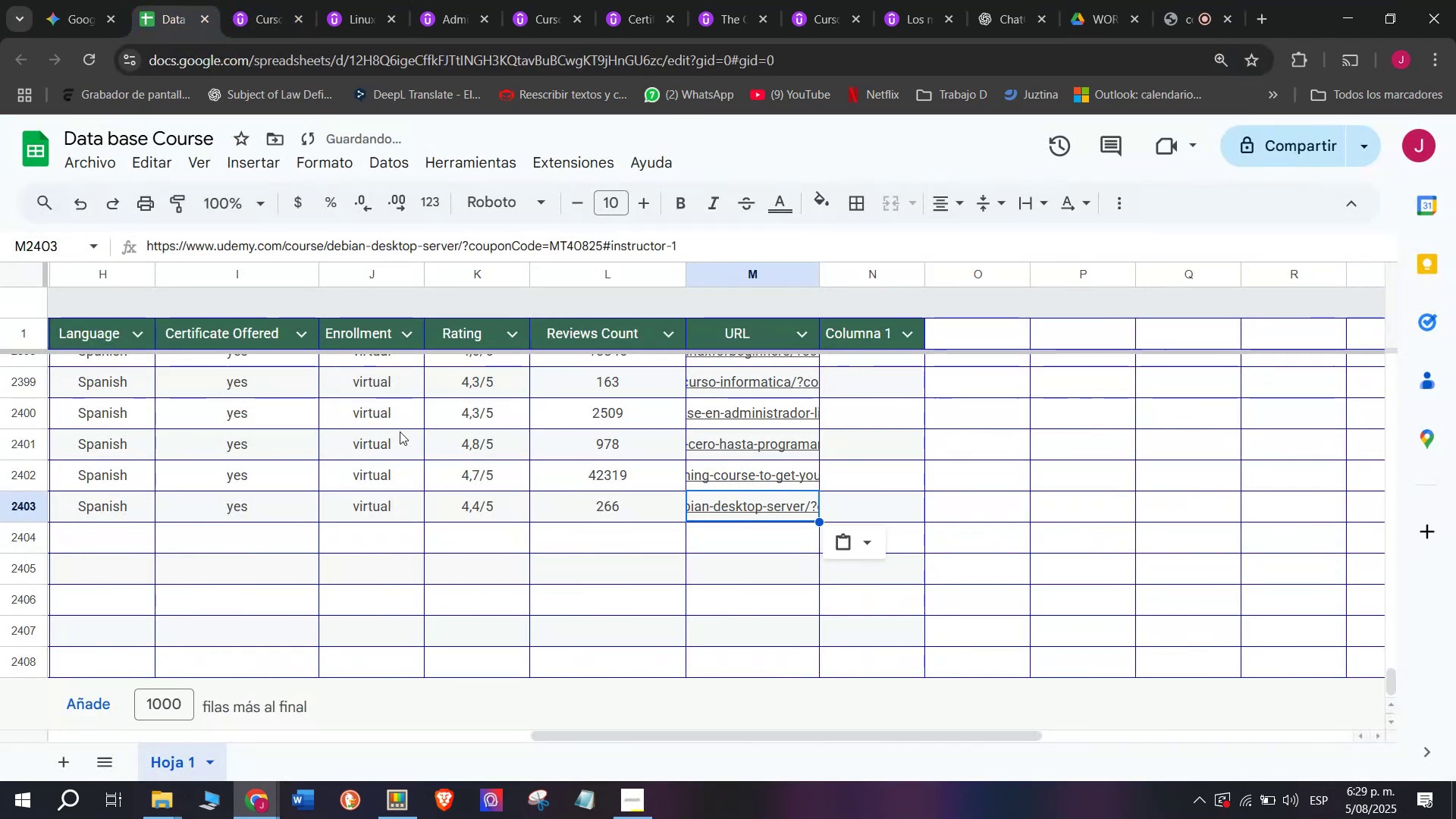 
scroll: coordinate [180, 510], scroll_direction: up, amount: 3.0
 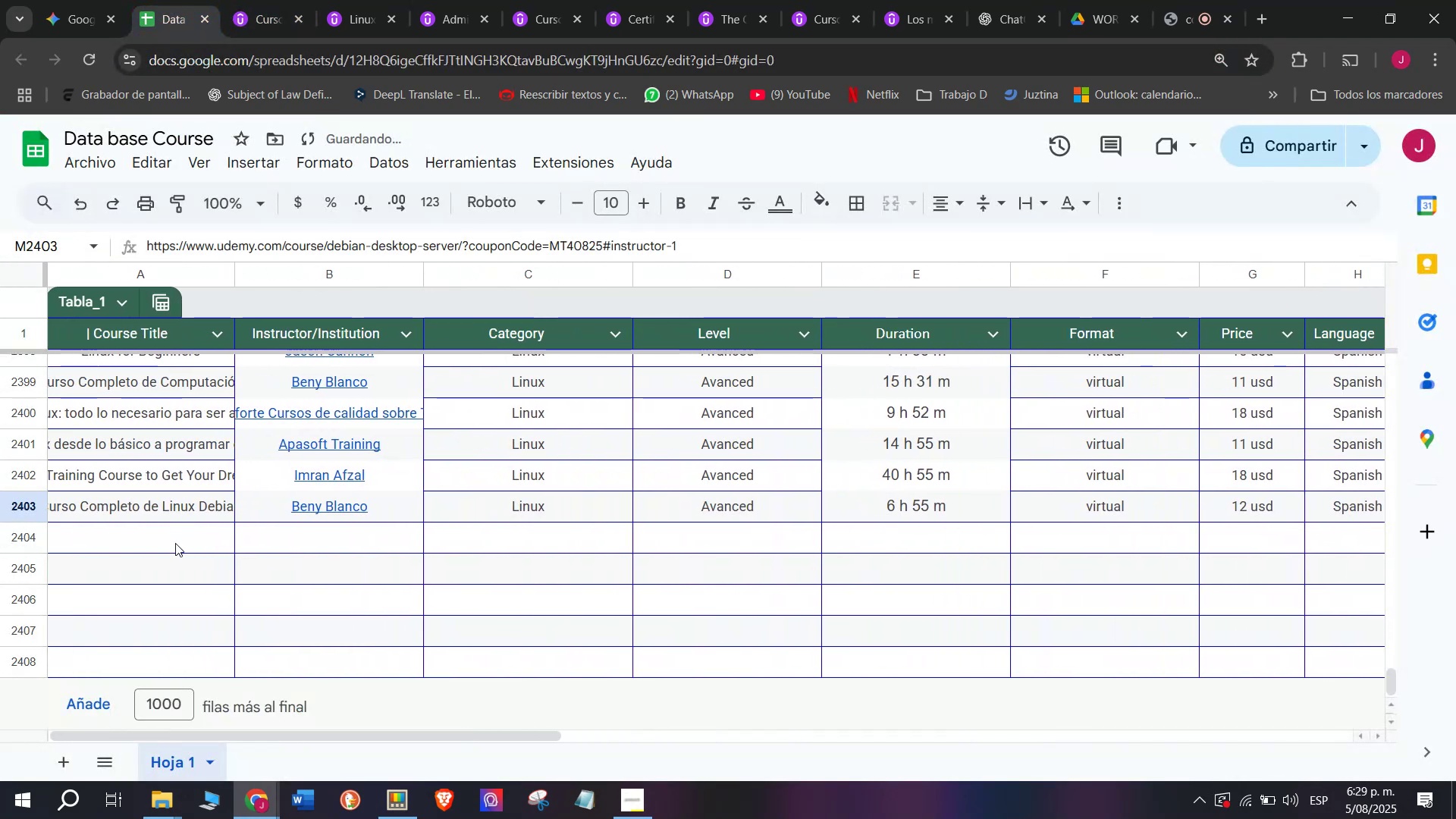 
left_click([175, 543])
 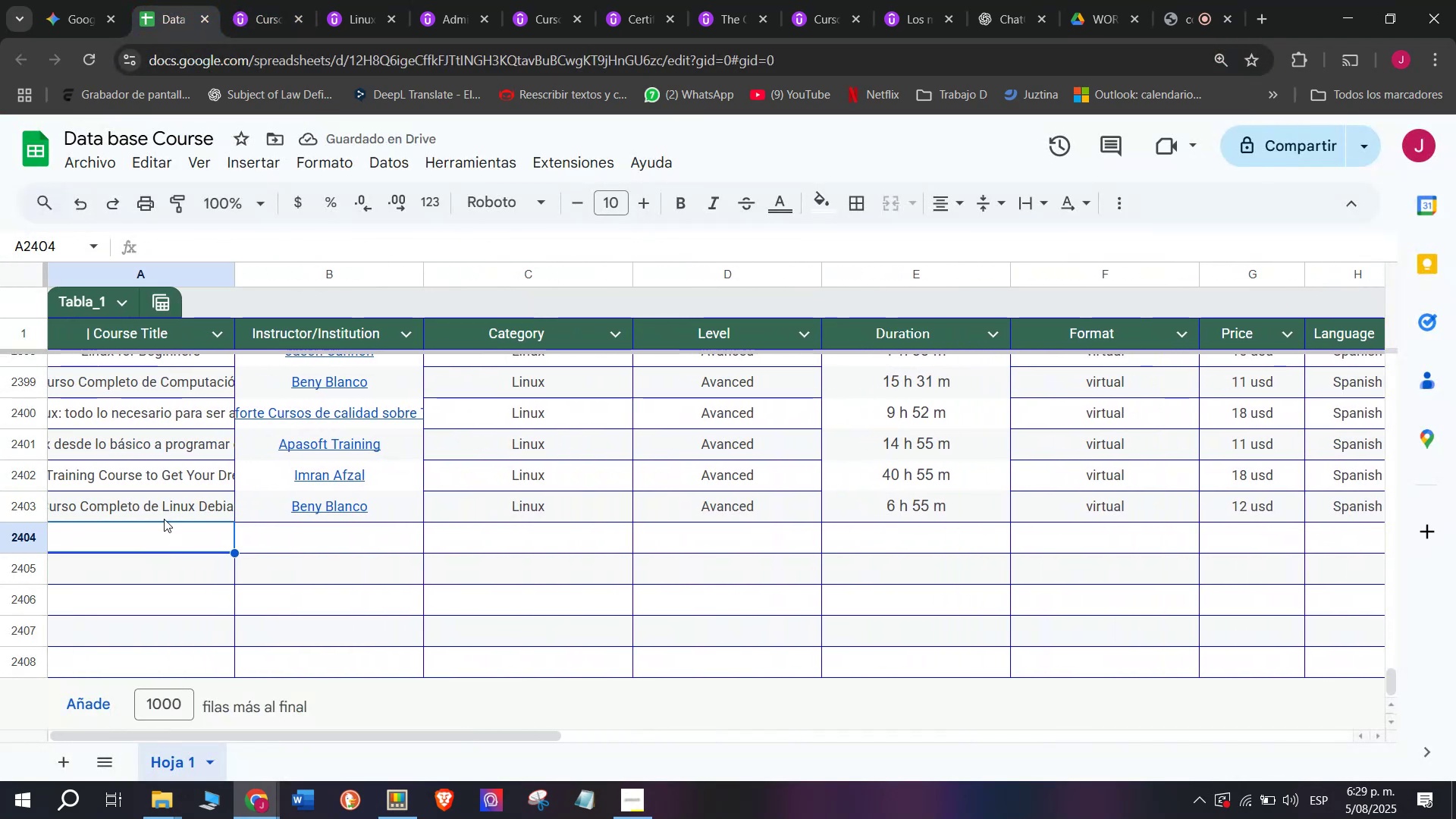 
left_click([258, 0])
 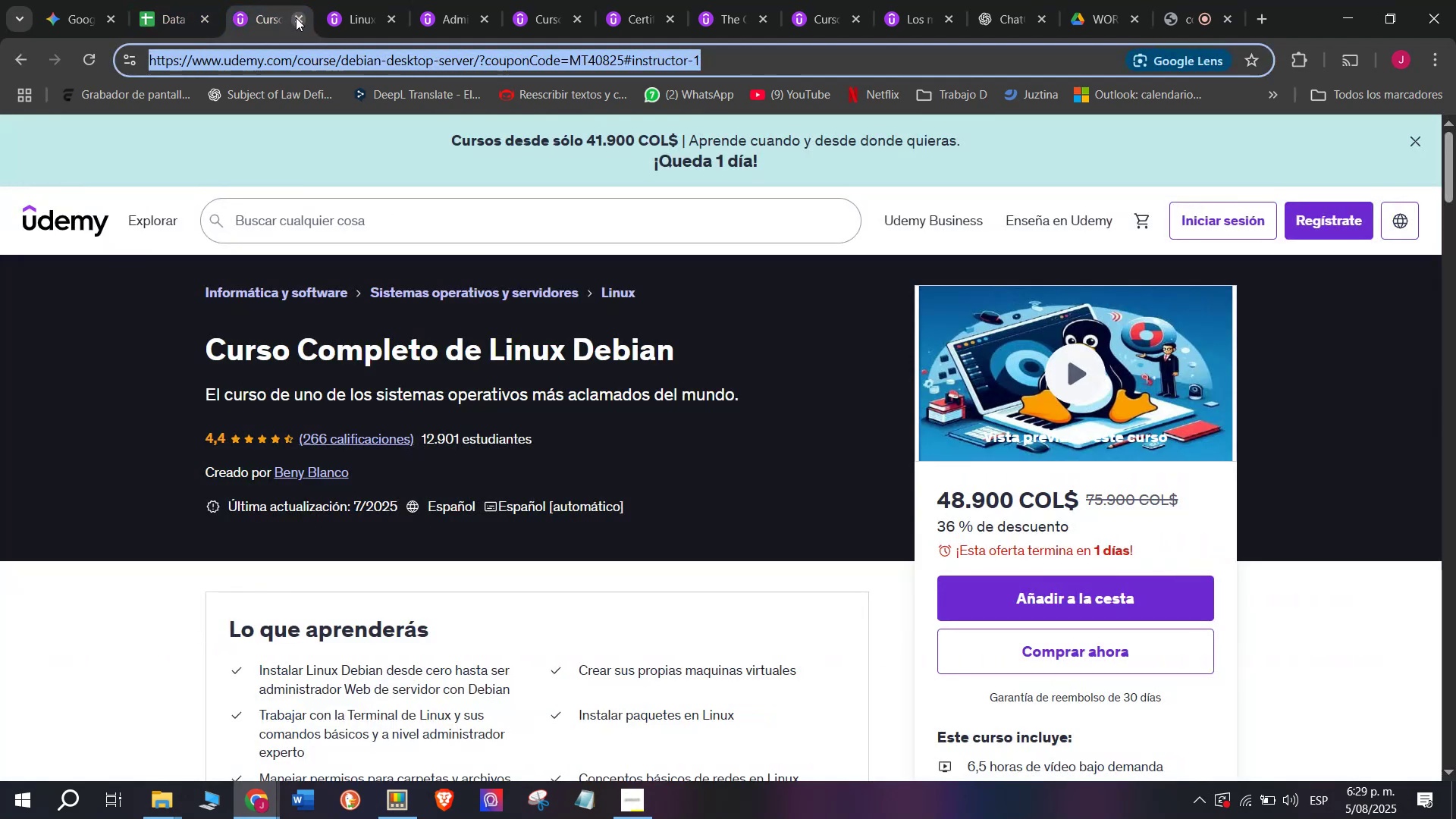 
left_click([297, 18])
 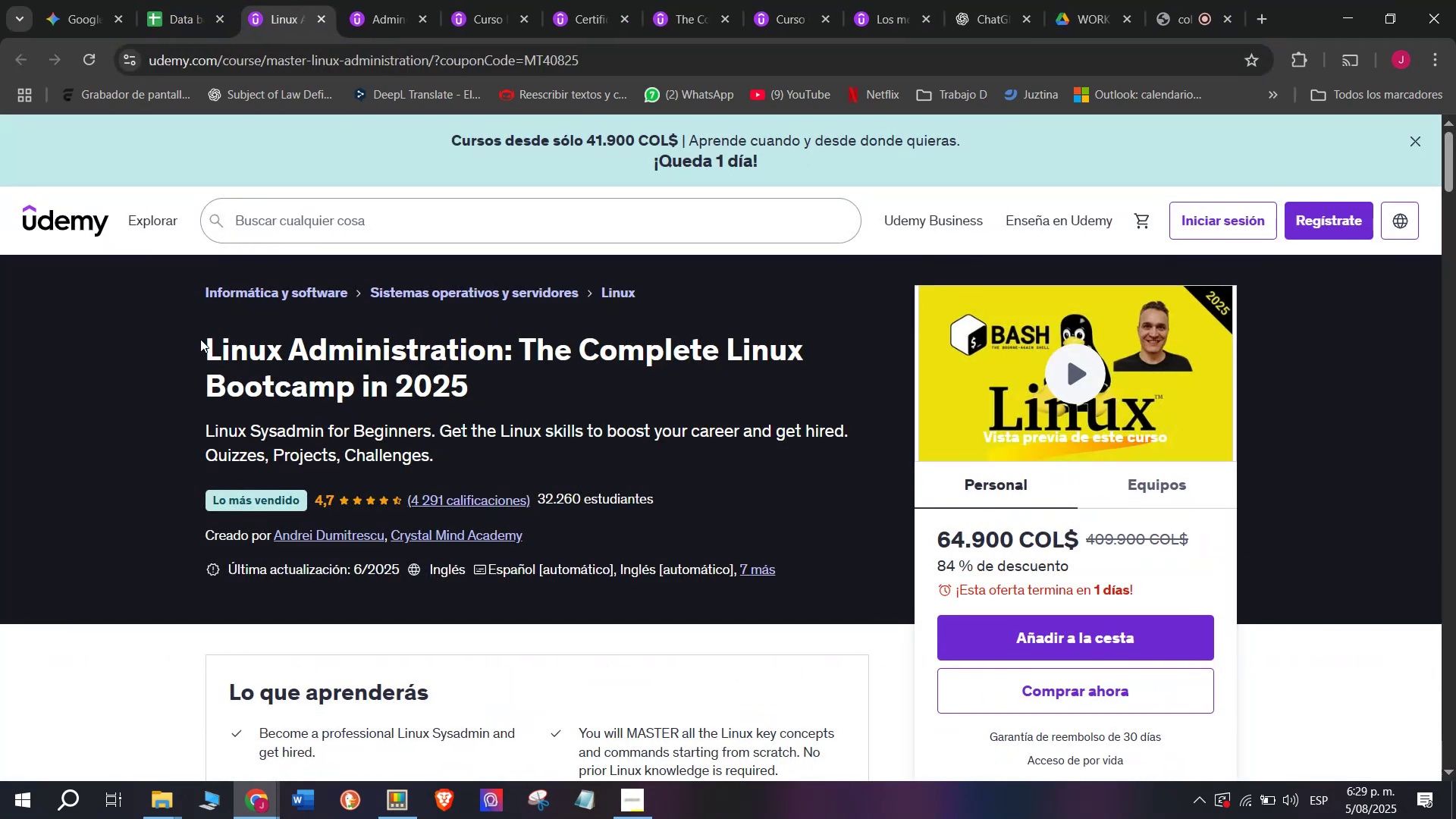 
left_click_drag(start_coordinate=[181, 337], to_coordinate=[498, 398])
 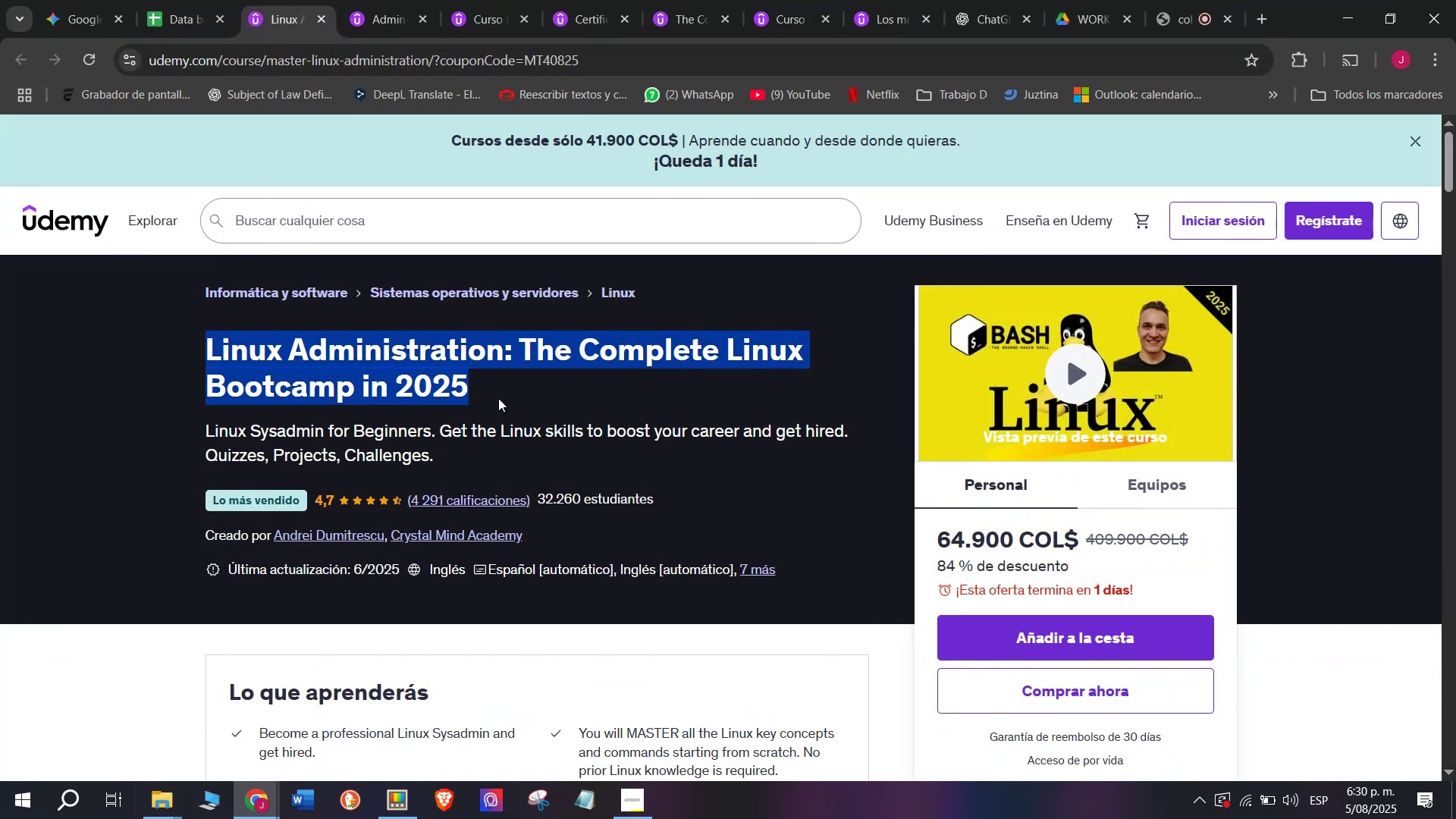 
key(Control+ControlLeft)
 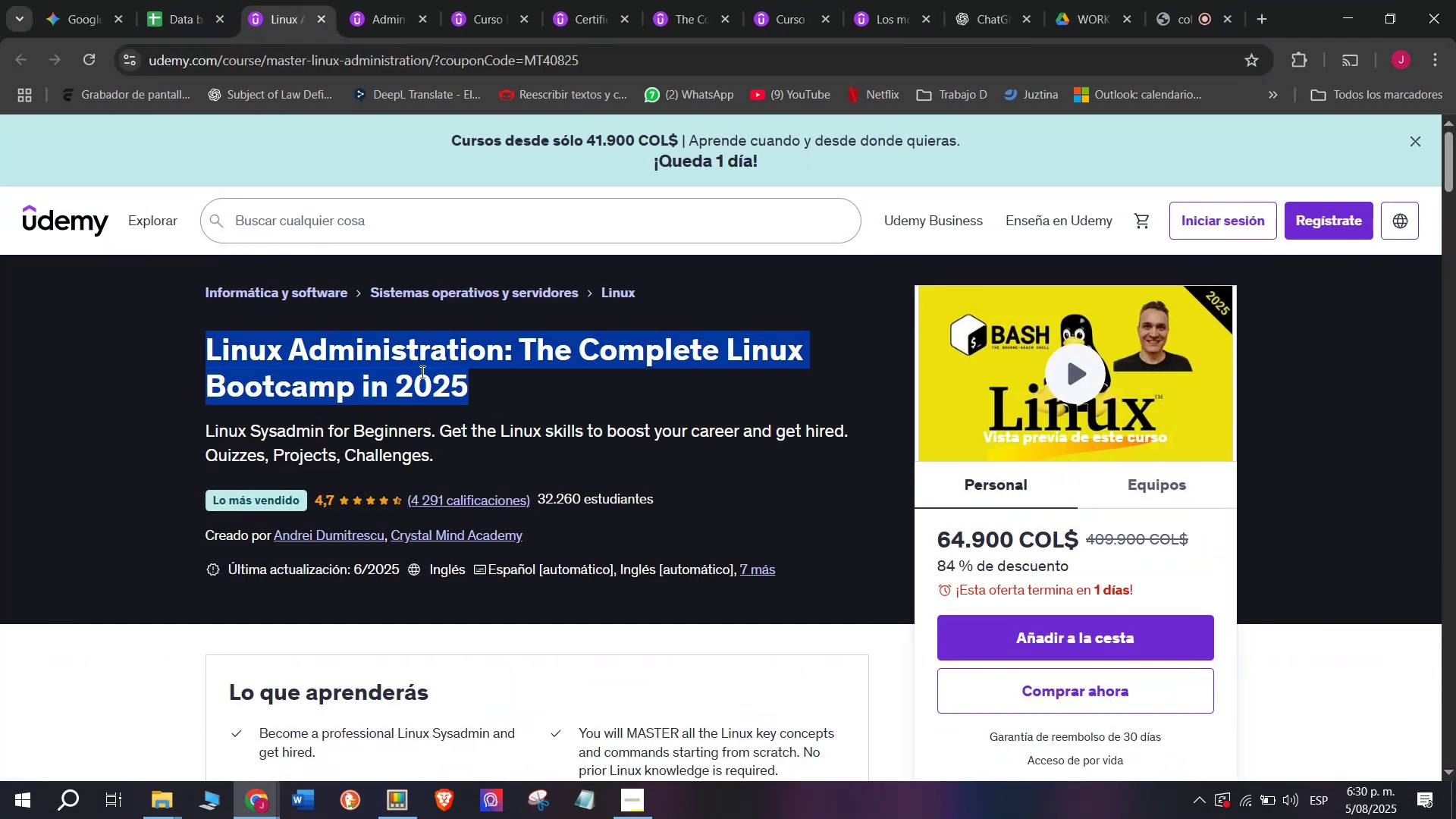 
key(Break)
 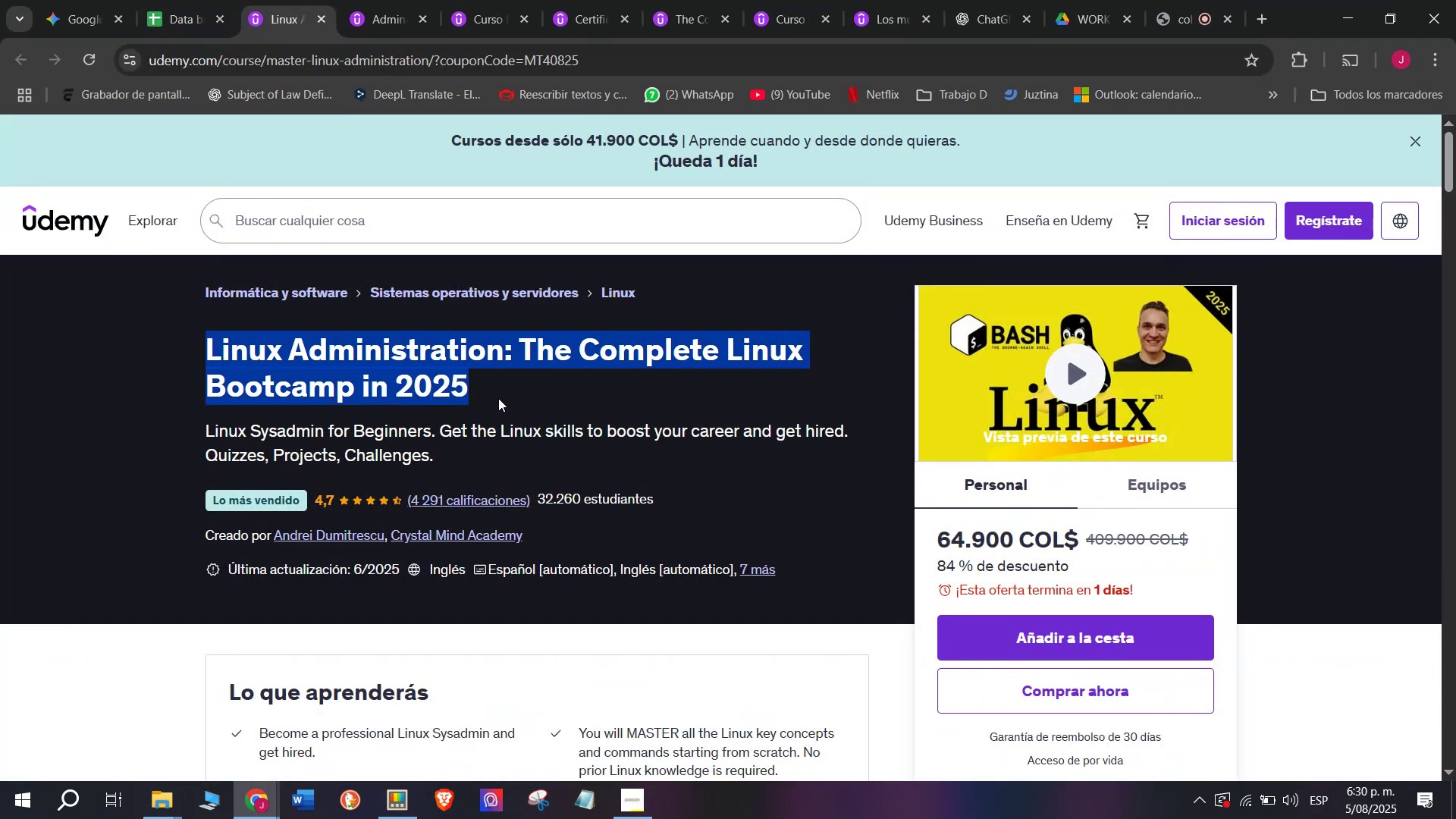 
key(Control+C)
 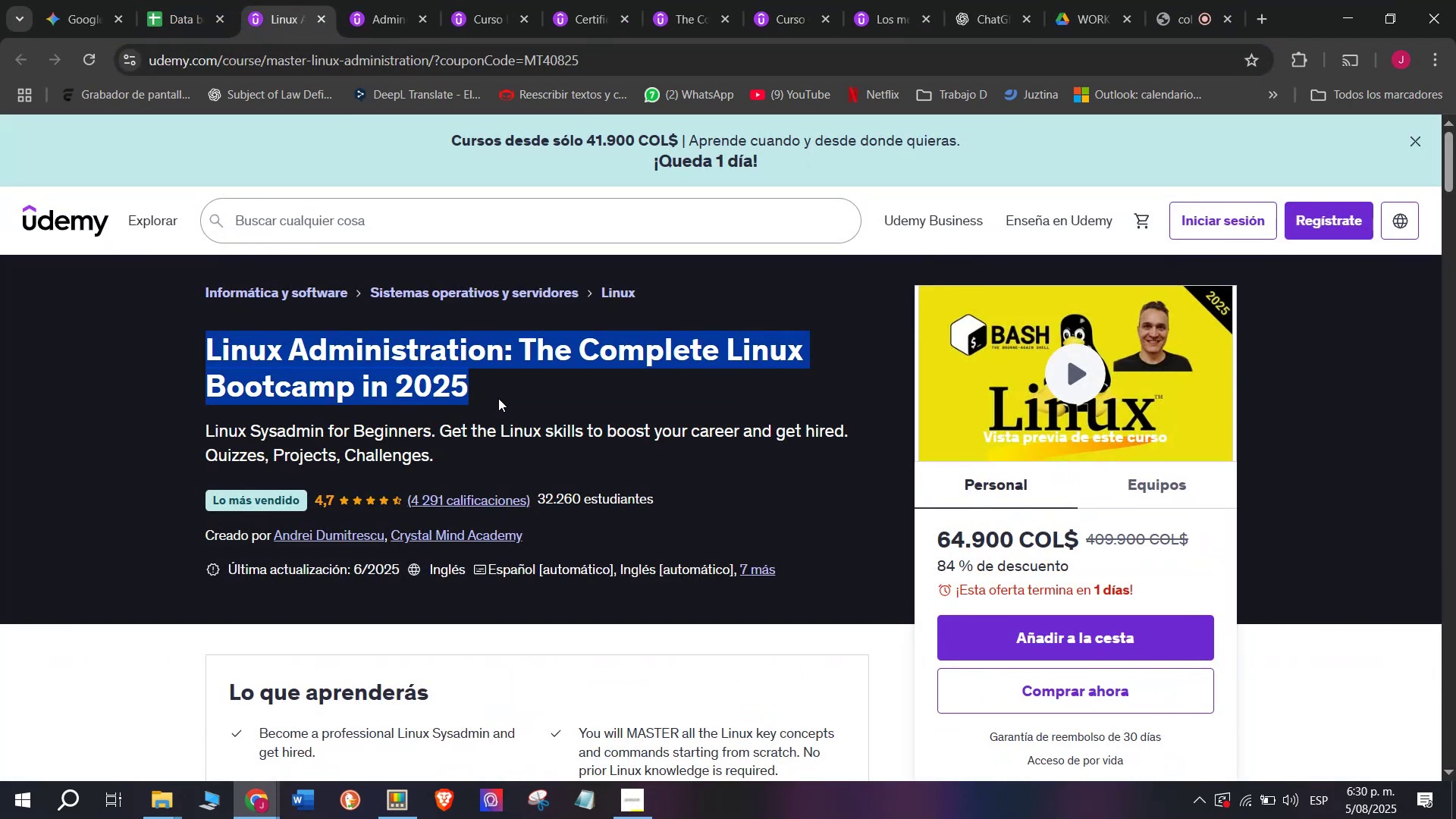 
key(Break)
 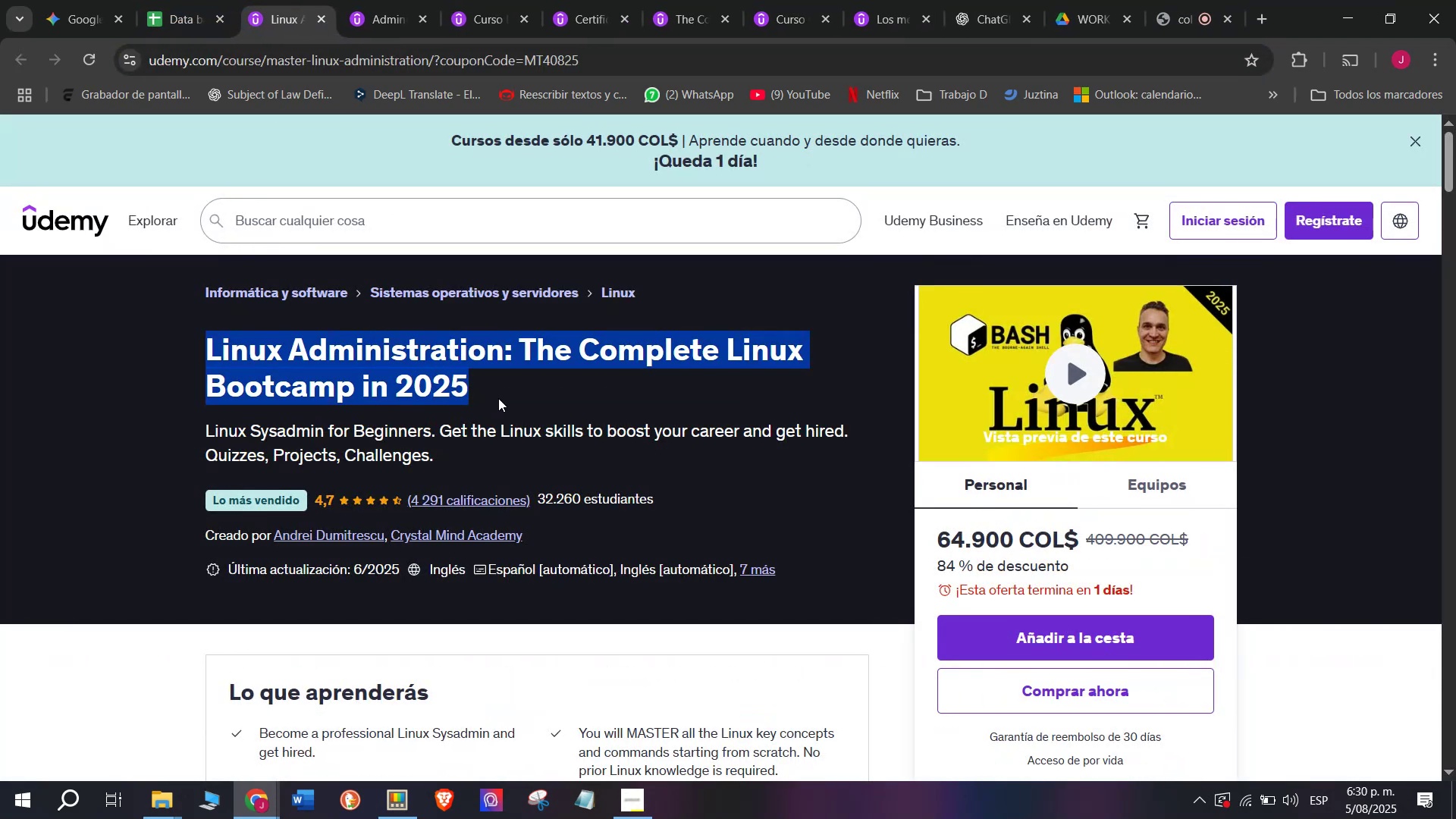 
key(Control+ControlLeft)
 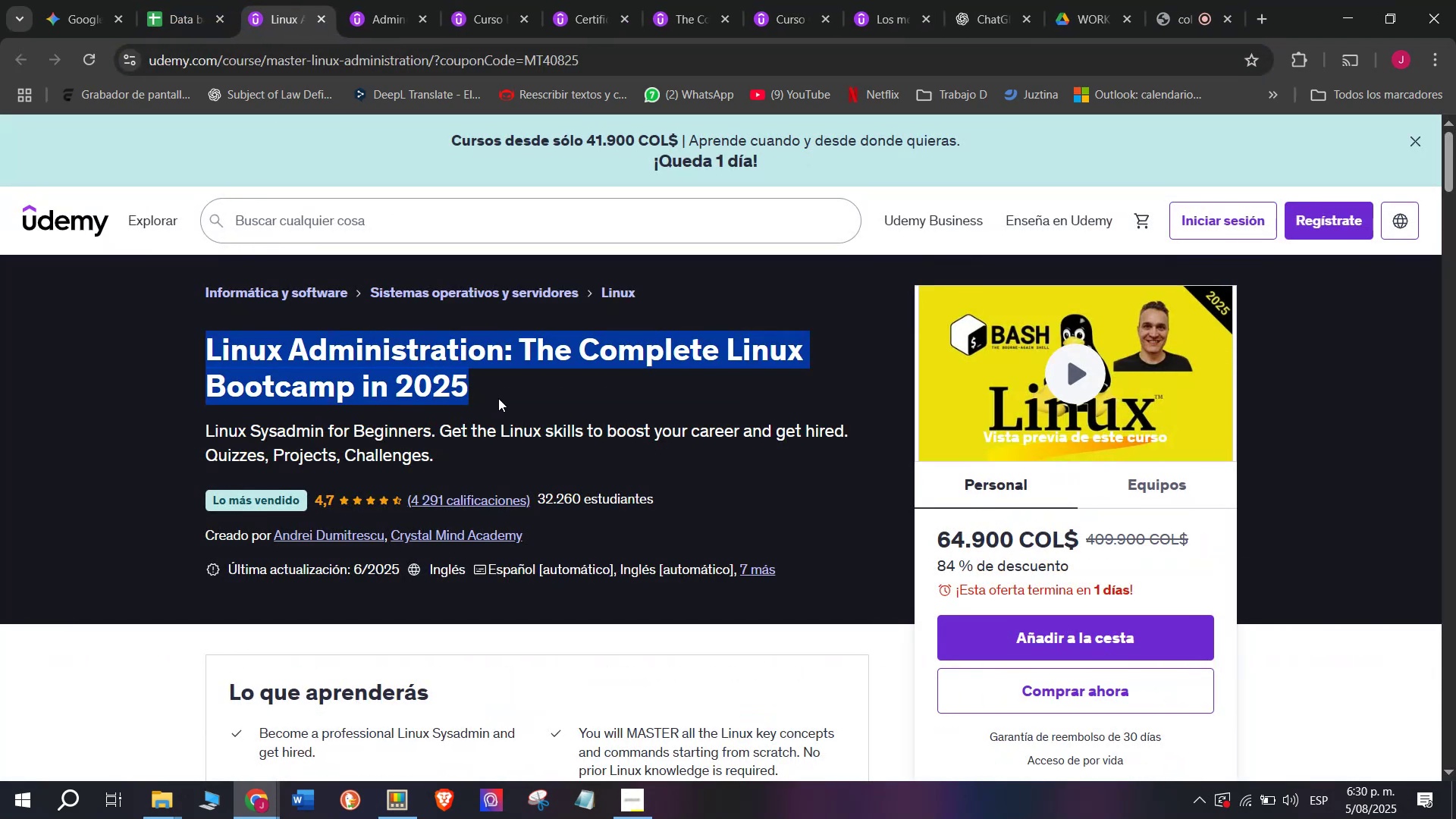 
key(Control+C)
 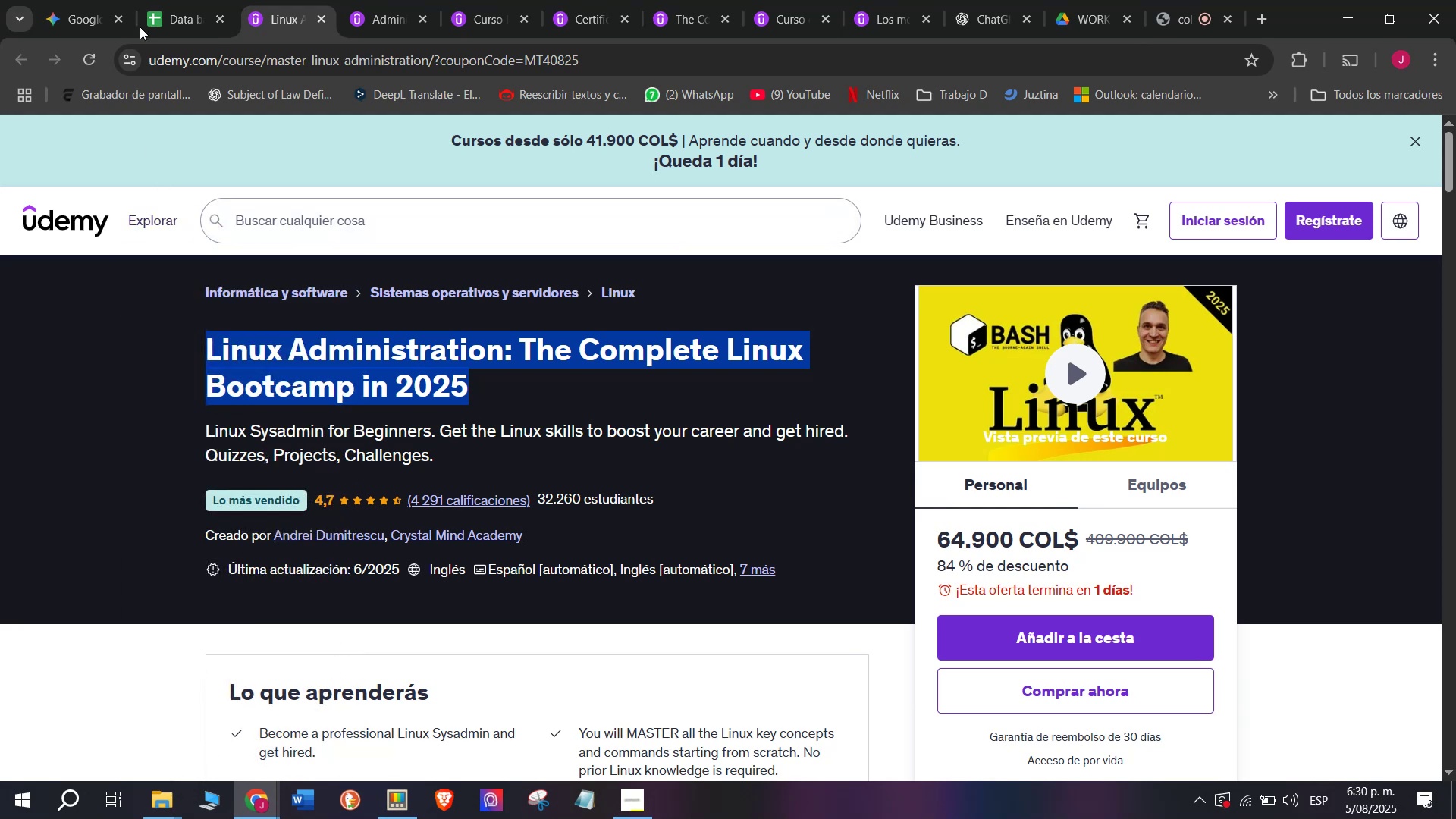 
left_click([175, 0])
 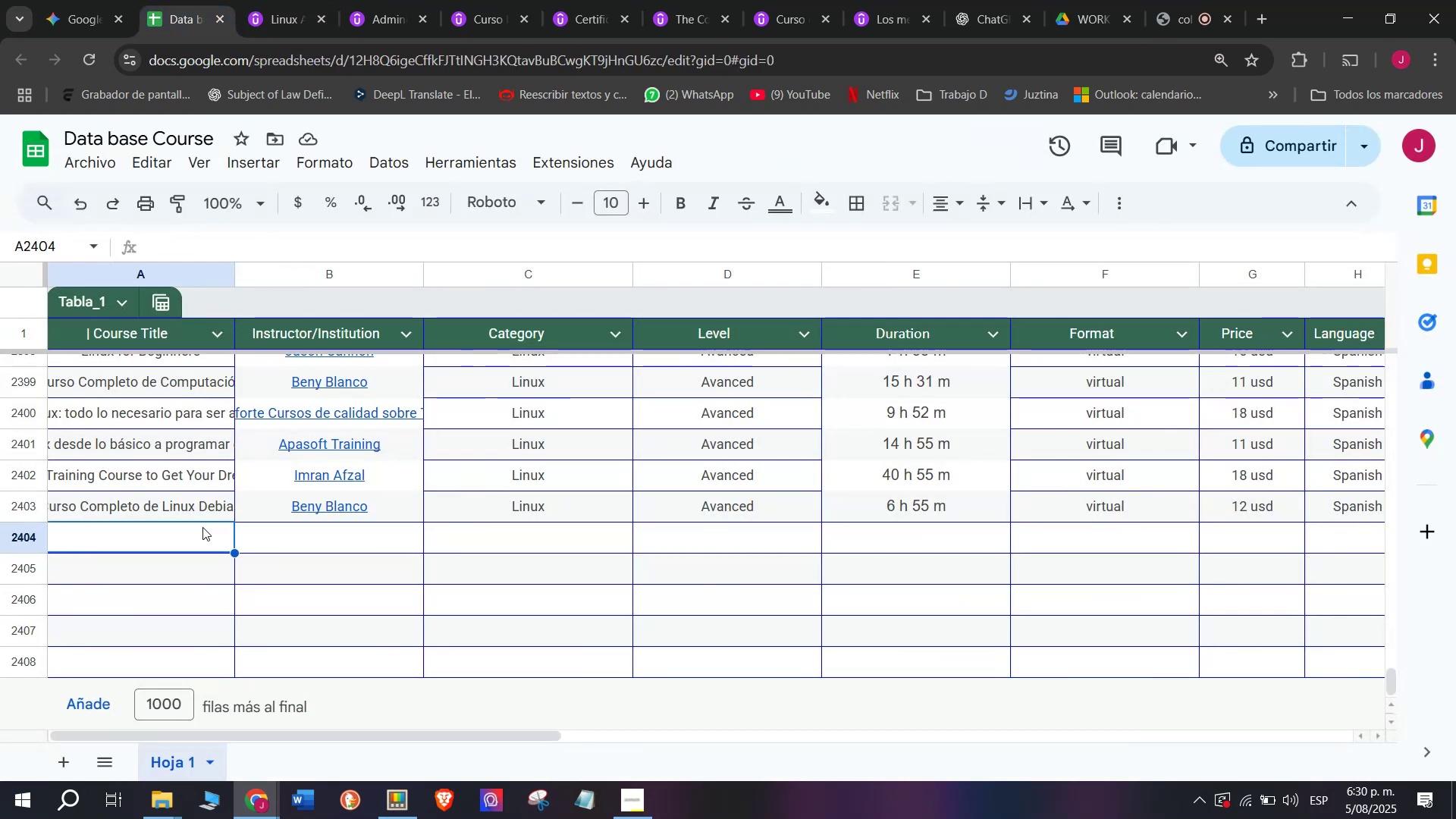 
double_click([202, 532])
 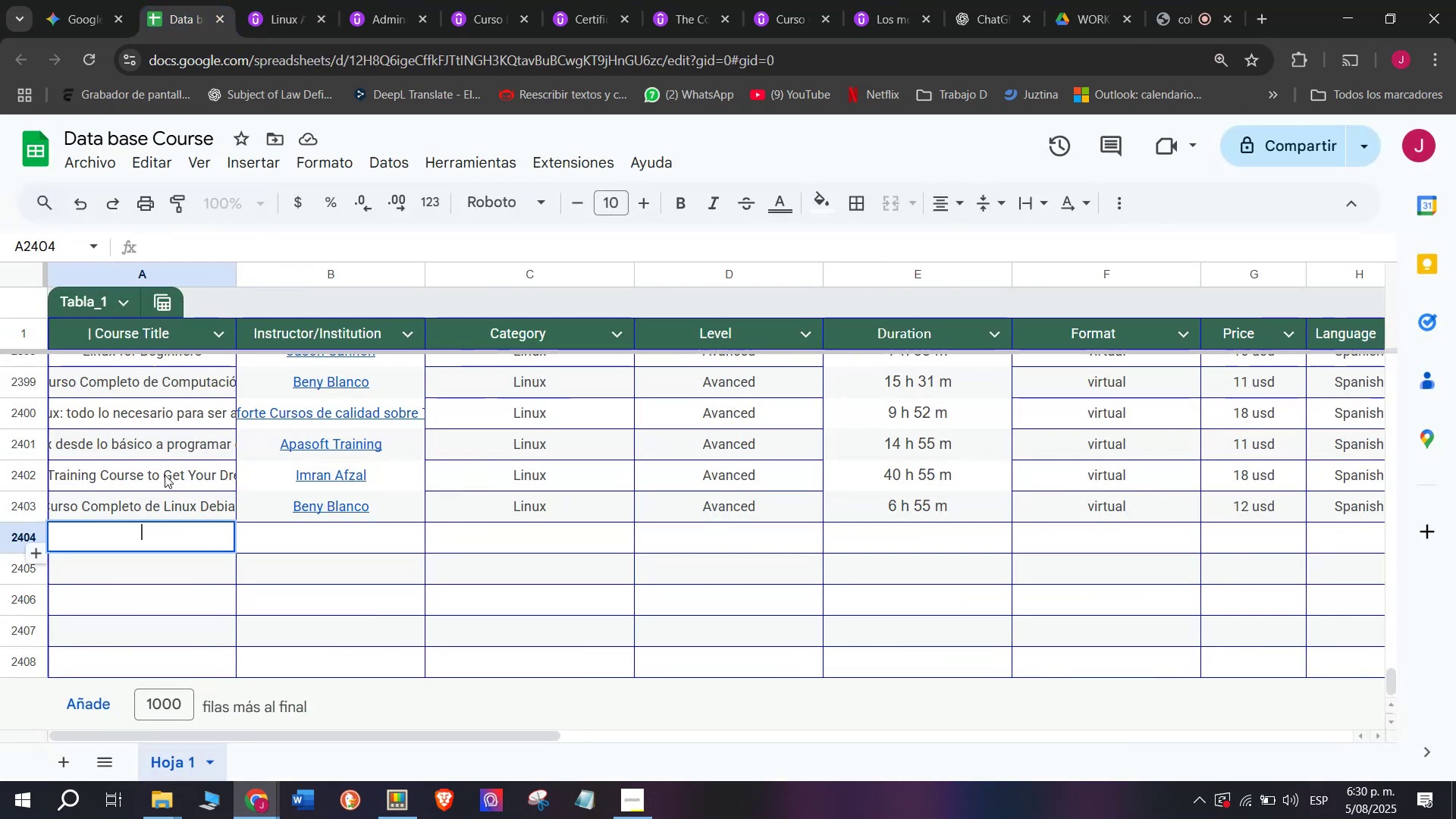 
key(Control+ControlLeft)
 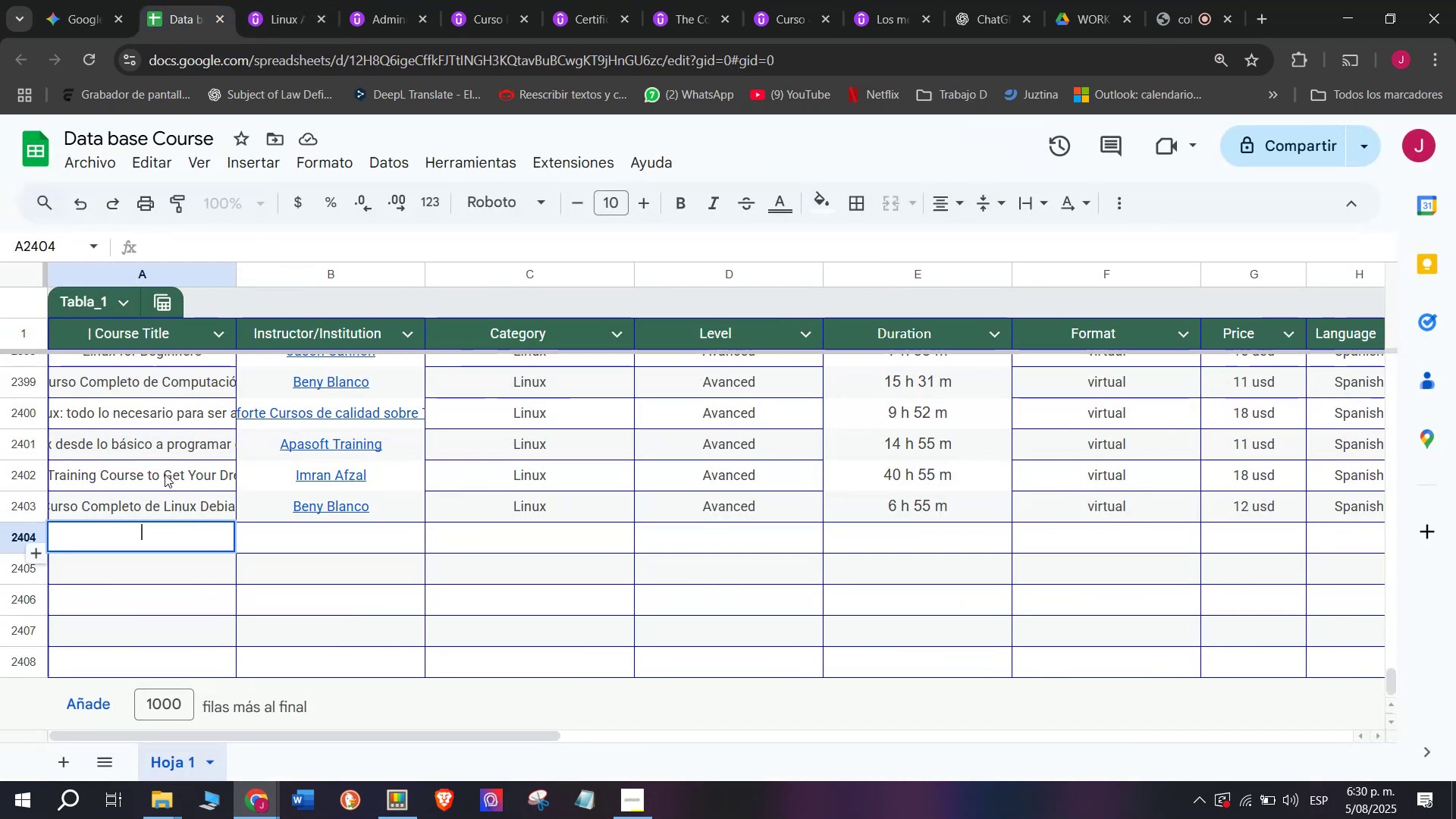 
key(Z)
 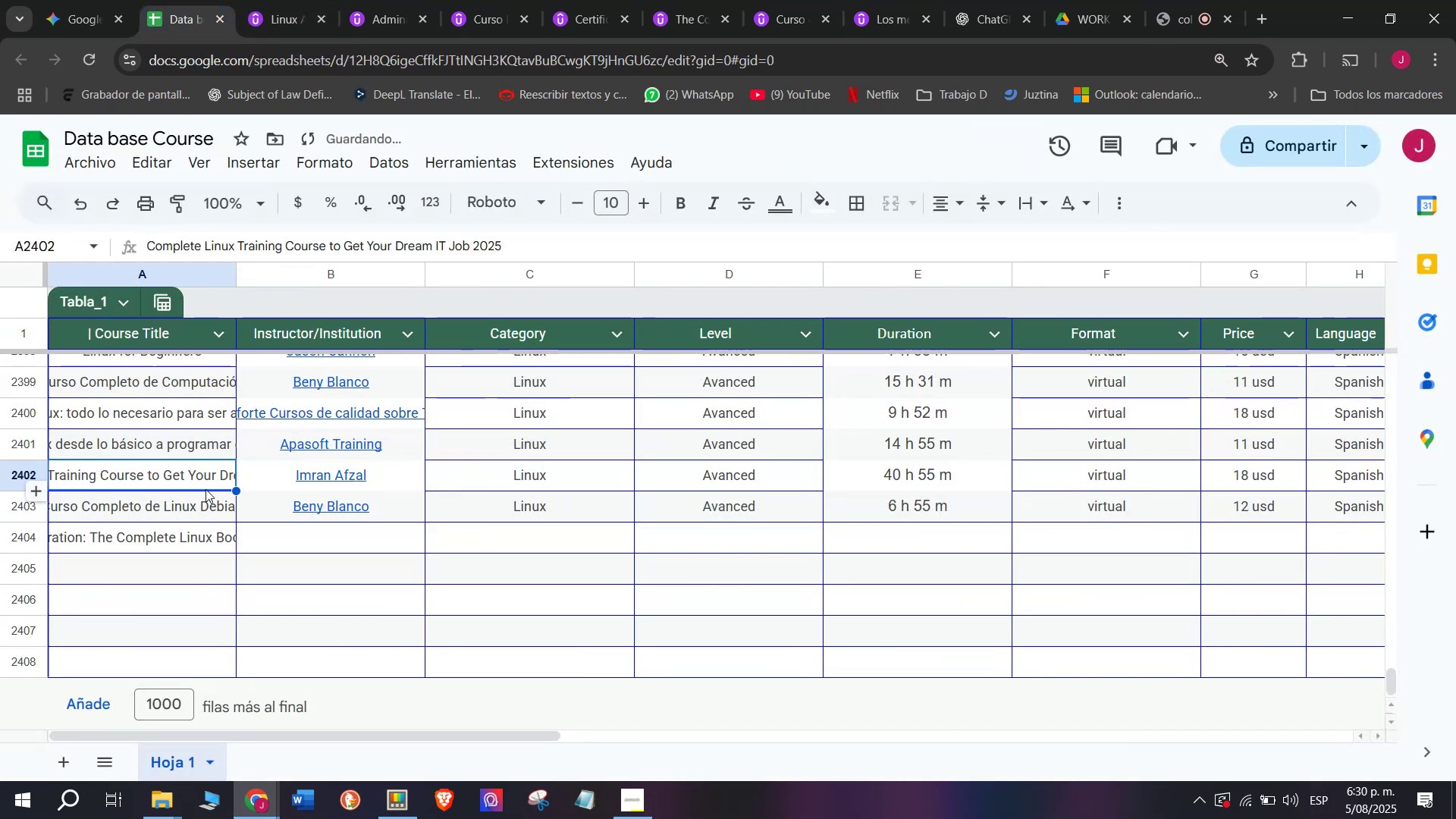 
key(Control+V)
 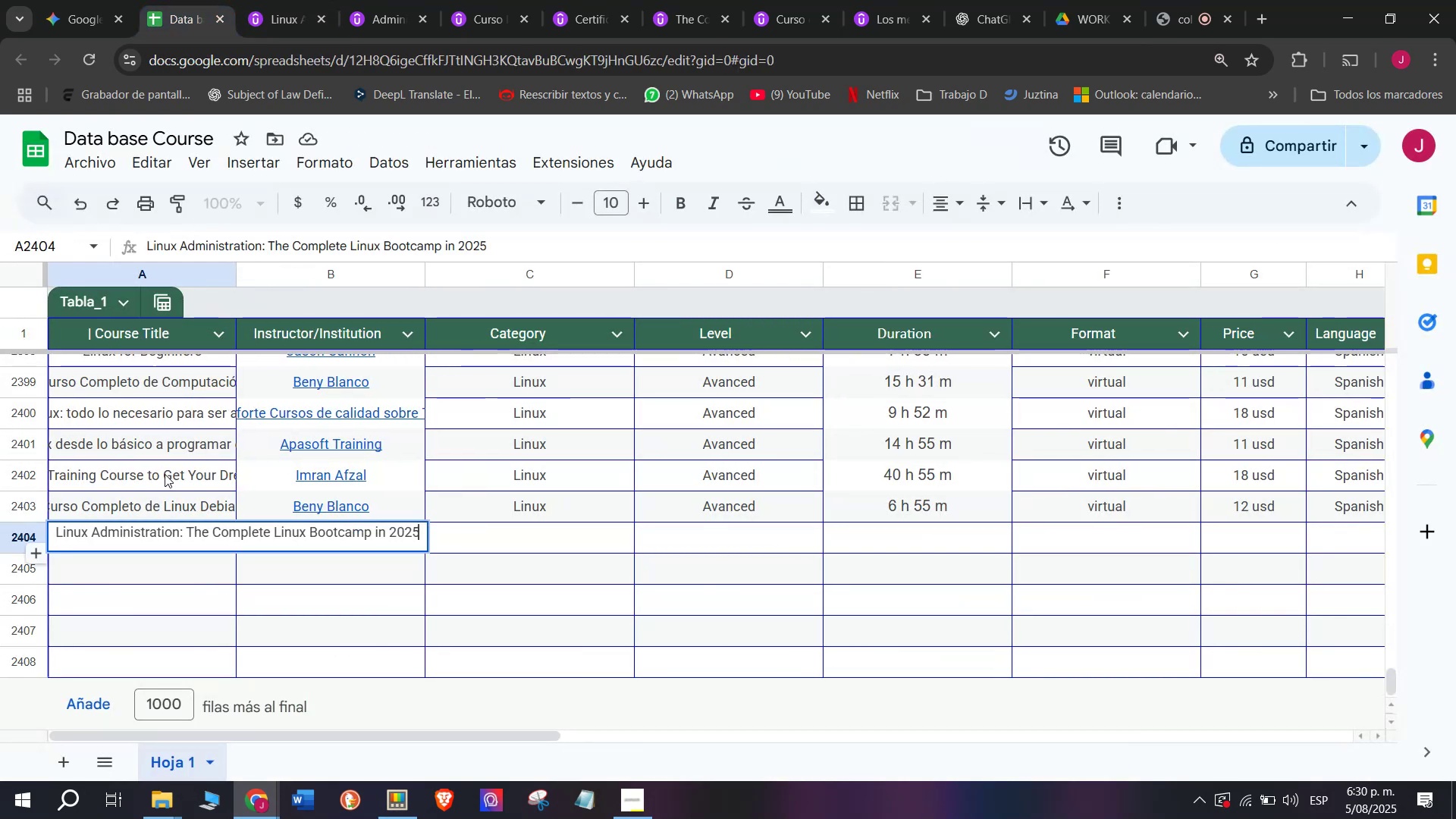 
left_click([165, 474])
 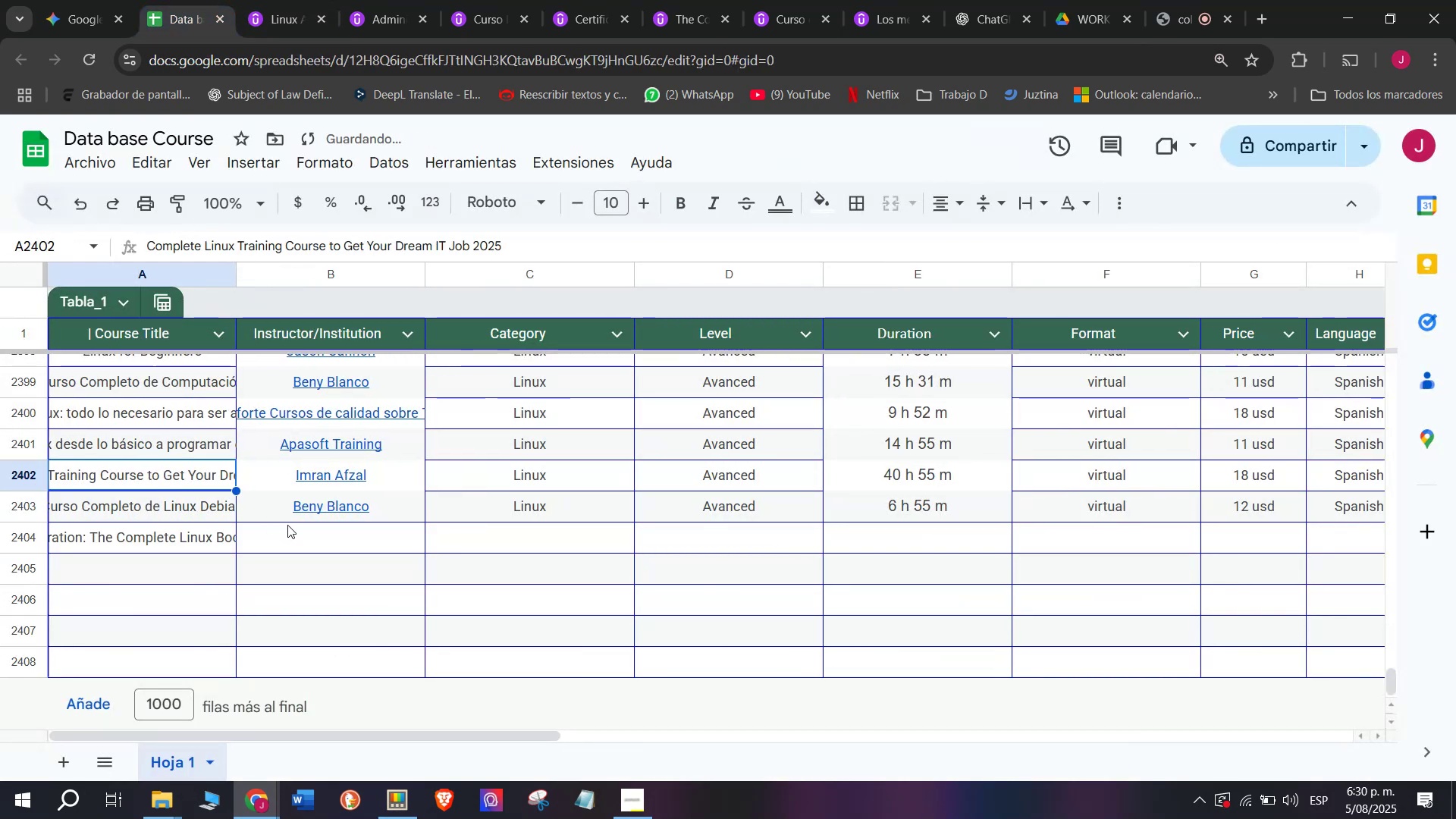 
left_click([290, 525])
 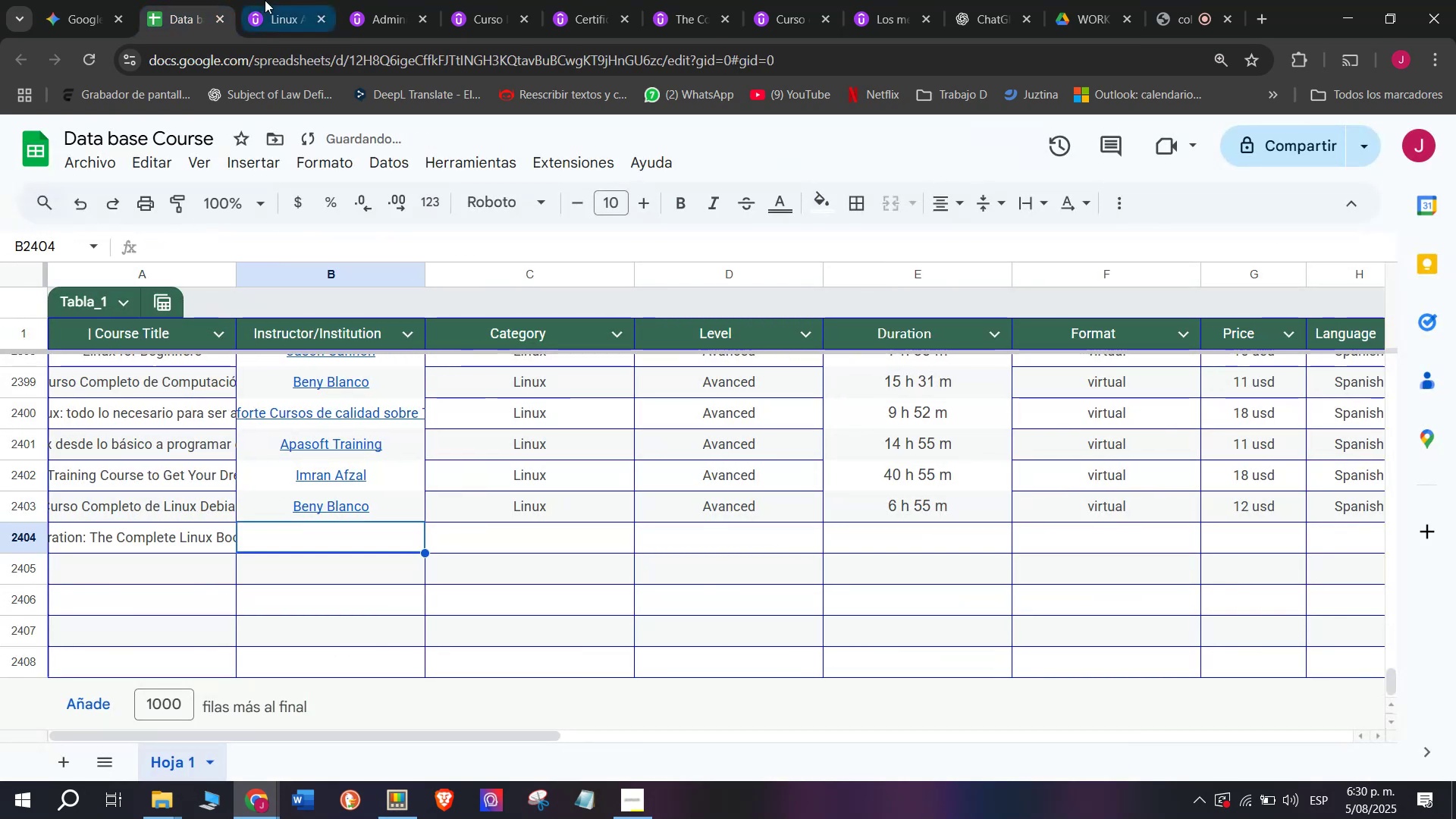 
left_click([267, 0])
 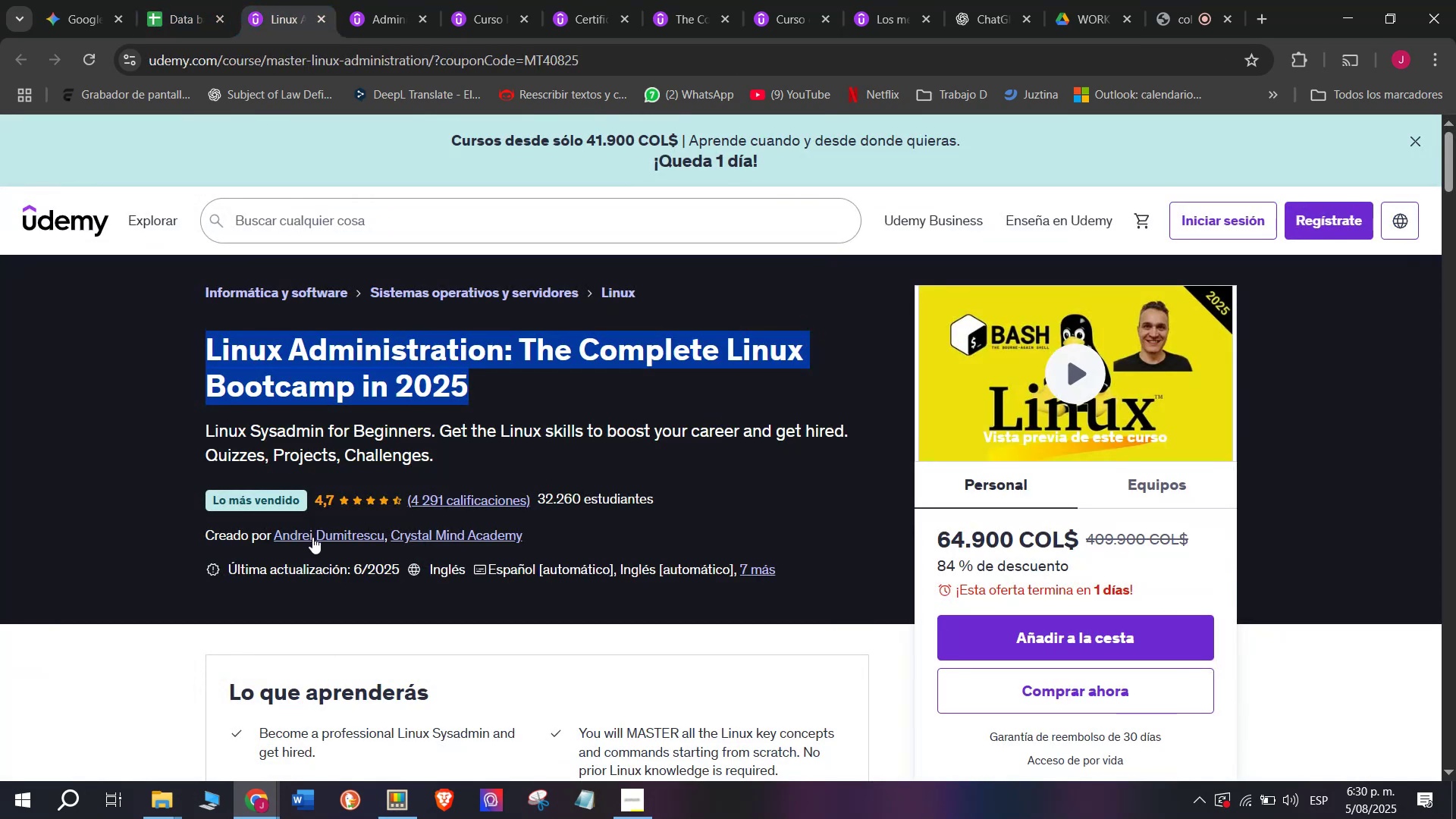 
left_click([312, 537])
 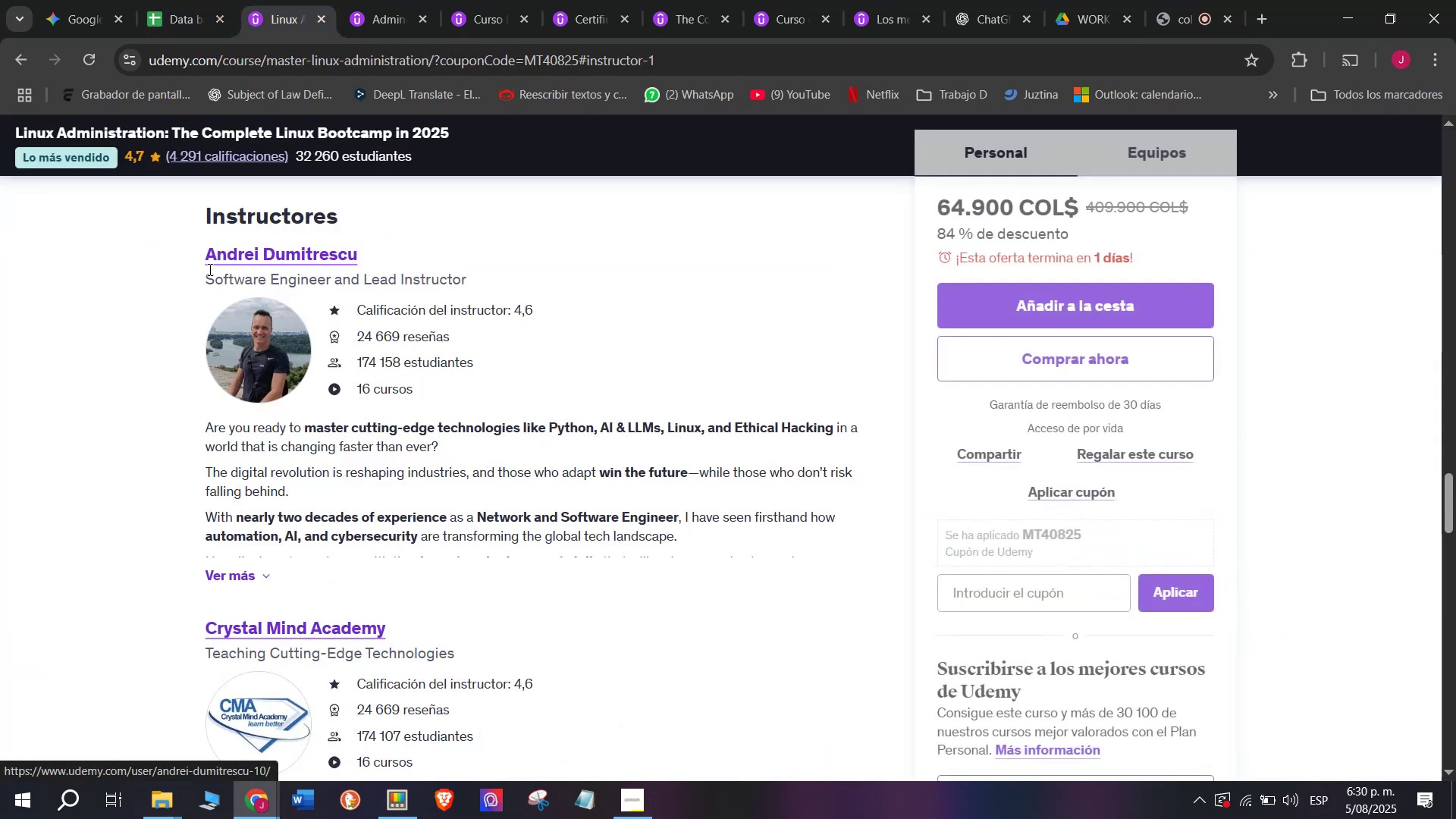 
left_click_drag(start_coordinate=[187, 249], to_coordinate=[381, 258])
 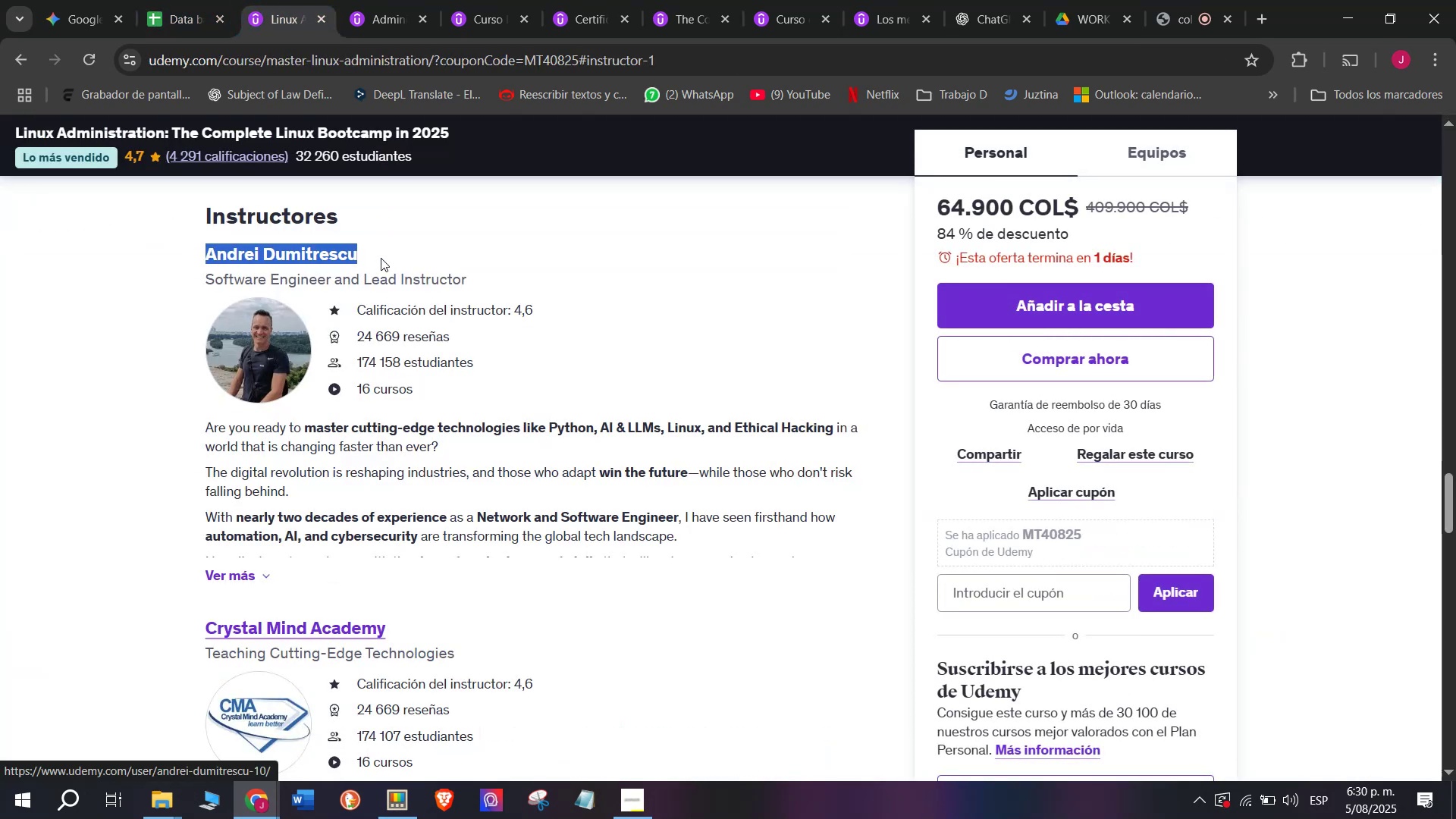 
key(Control+ControlLeft)
 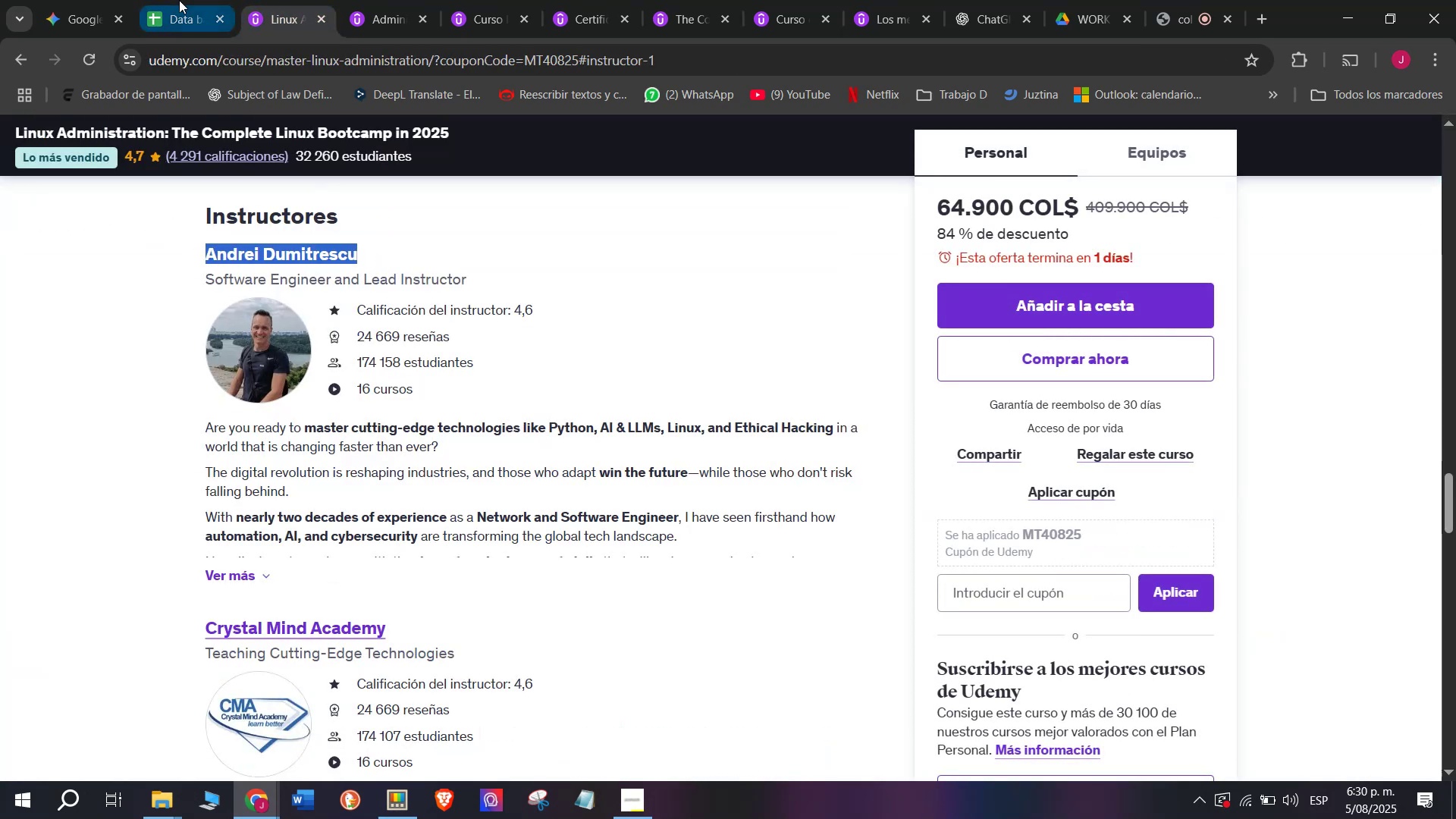 
key(Control+C)
 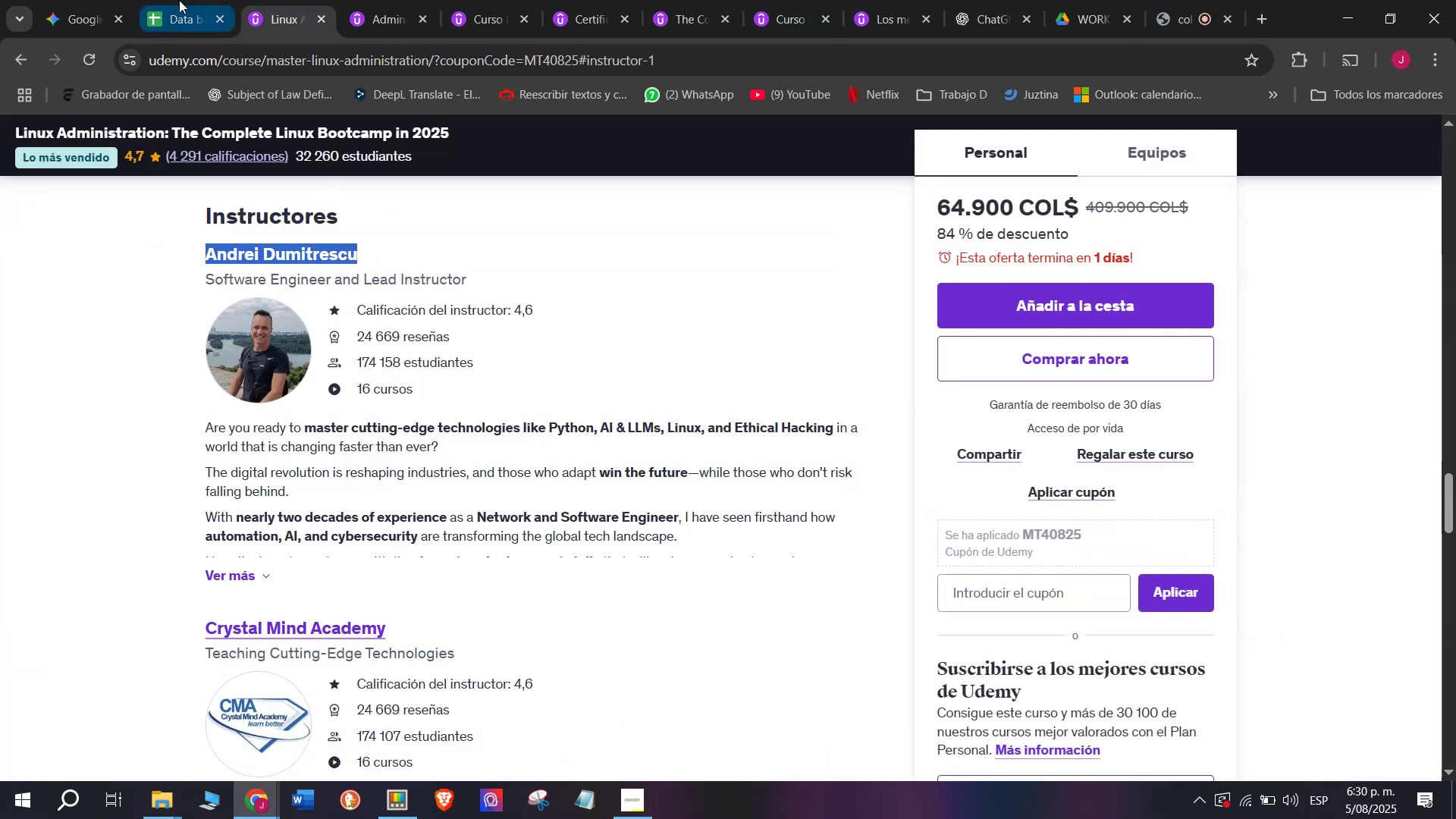 
key(Break)
 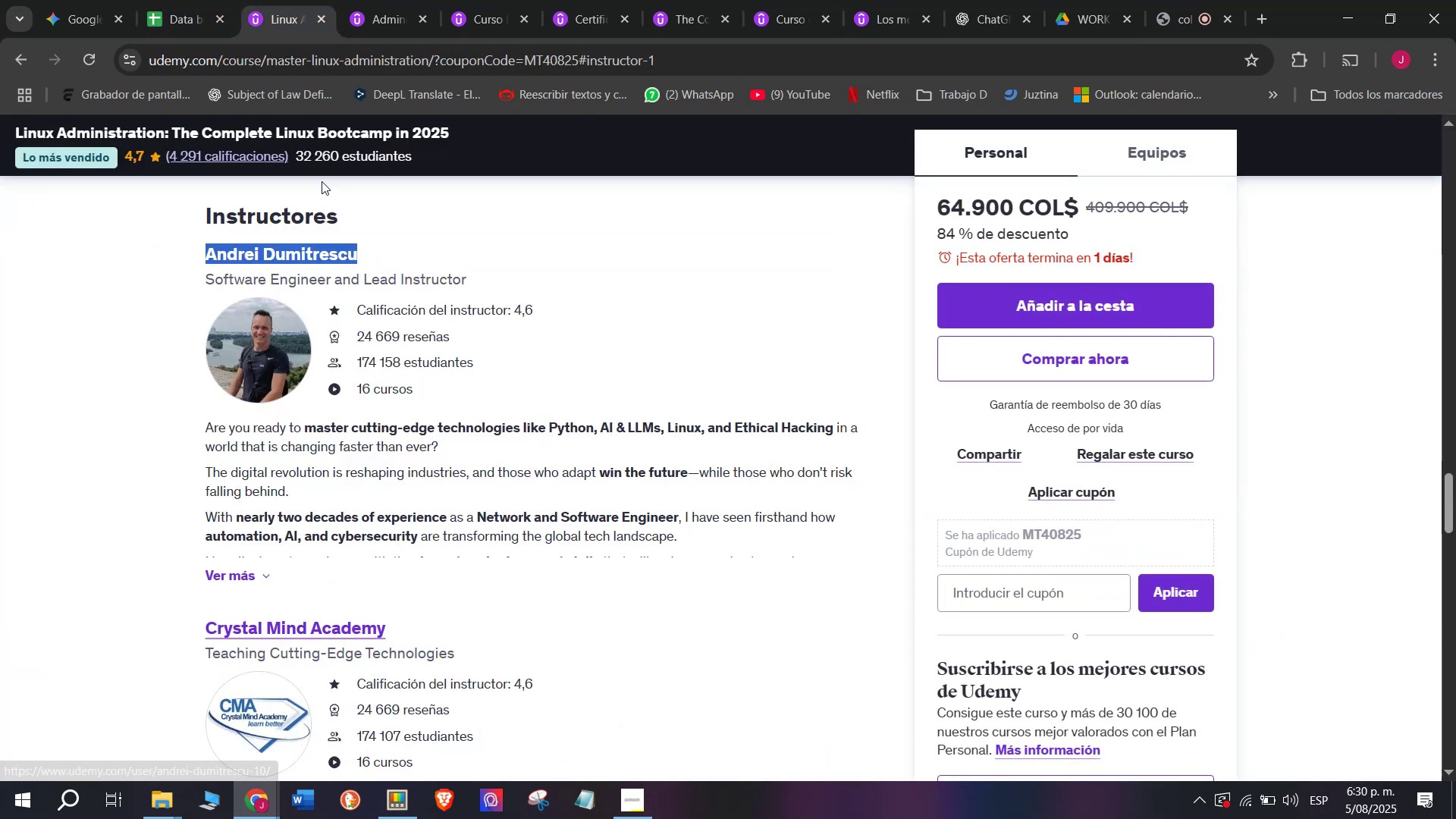 
key(Control+ControlLeft)
 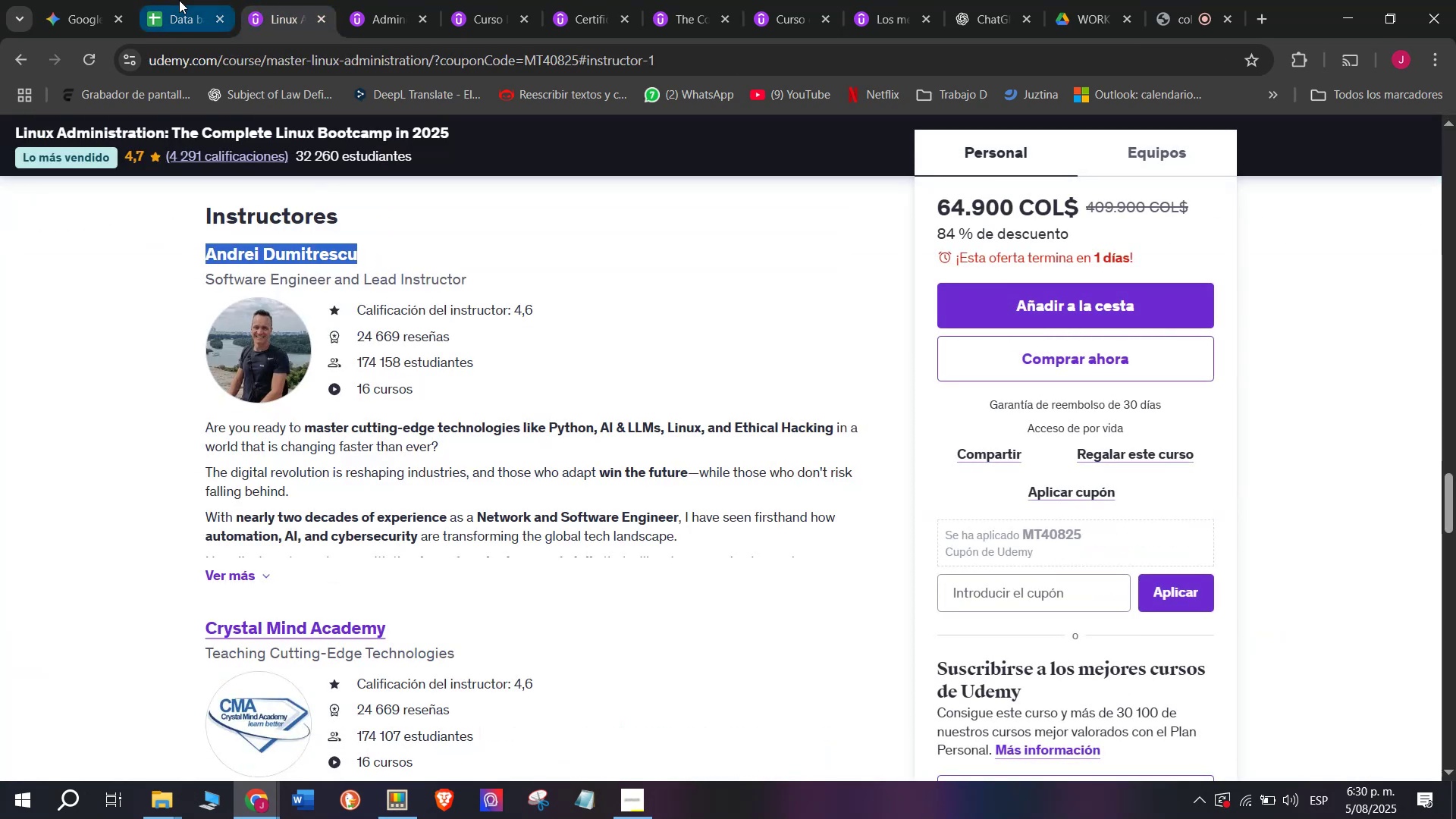 
key(Break)
 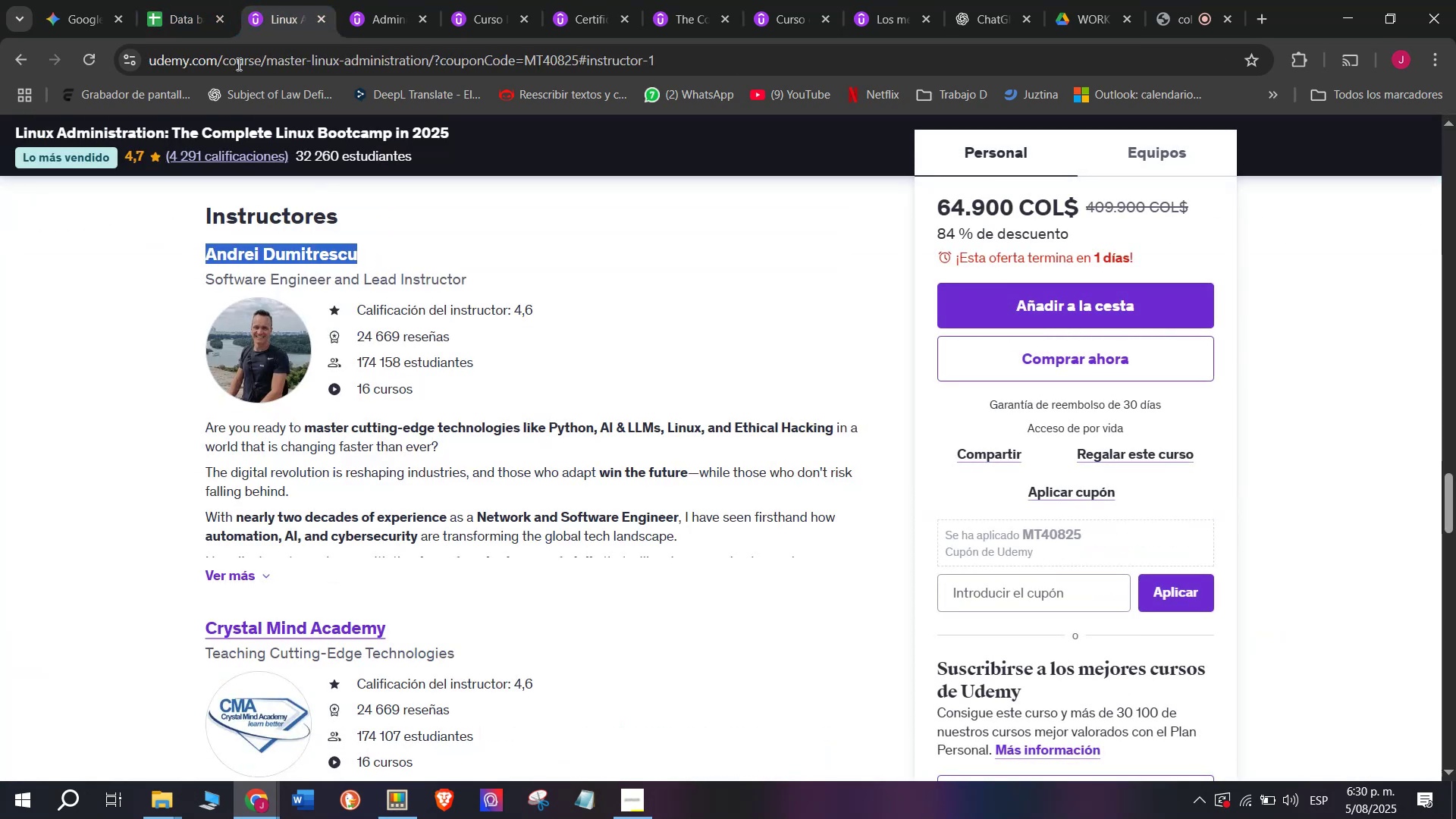 
key(Control+C)
 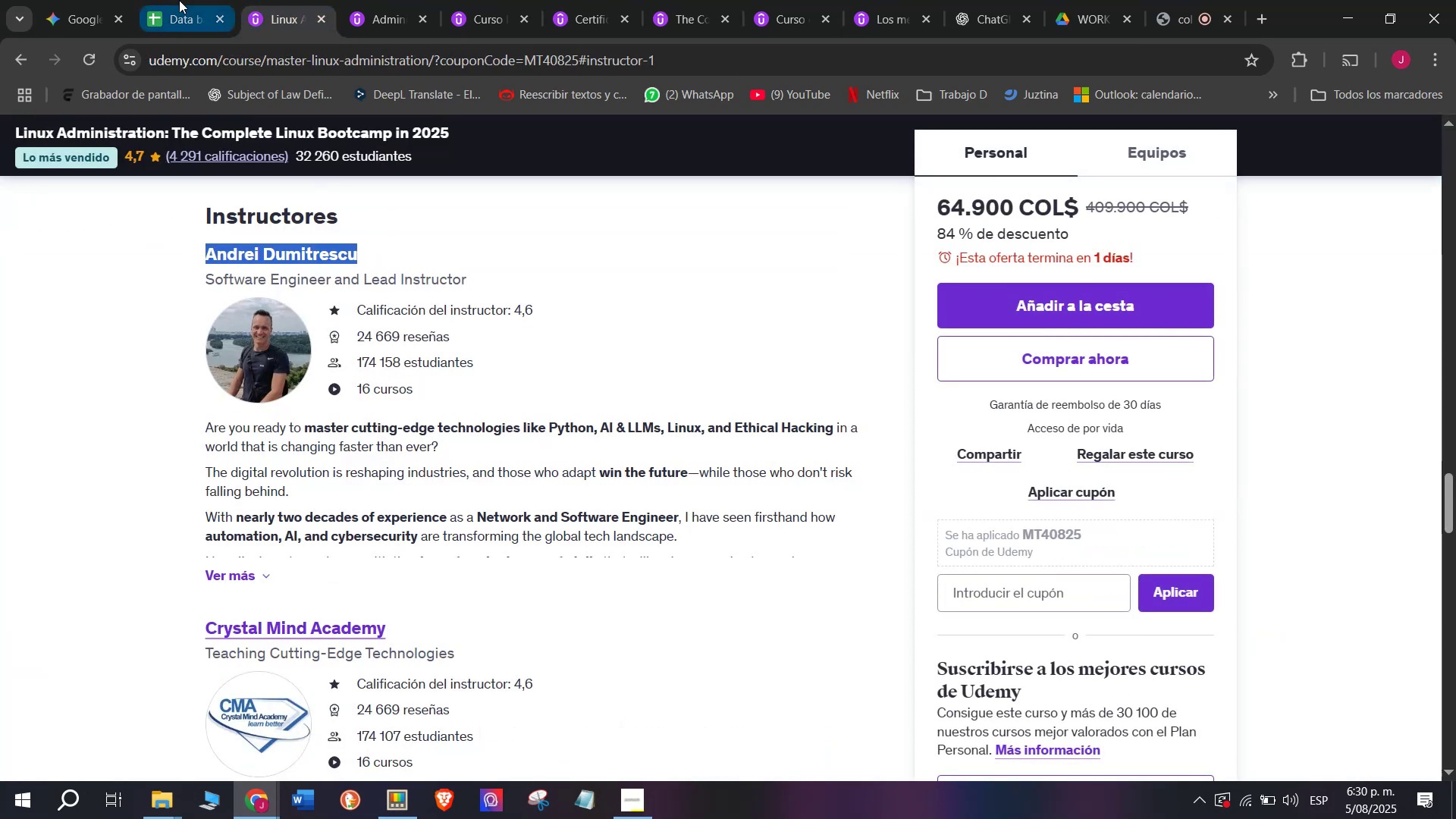 
key(Break)
 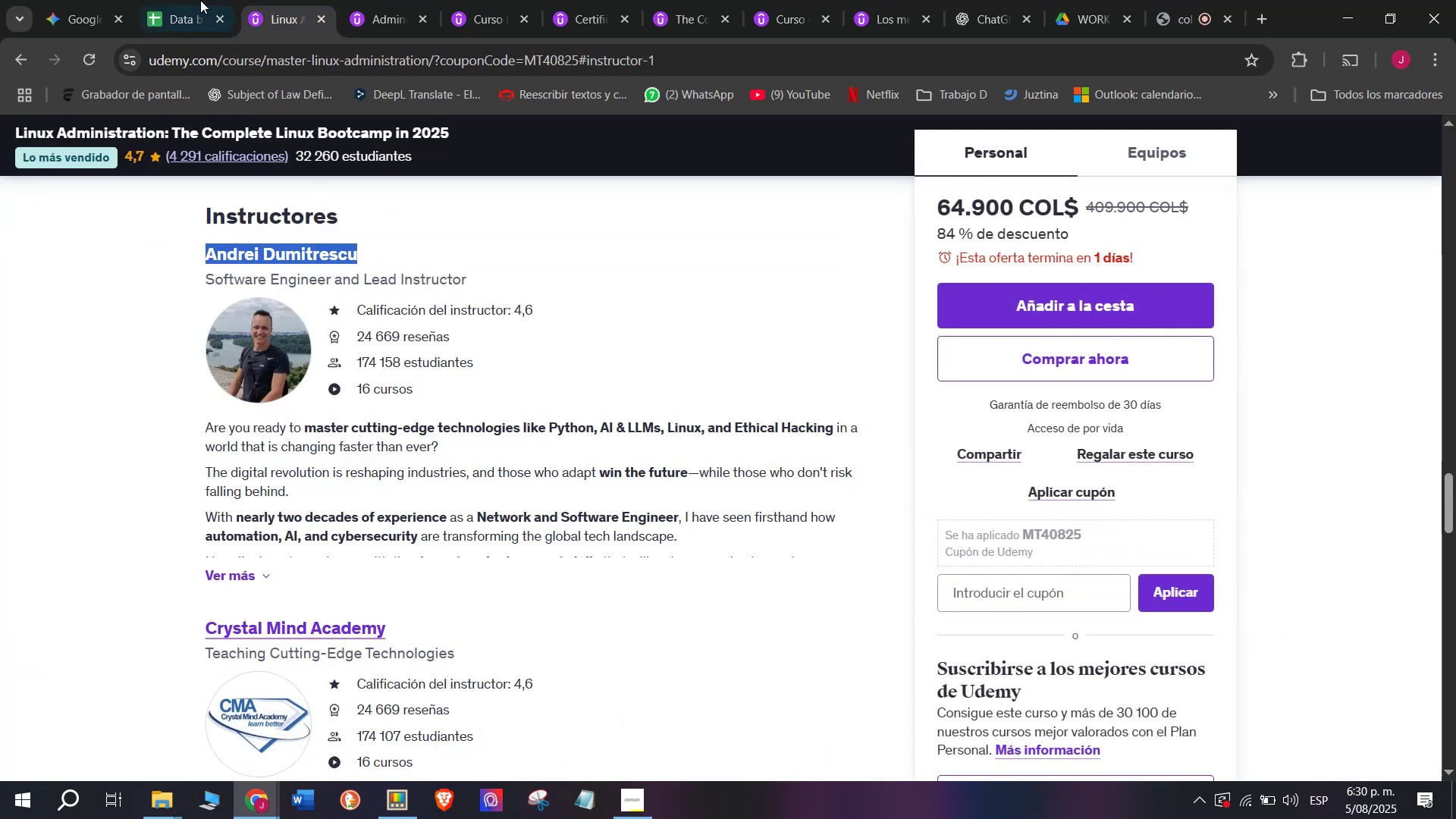 
key(Control+C)
 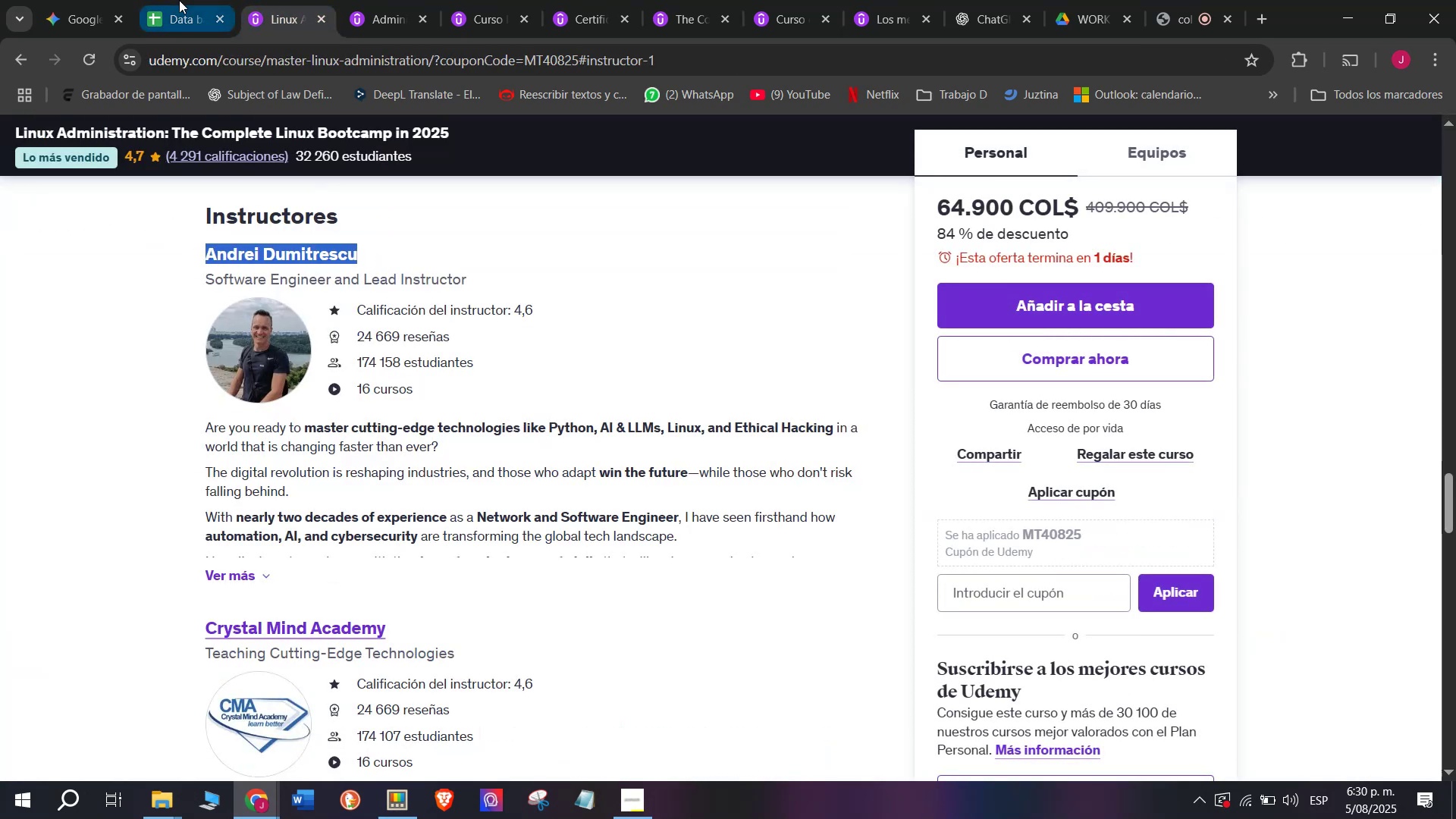 
key(Control+ControlLeft)
 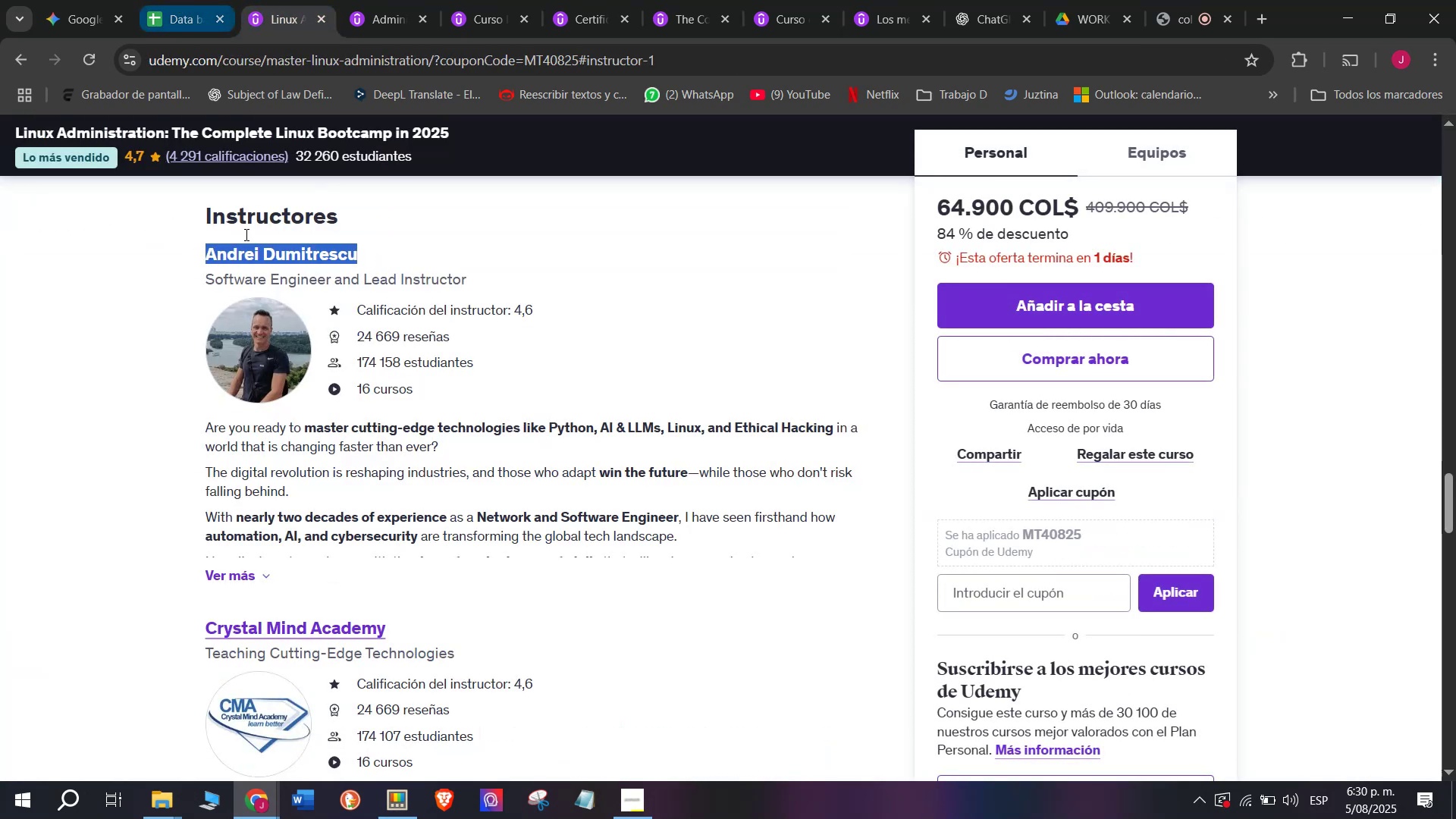 
left_click([179, 0])
 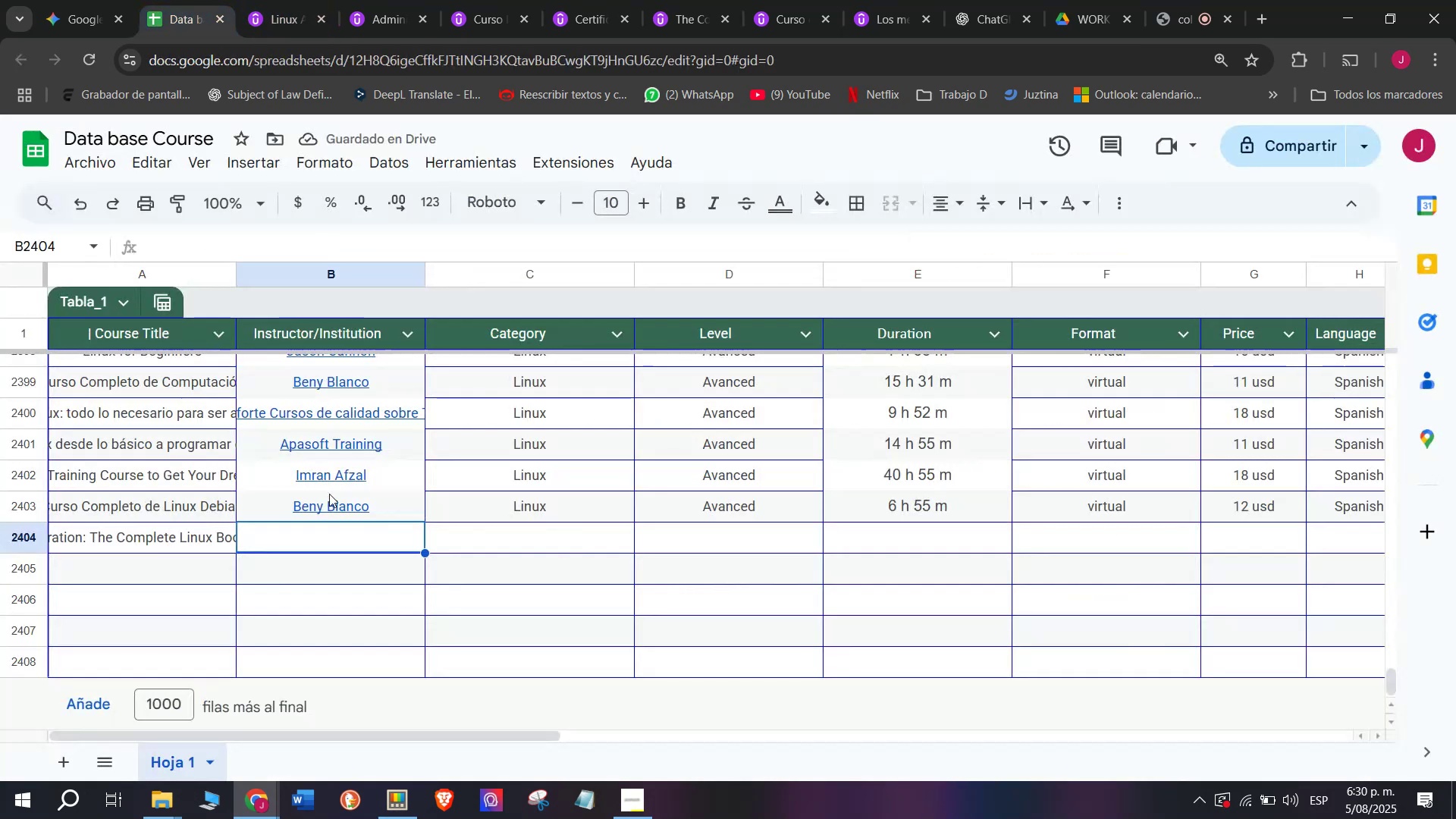 
key(Control+ControlLeft)
 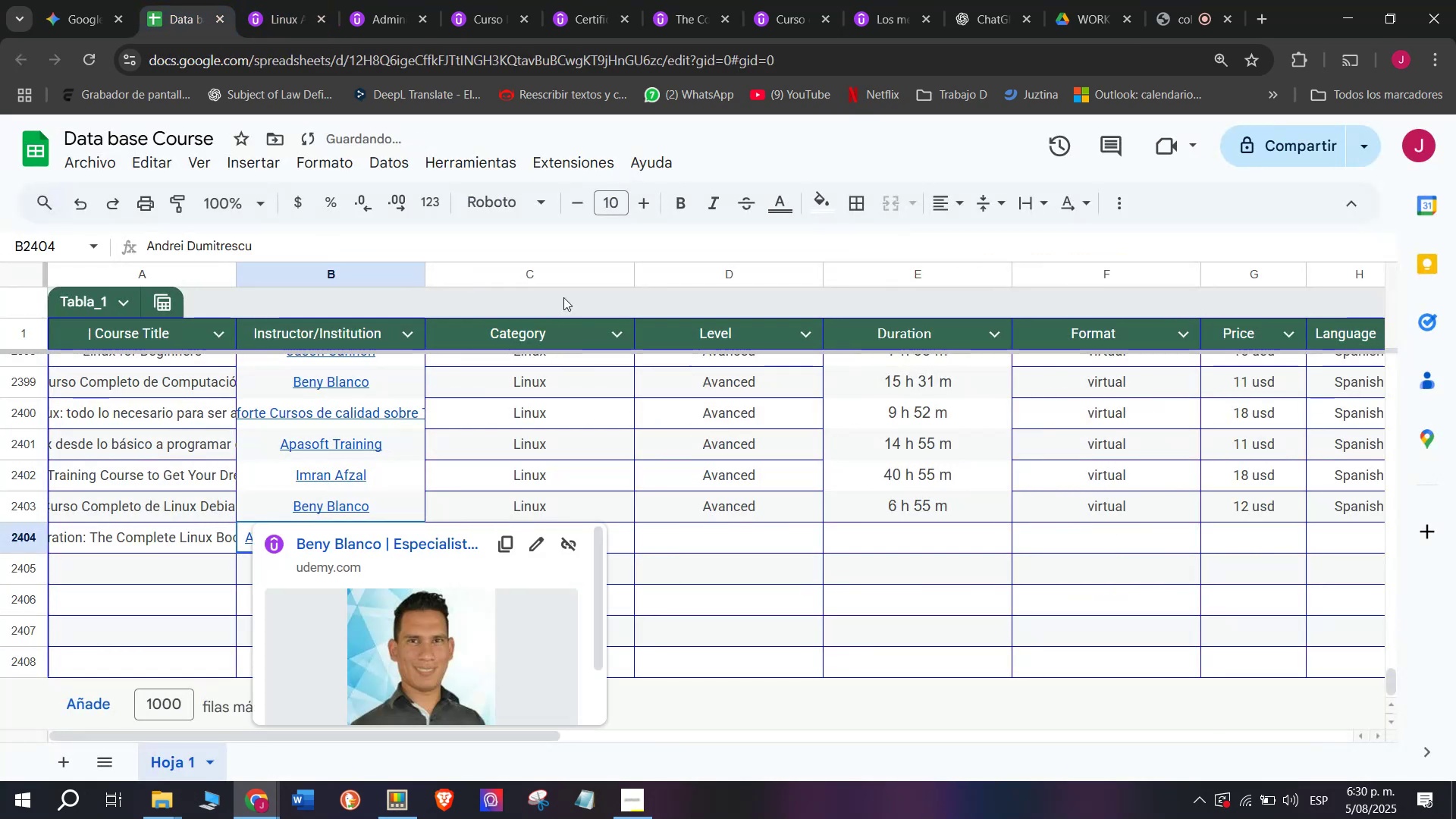 
key(Z)
 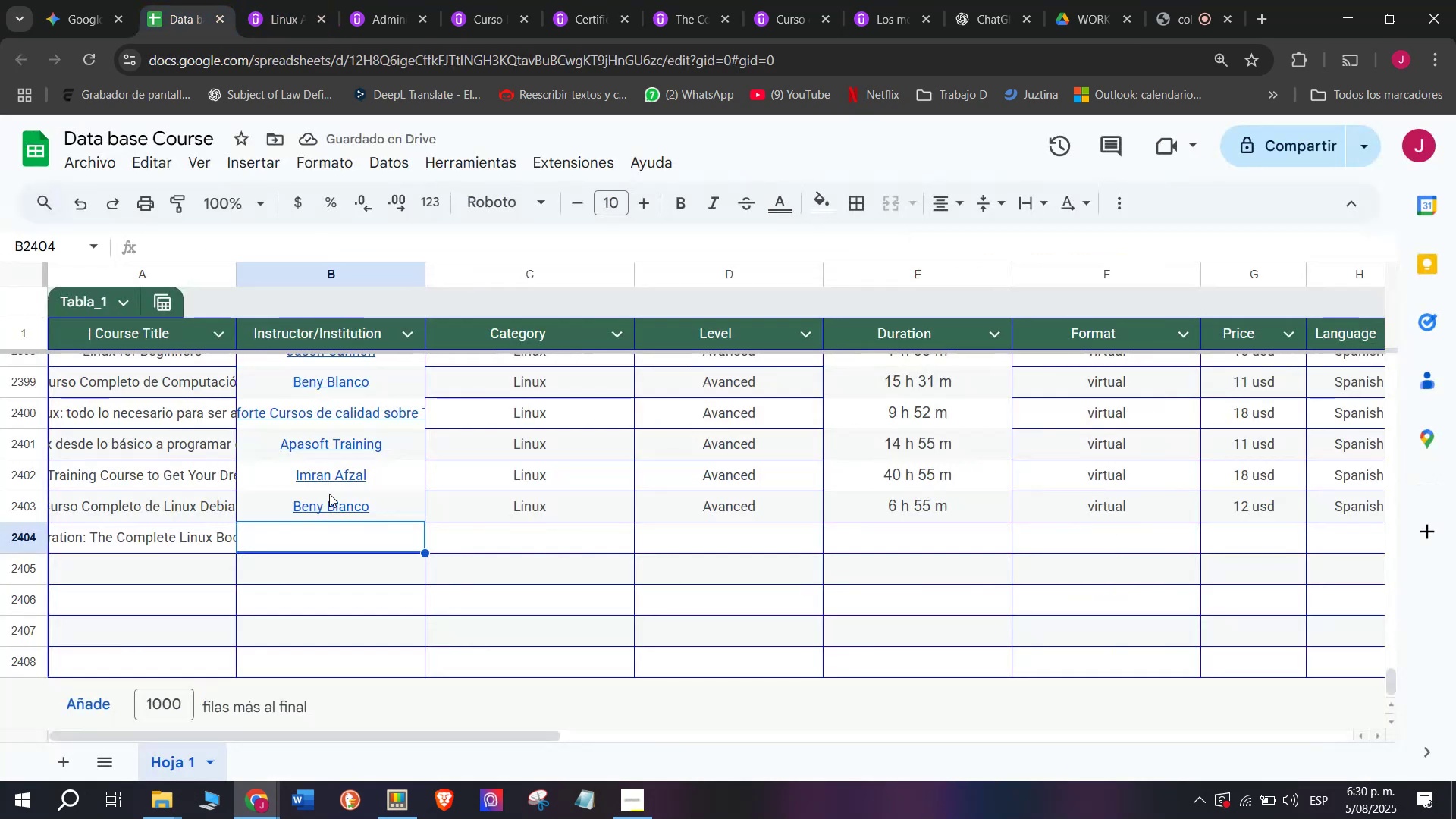 
key(Control+V)
 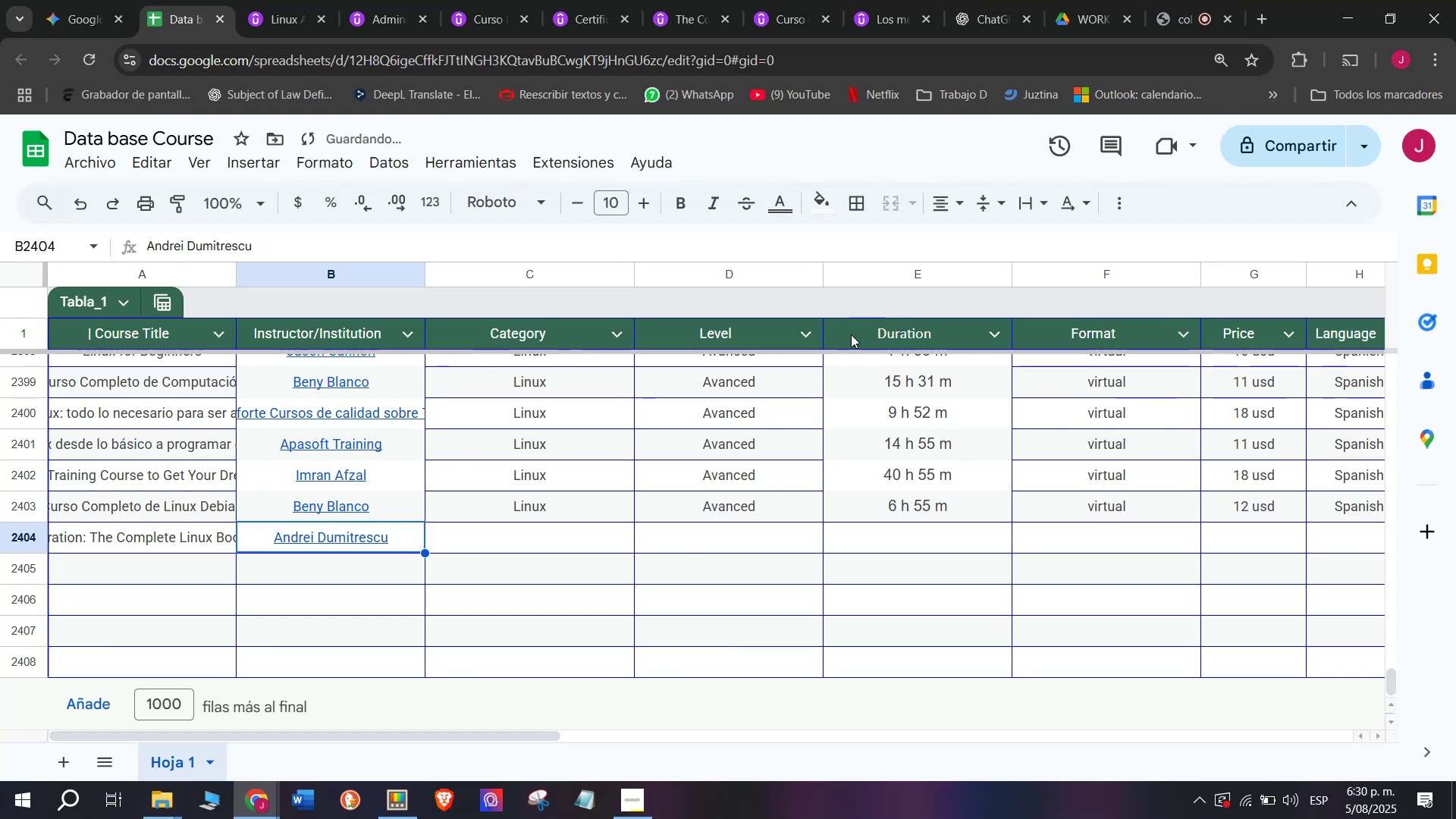 
wait(9.01)
 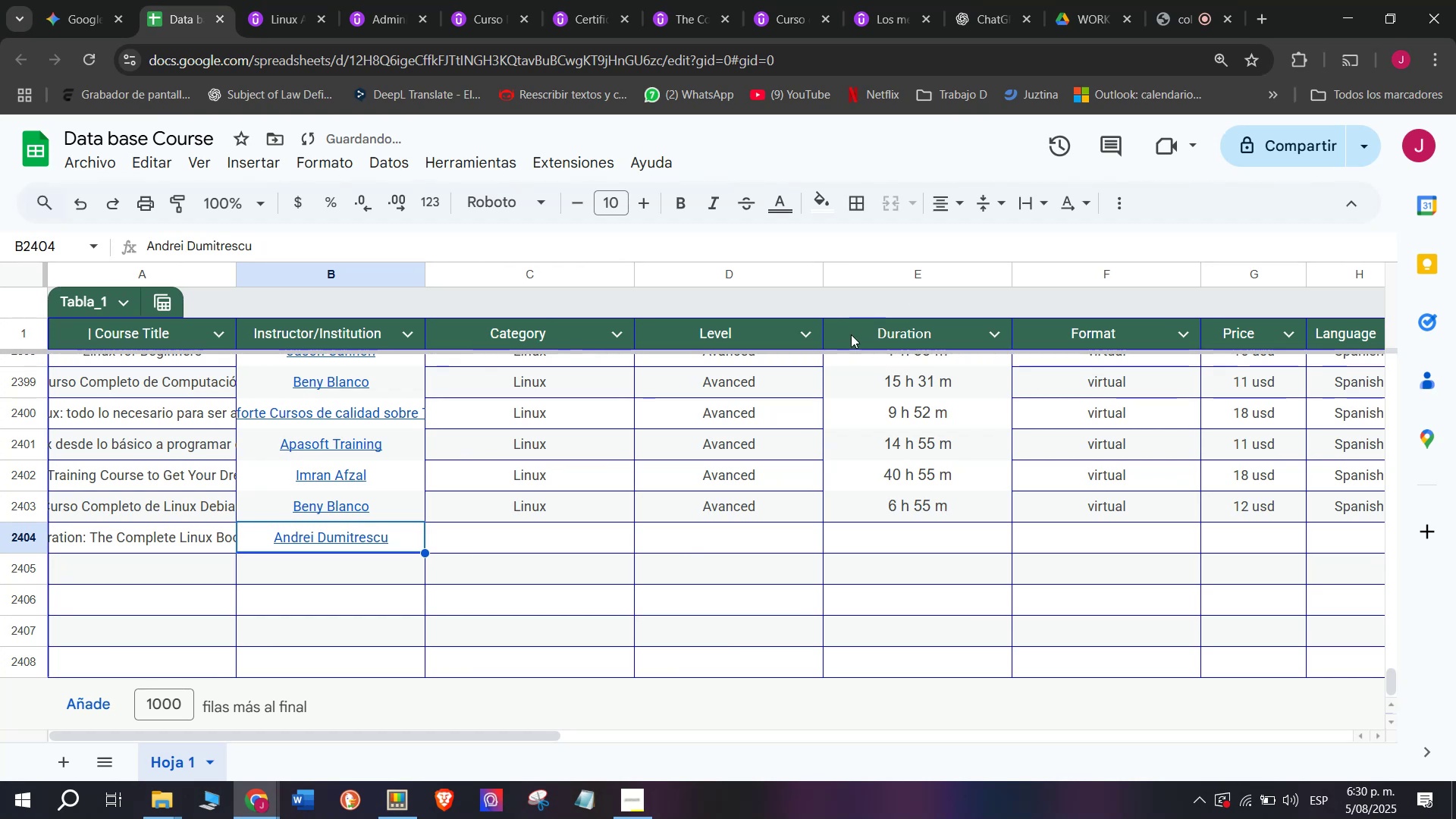 
left_click([571, 508])
 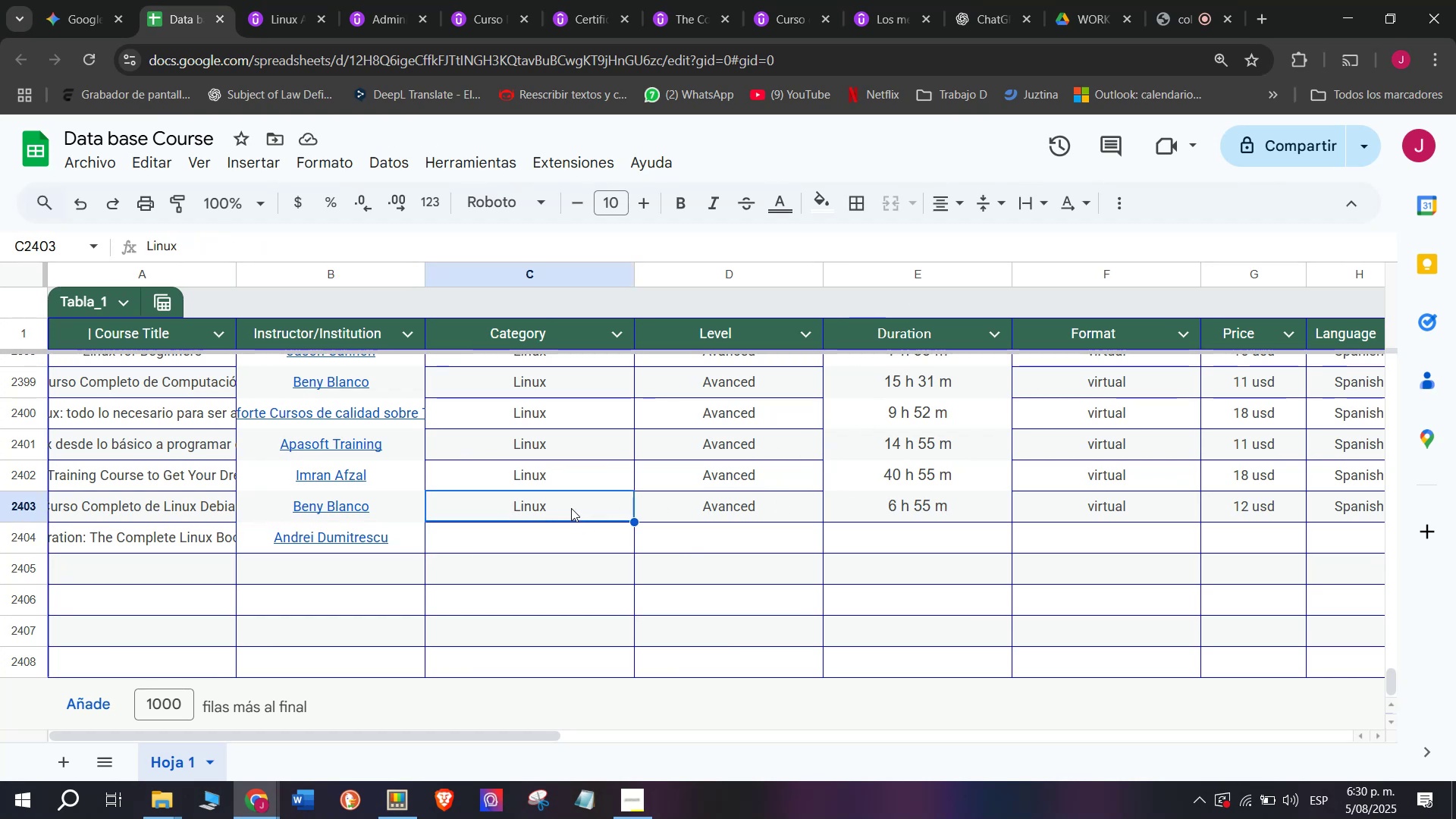 
key(Break)
 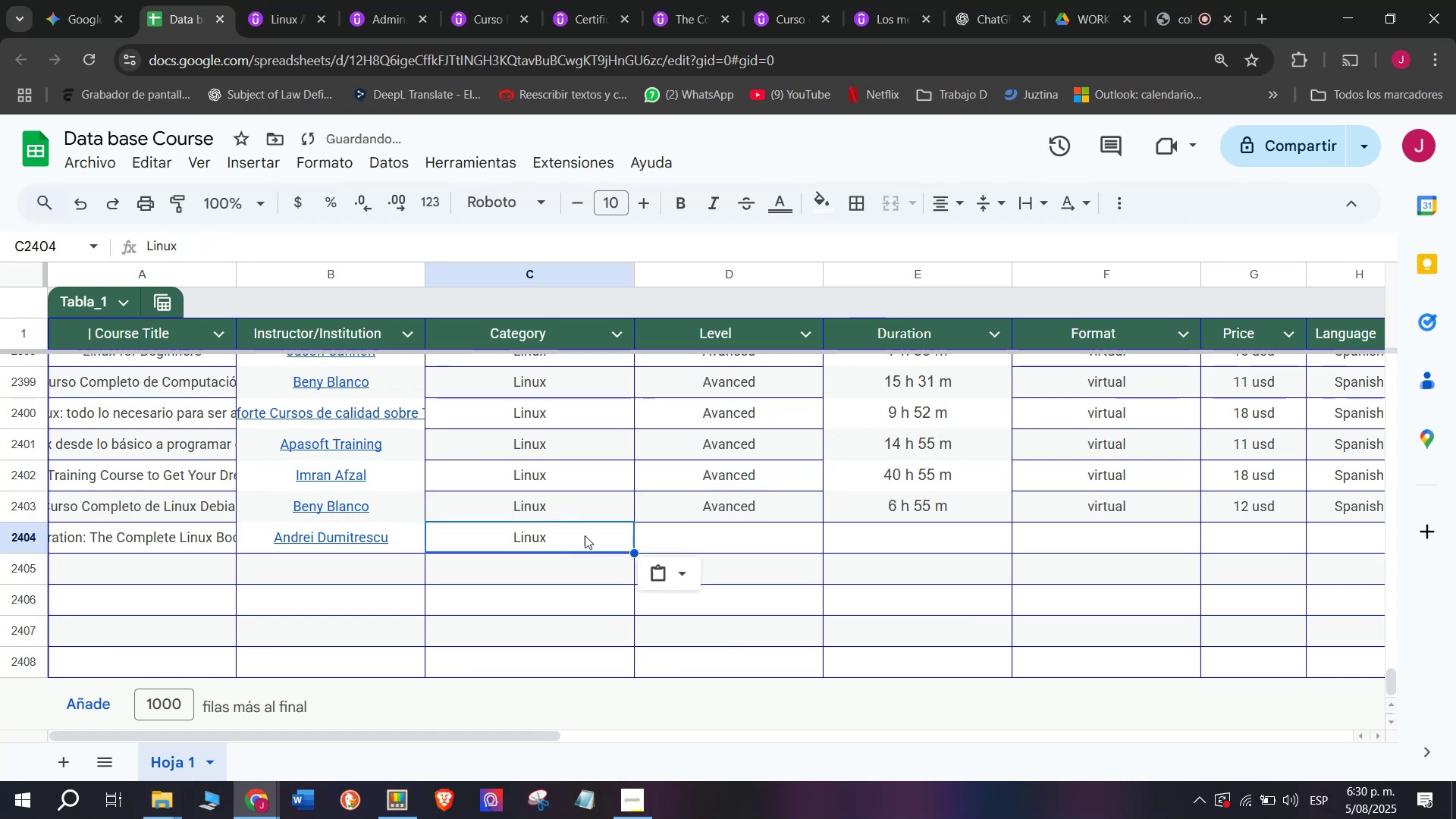 
key(Control+ControlLeft)
 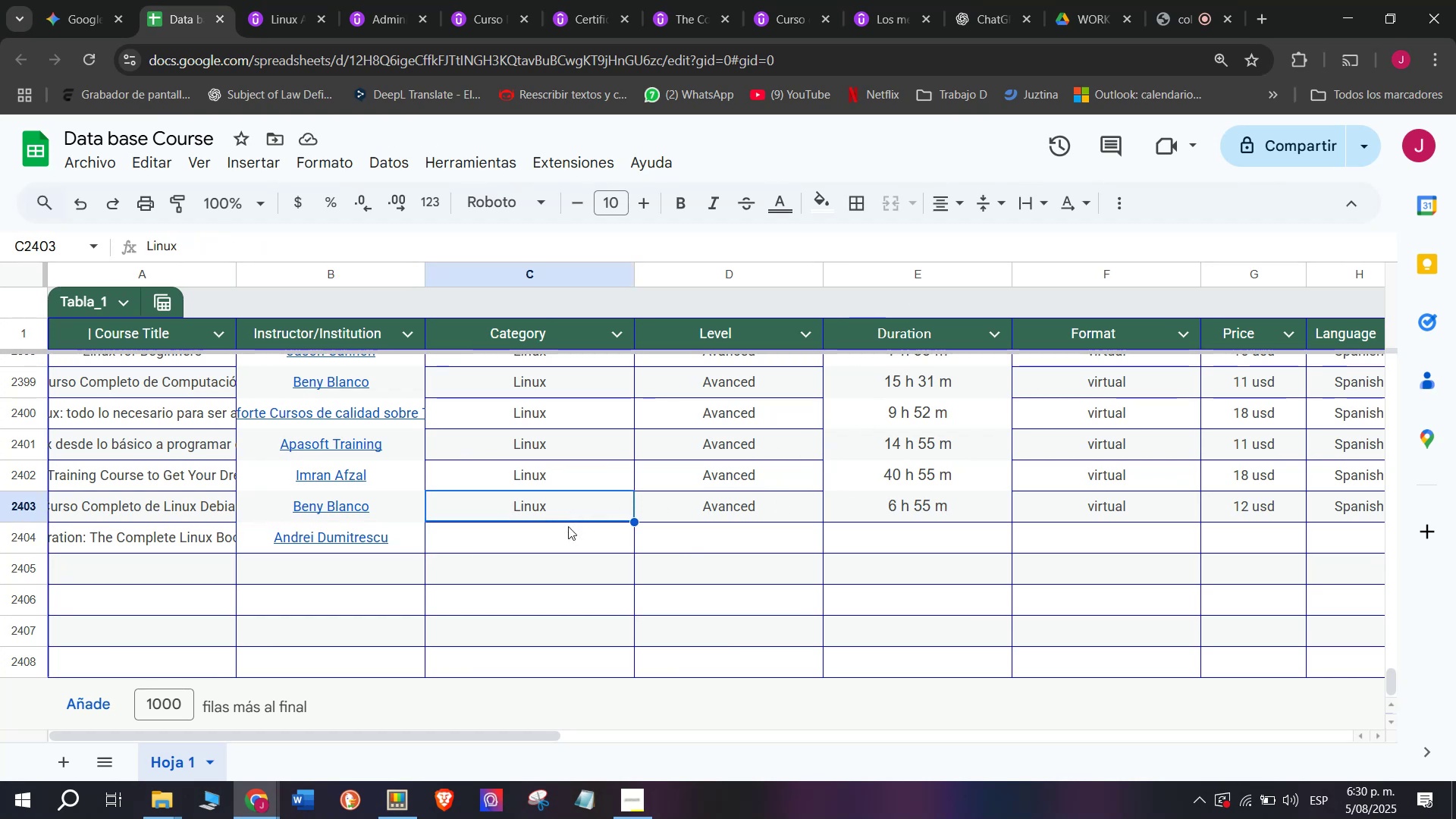 
key(Control+C)
 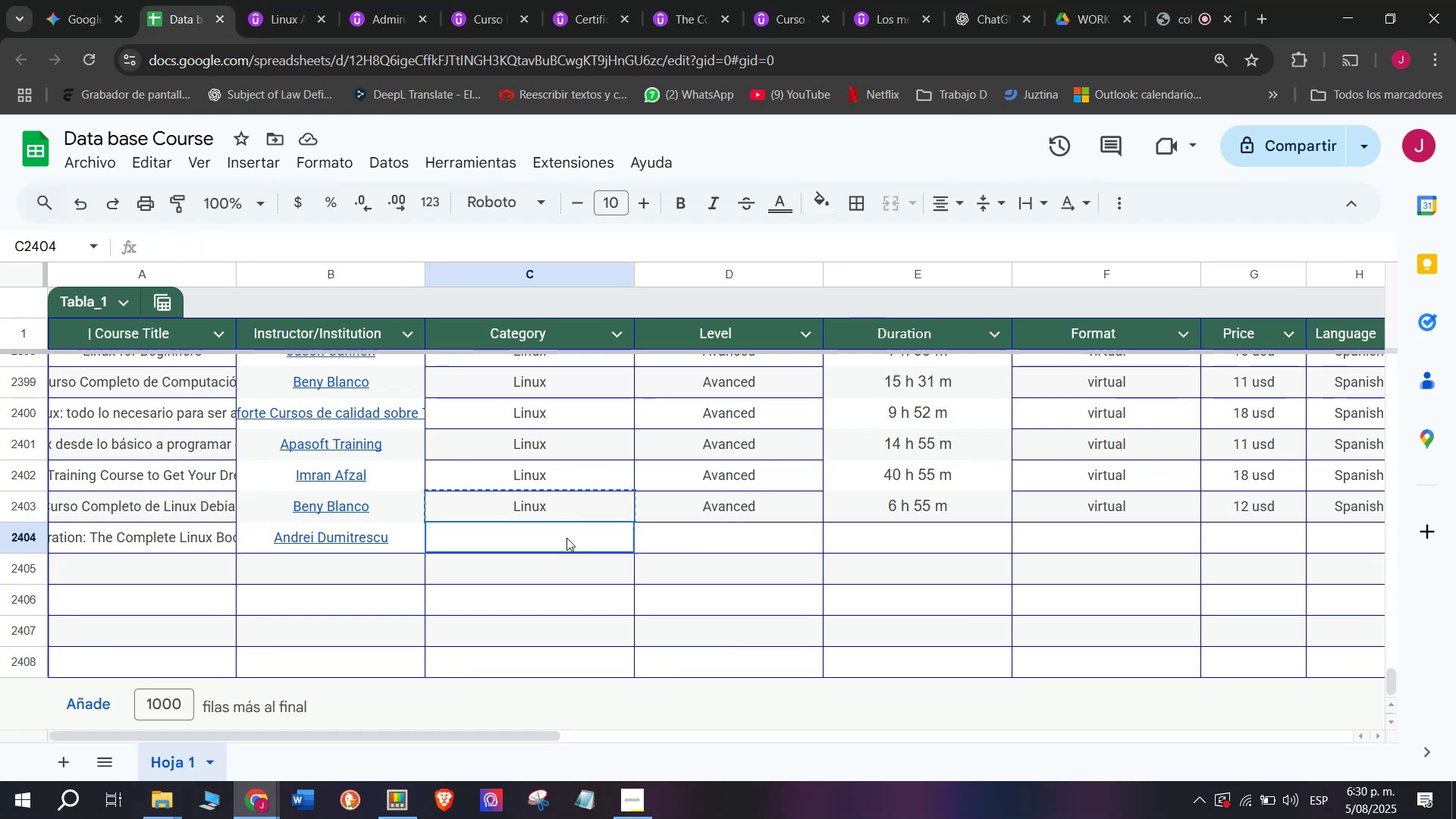 
double_click([566, 538])
 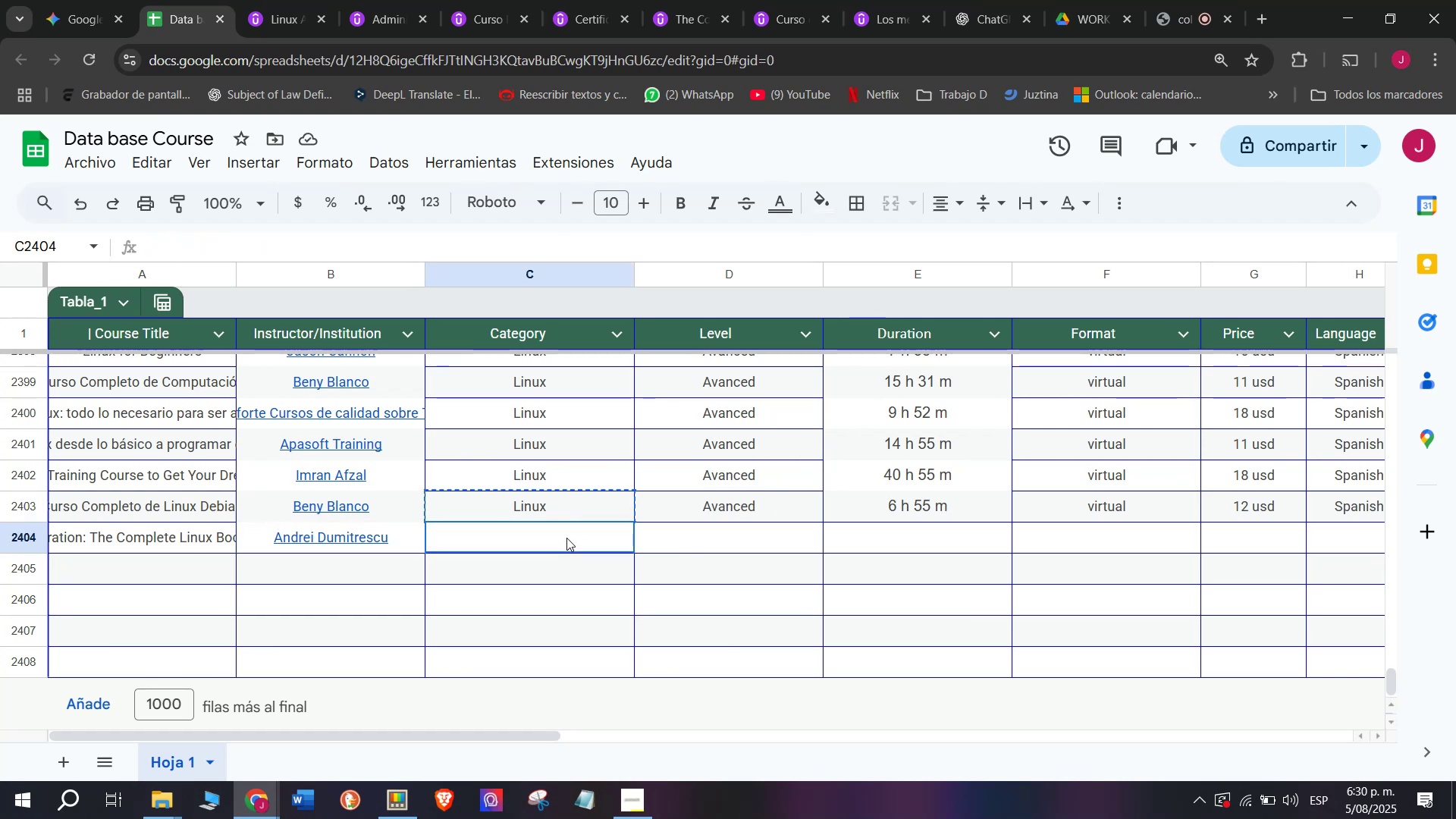 
key(Z)
 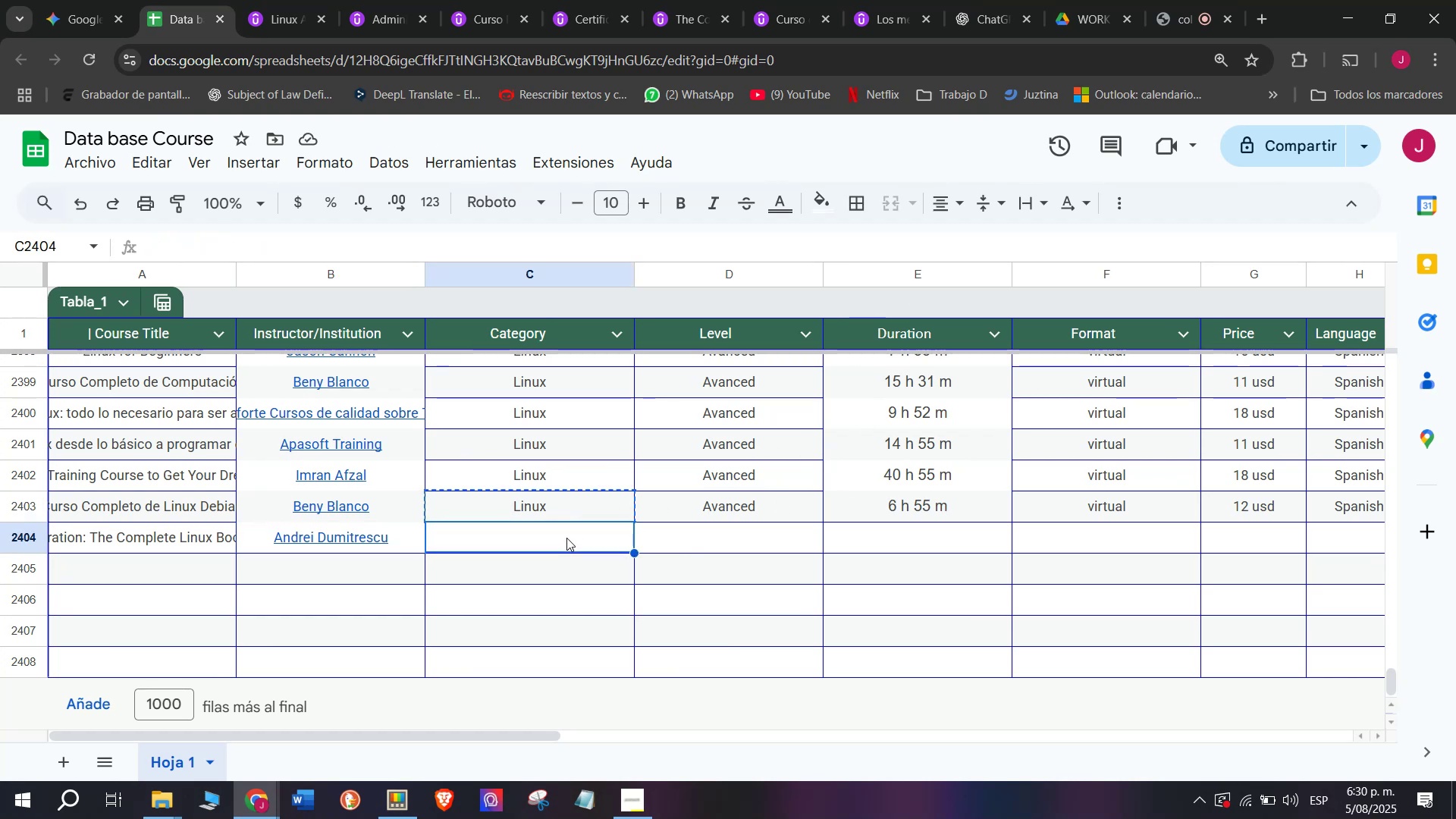 
key(Control+ControlLeft)
 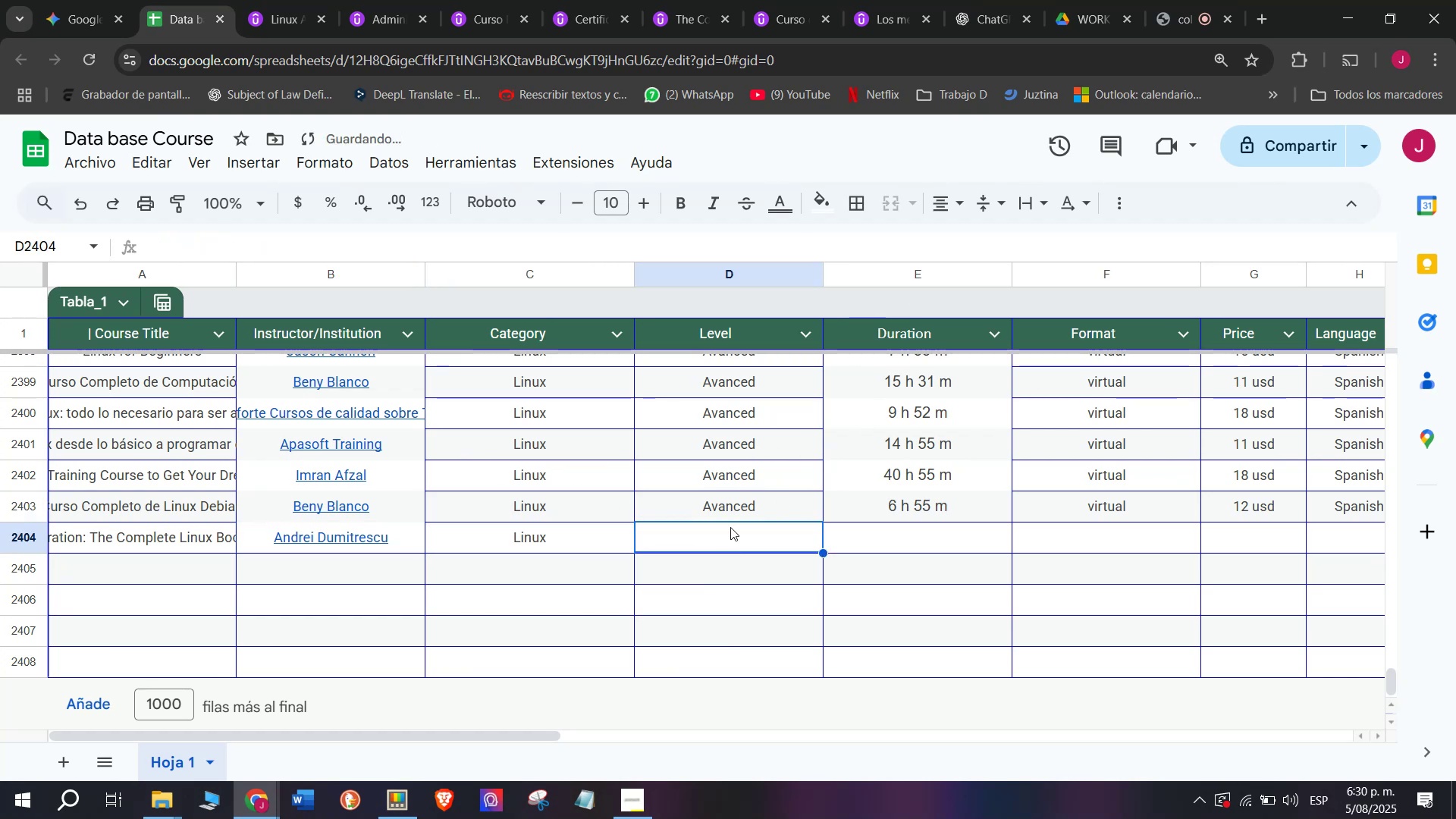 
key(Control+V)
 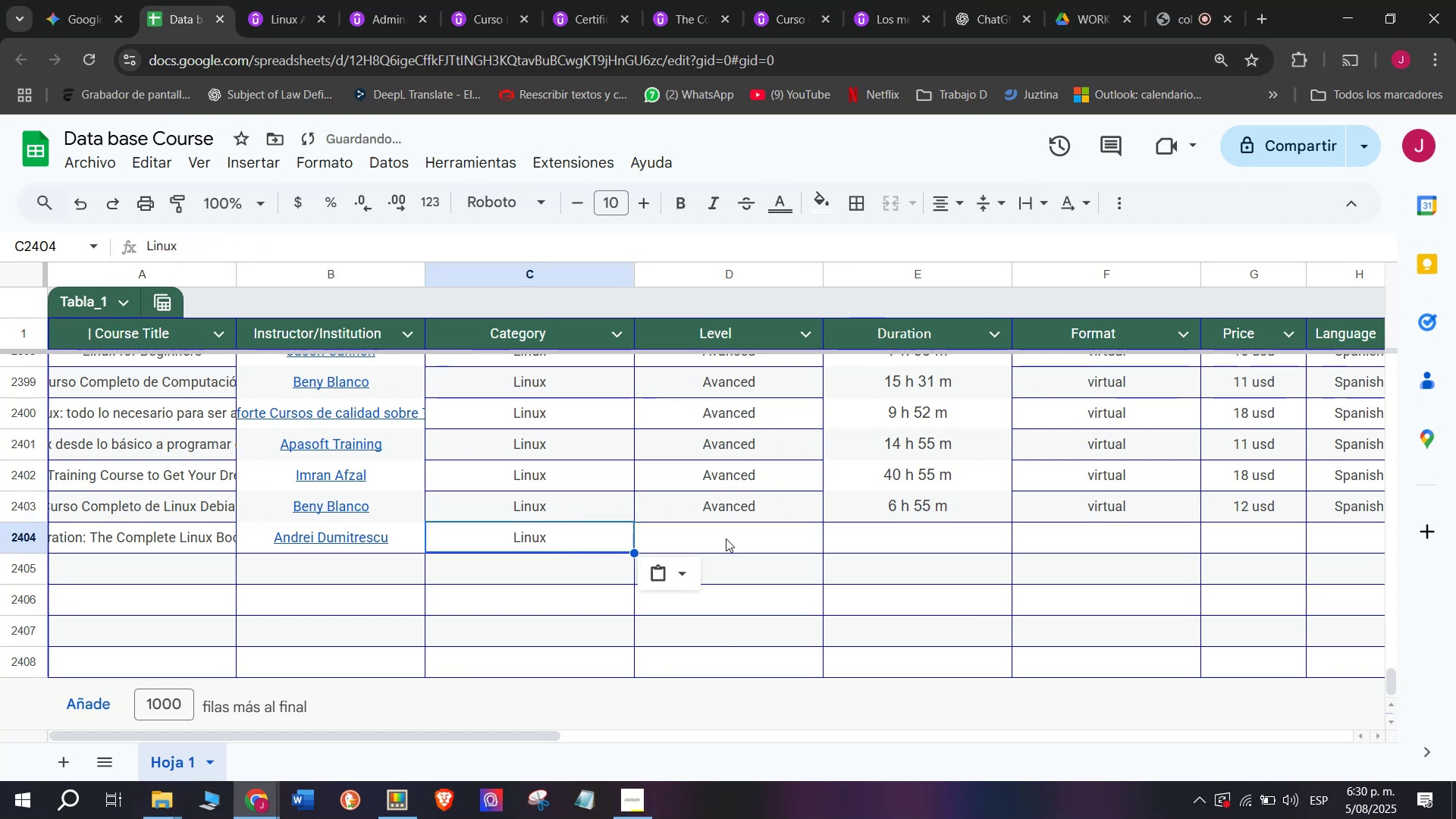 
triple_click([726, 538])
 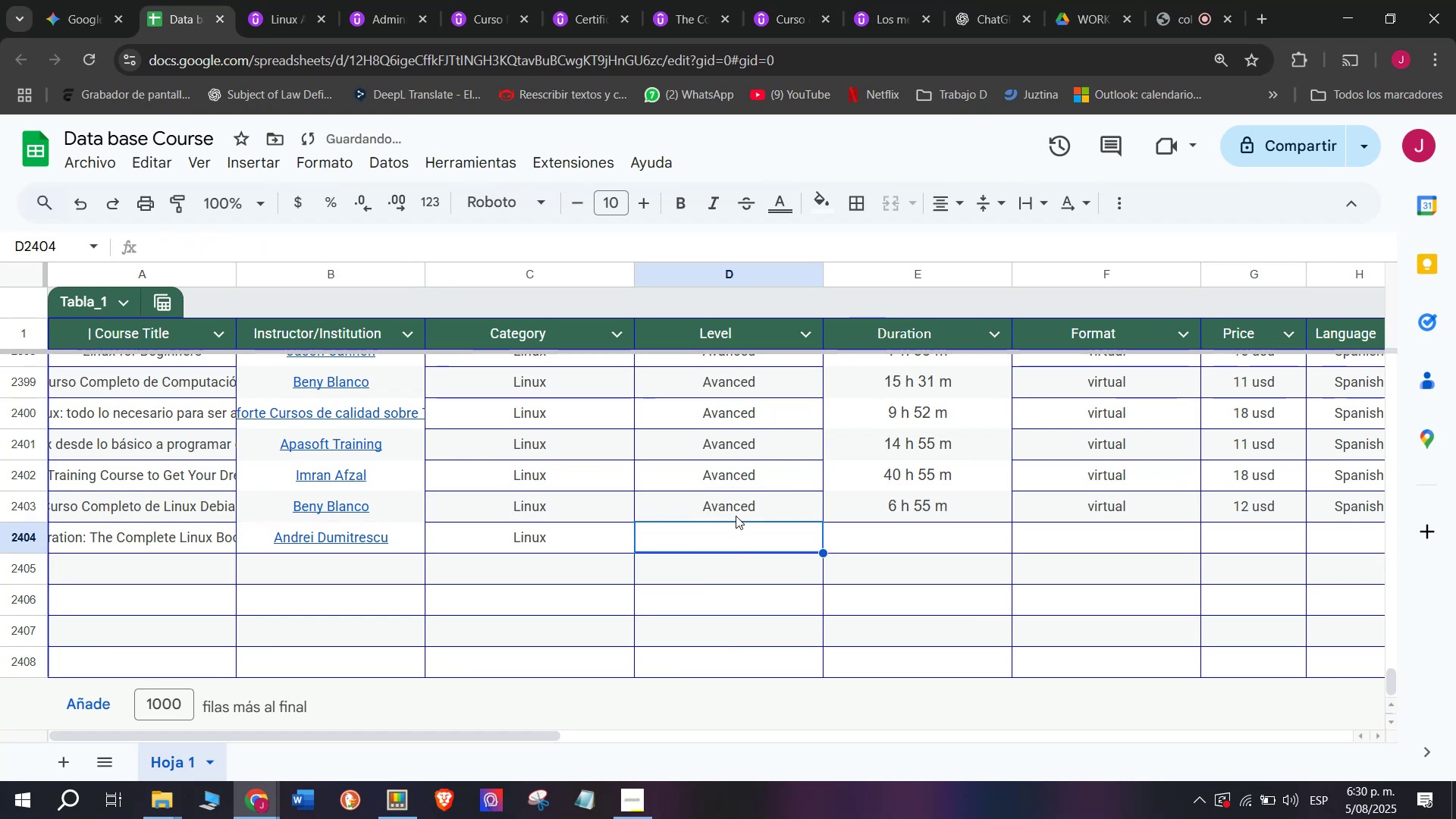 
triple_click([736, 516])
 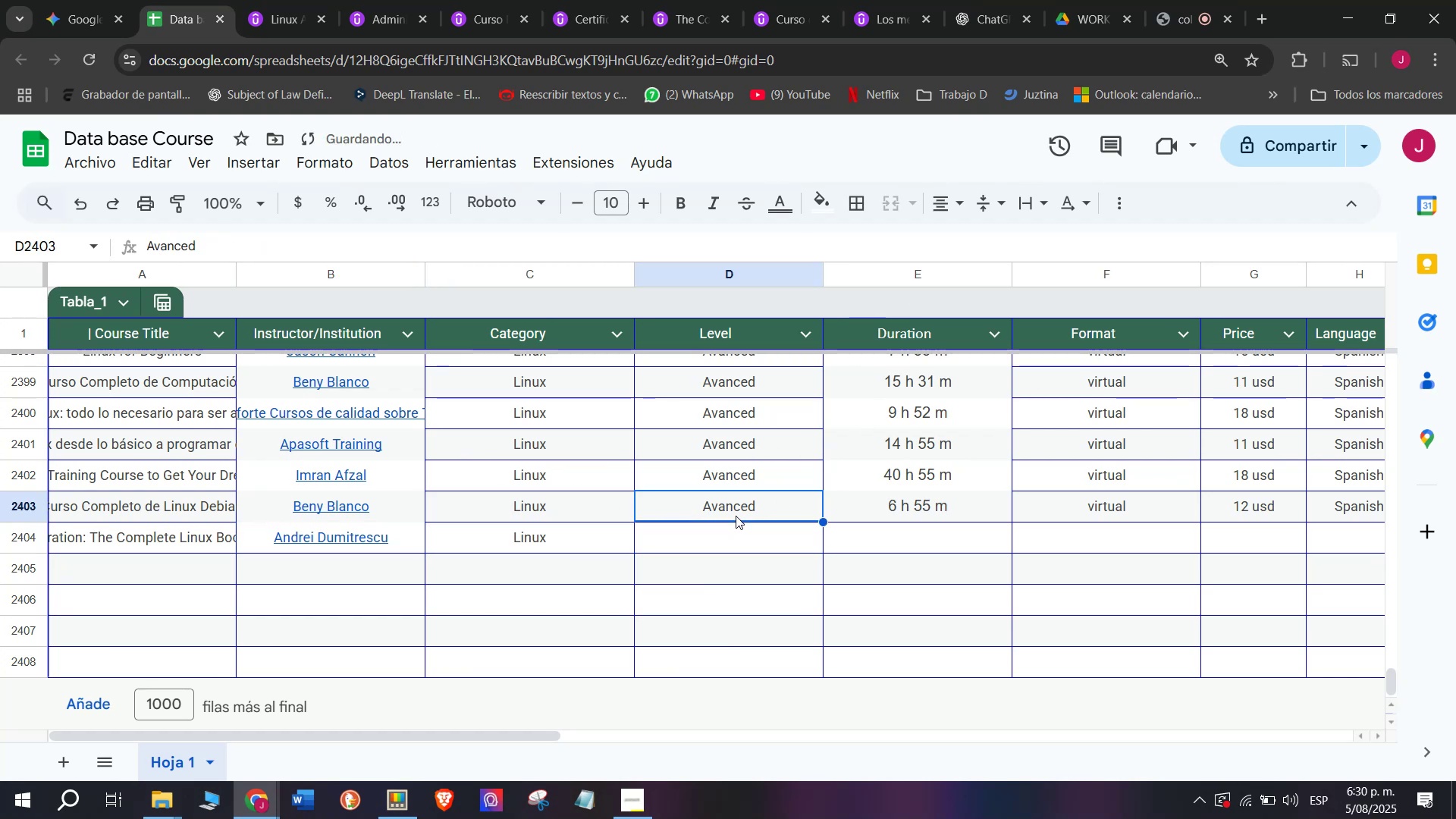 
key(Control+ControlLeft)
 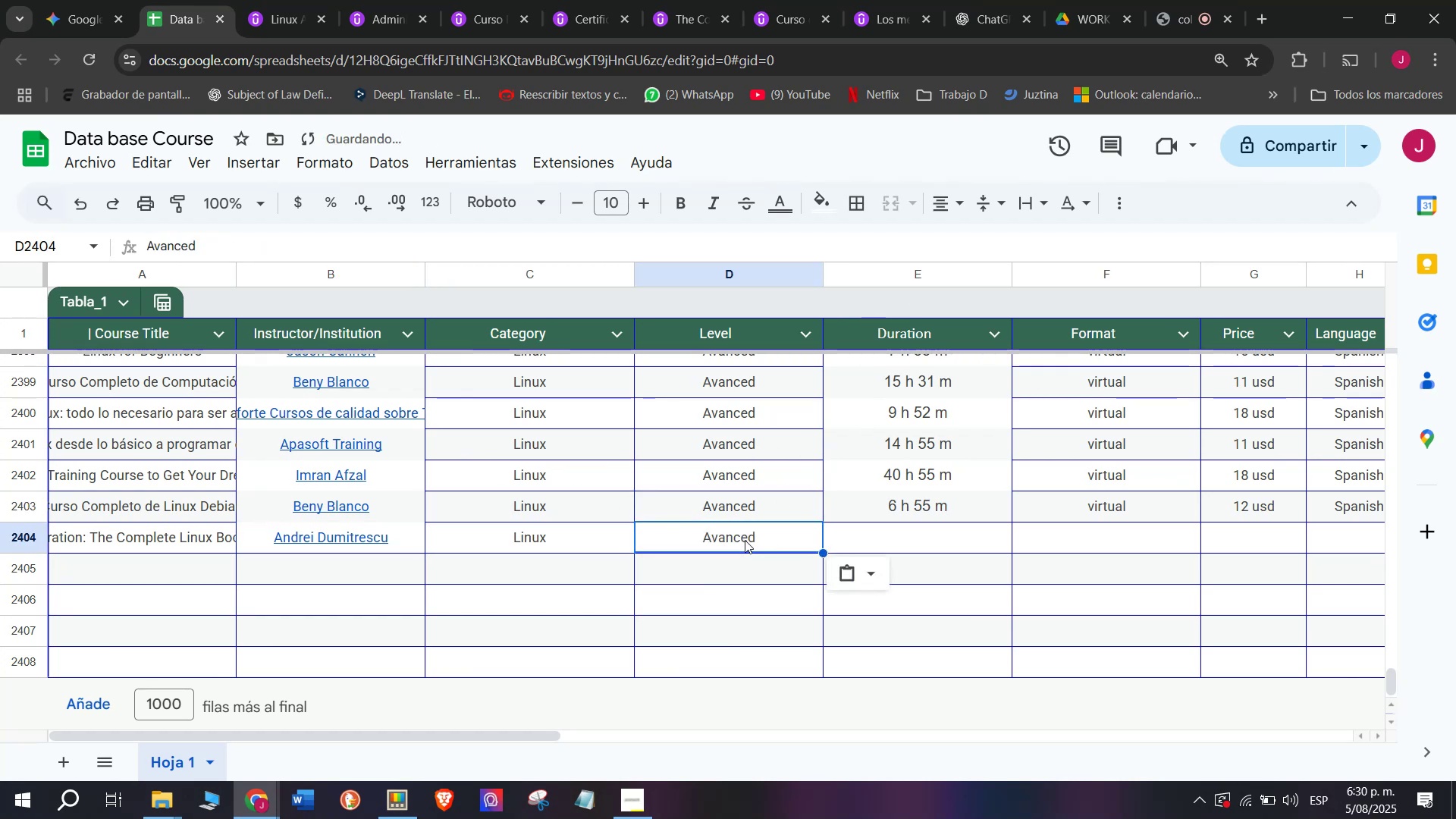 
key(Break)
 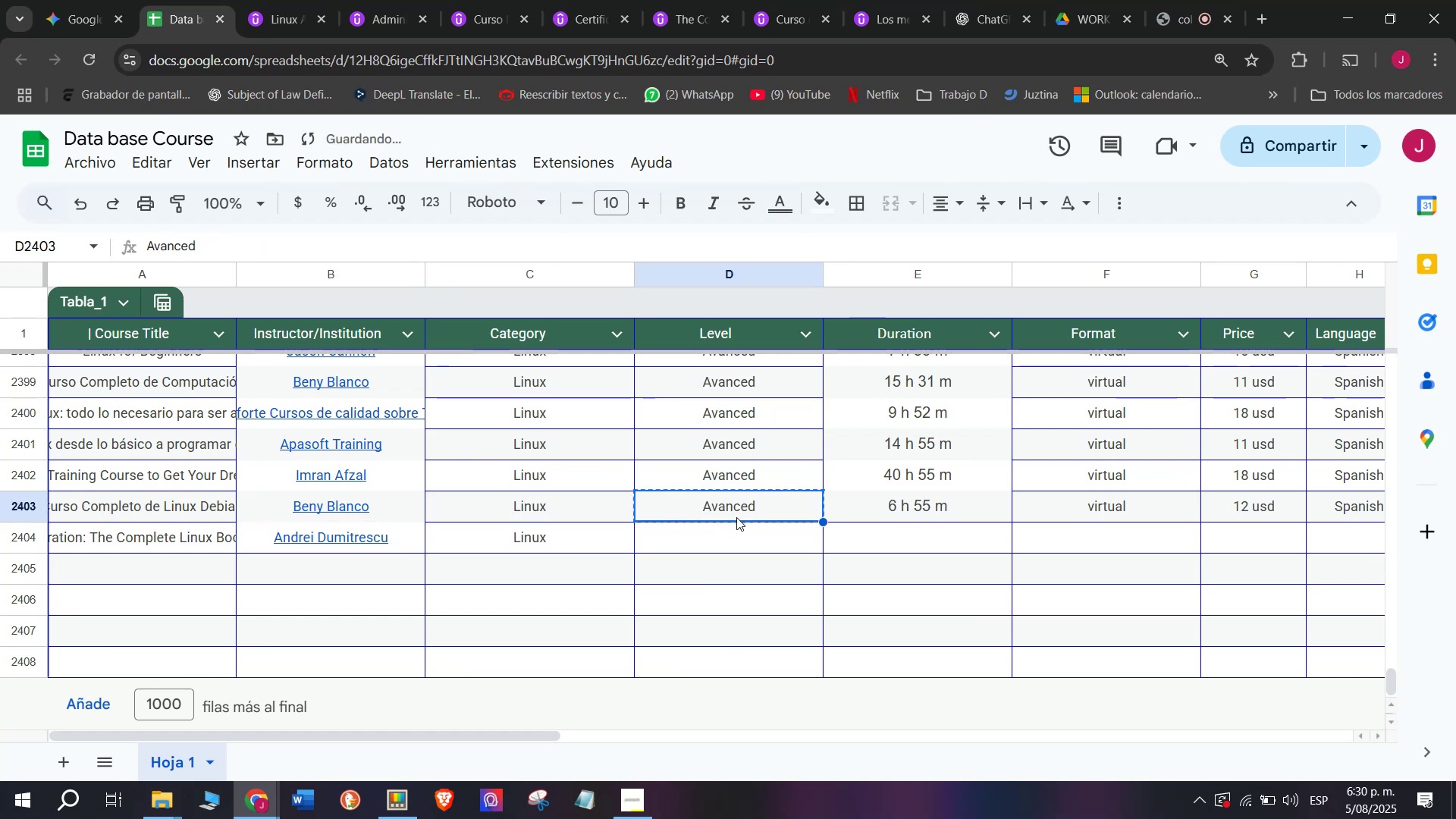 
key(Control+C)
 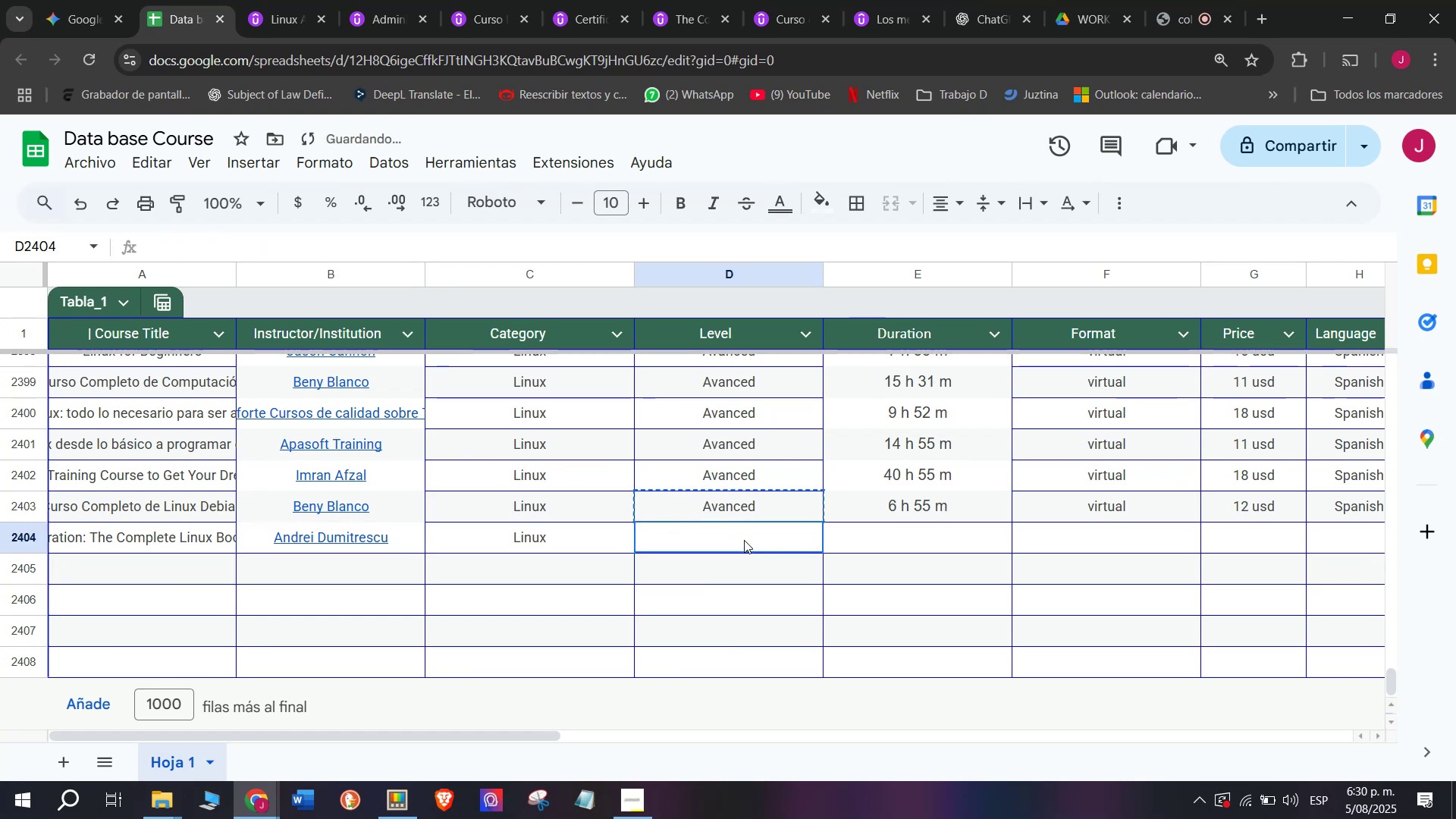 
key(Control+ControlLeft)
 